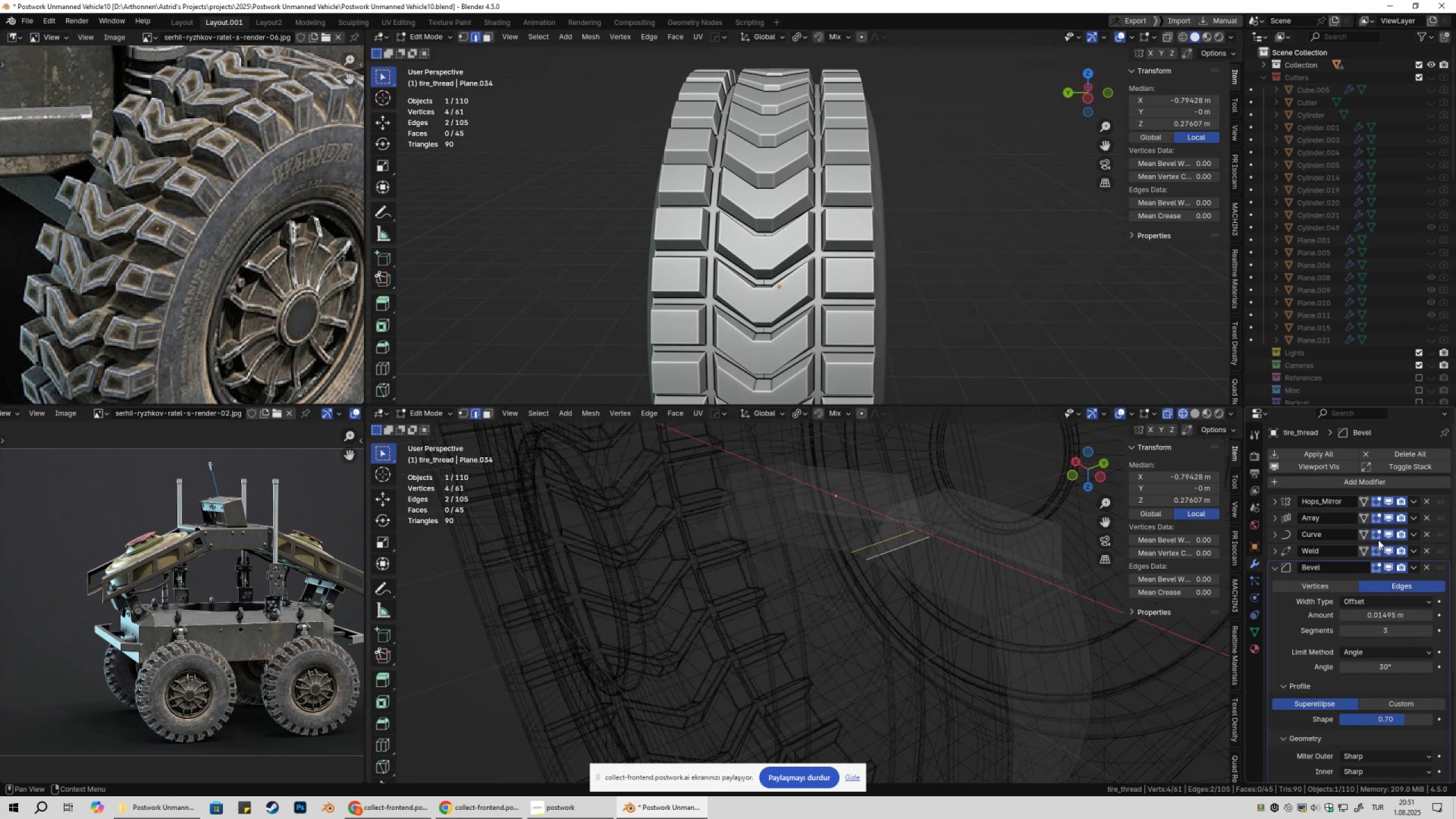 
triple_click([1378, 540])
 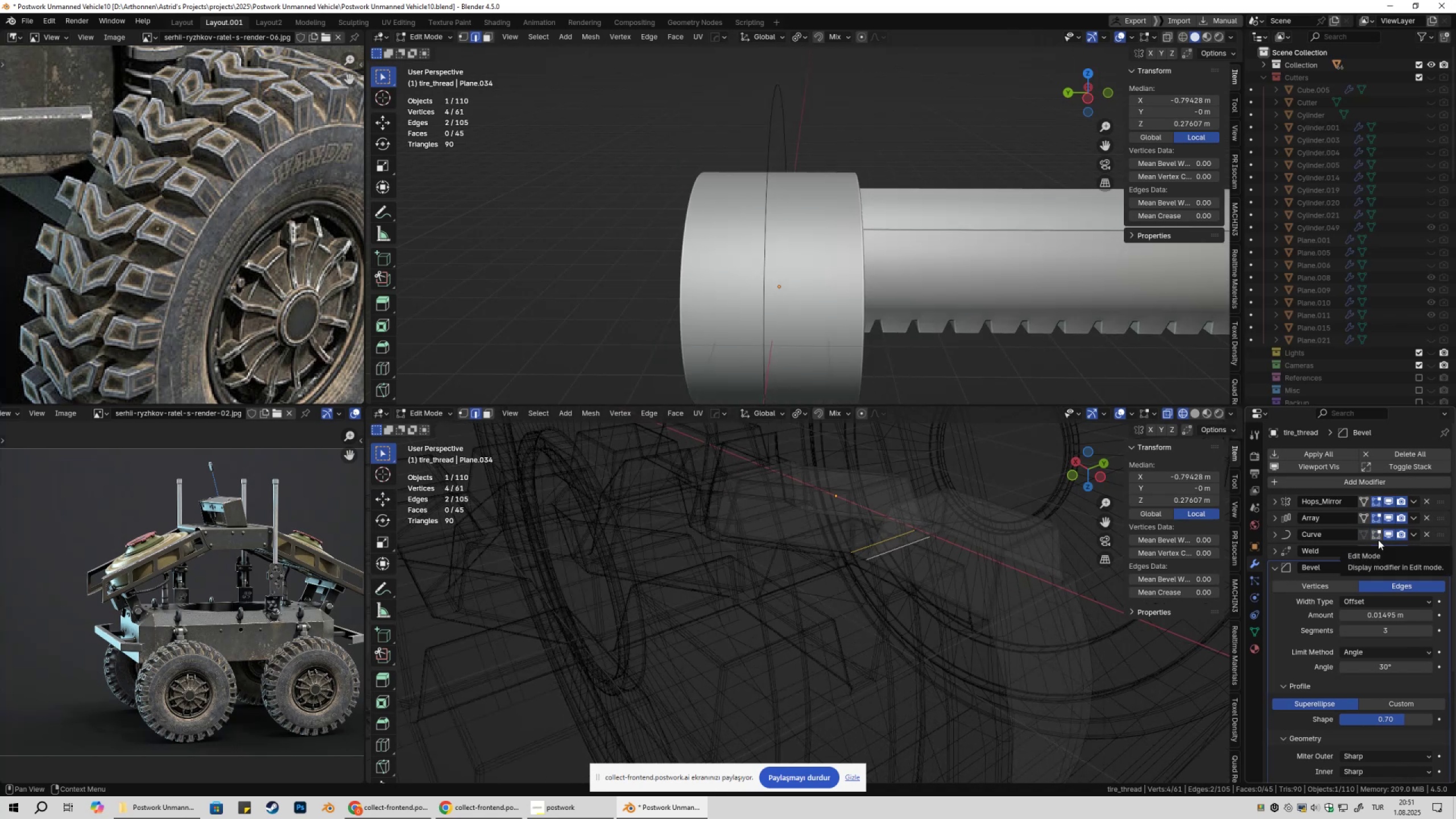 
left_click([1378, 540])
 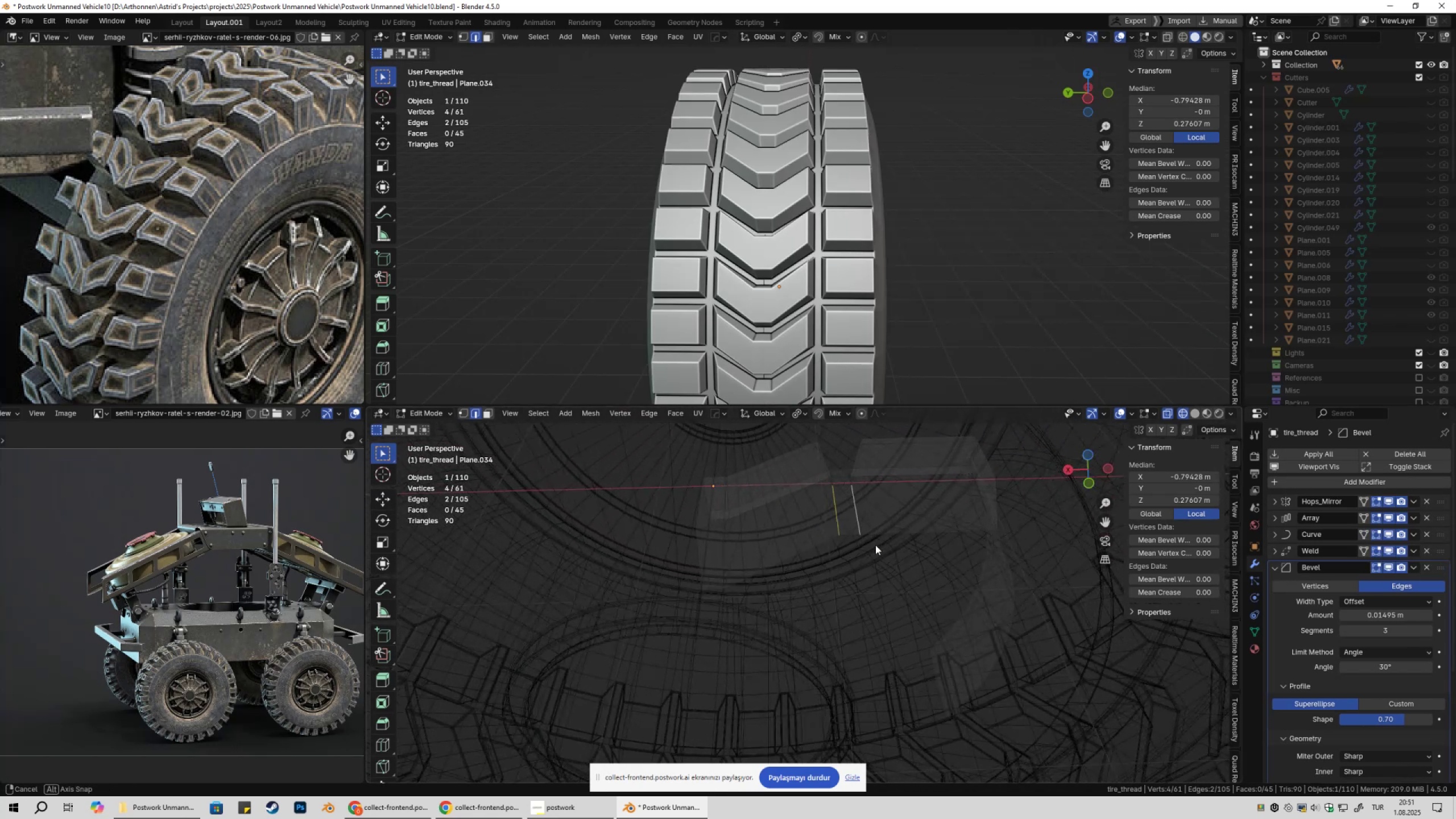 
hold_key(key=ShiftLeft, duration=0.39)
 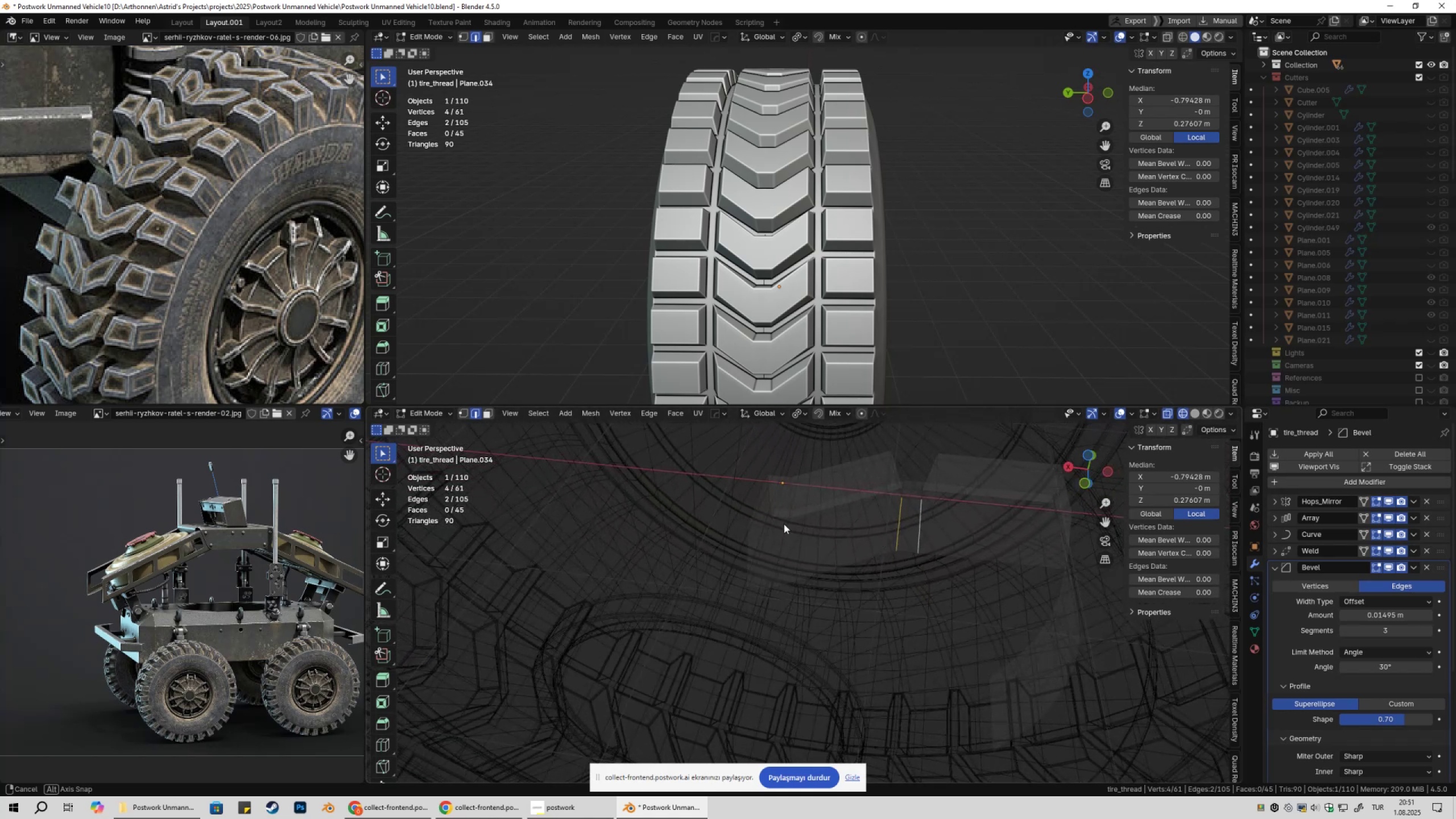 
wait(13.01)
 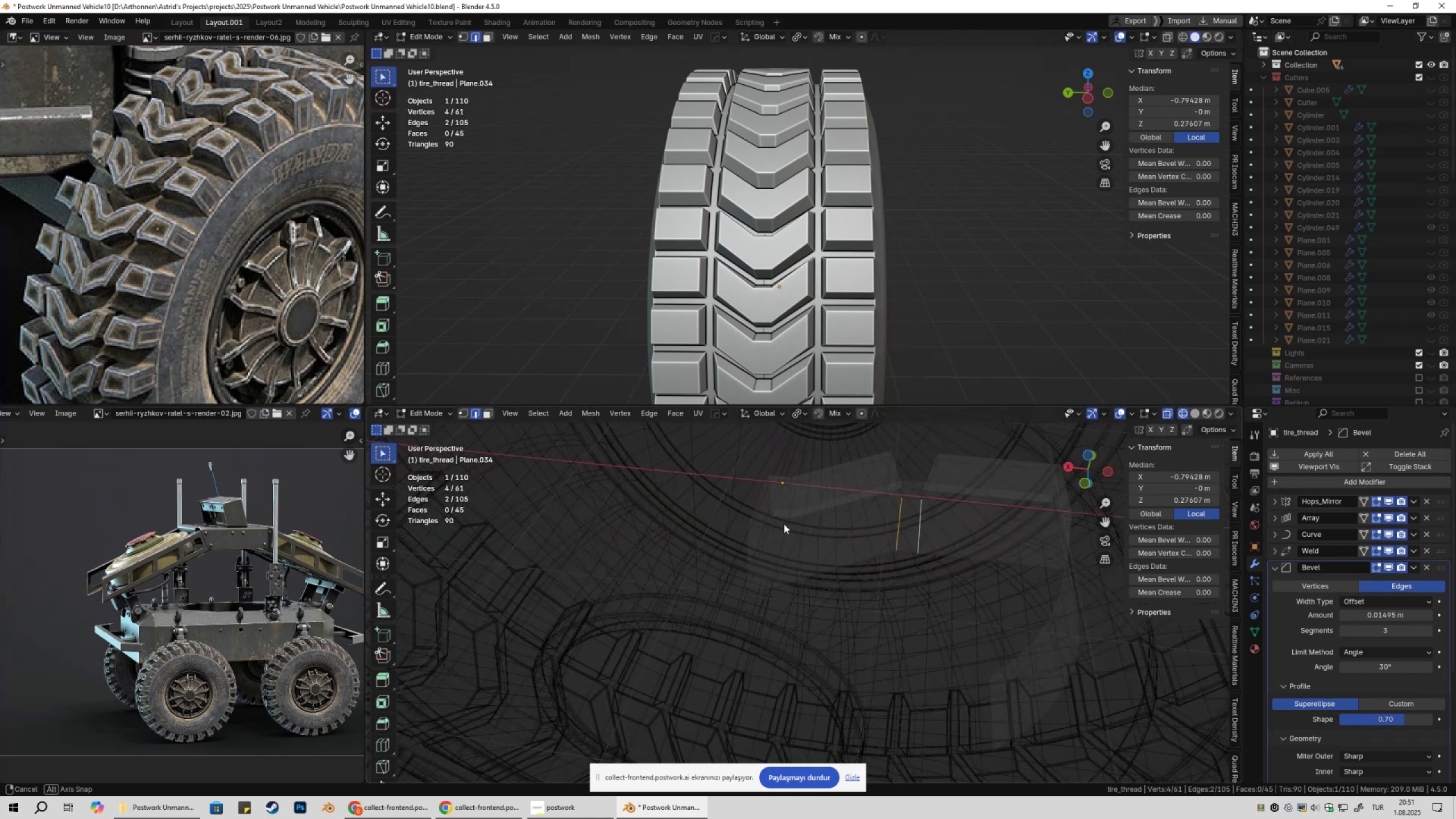 
key(Tab)
key(Tab)
type(1z1)
 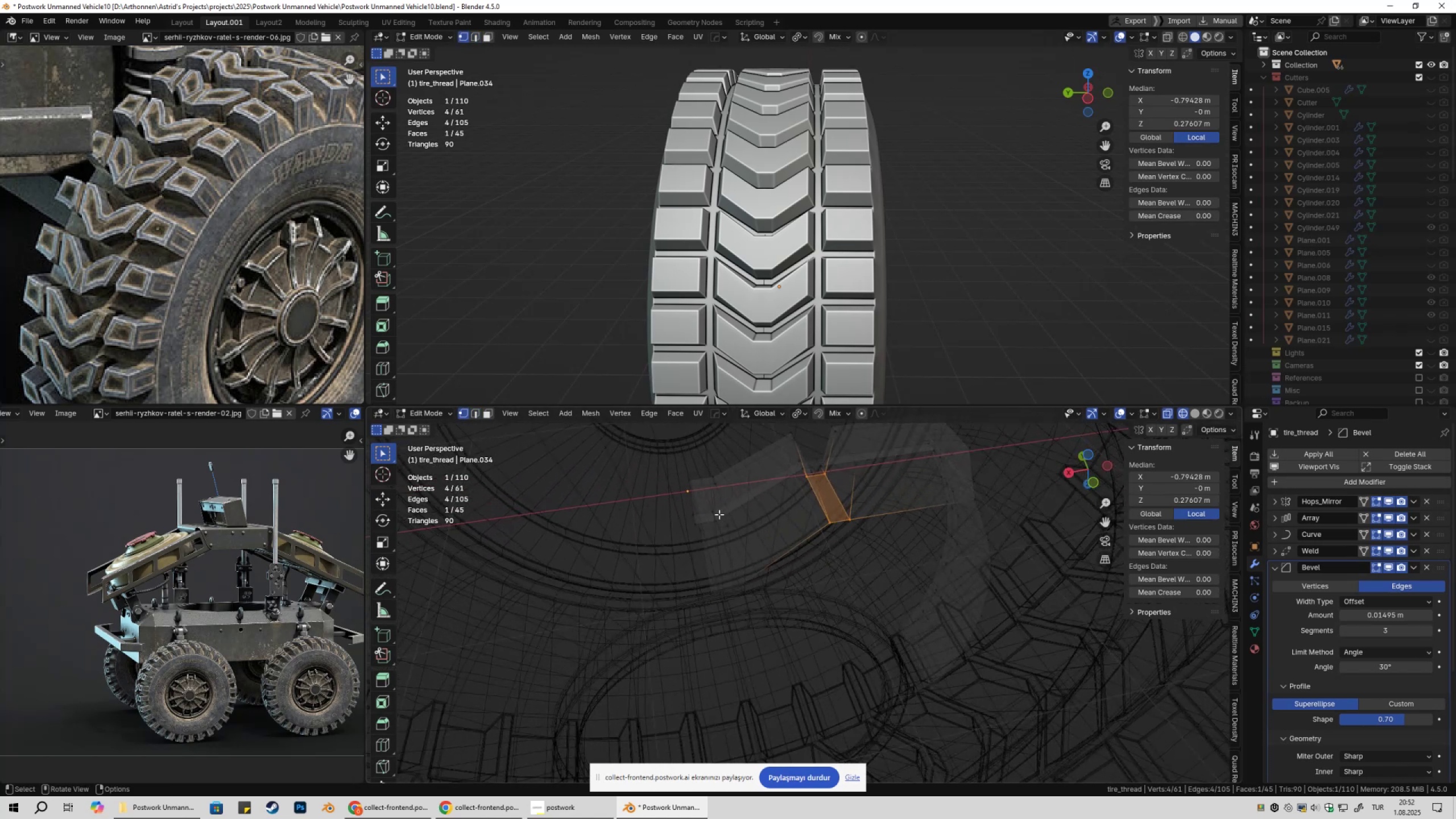 
left_click_drag(start_coordinate=[722, 515], to_coordinate=[765, 623])
 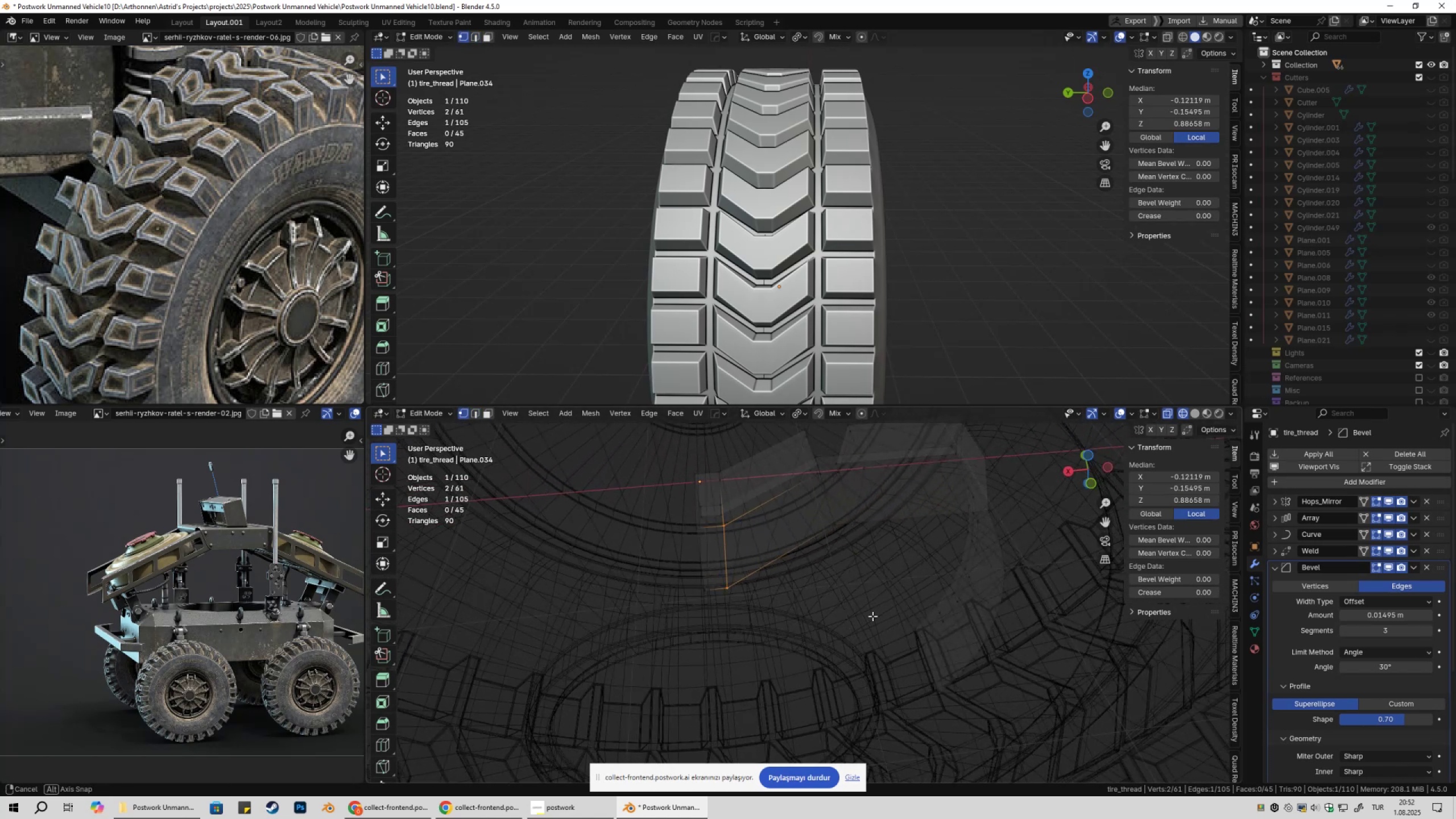 
hold_key(key=ShiftLeft, duration=0.68)
left_click_drag(start_coordinate=[801, 473], to_coordinate=[868, 582])
 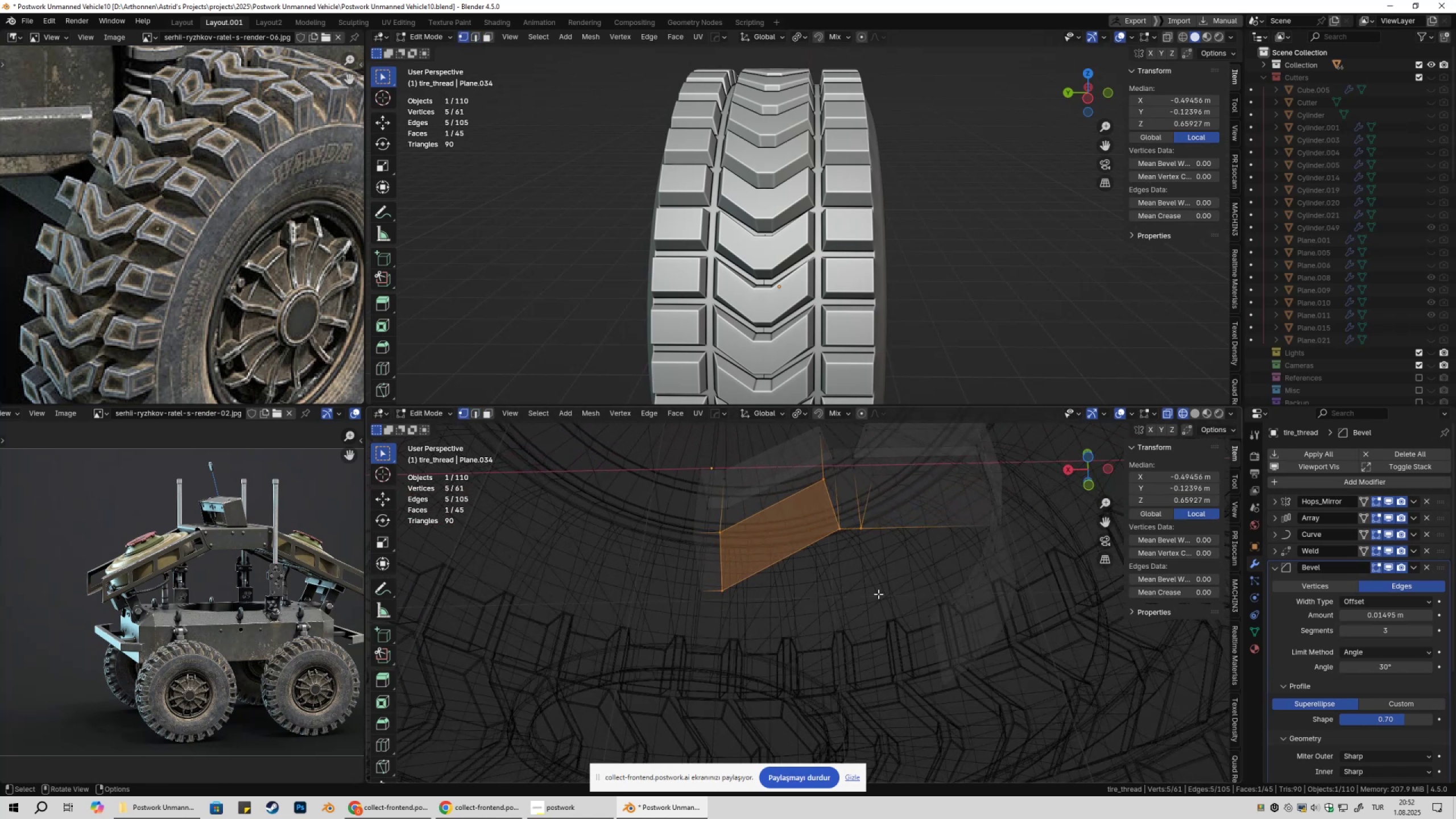 
hold_key(key=ShiftLeft, duration=0.5)
left_click_drag(start_coordinate=[862, 472], to_coordinate=[907, 517])
 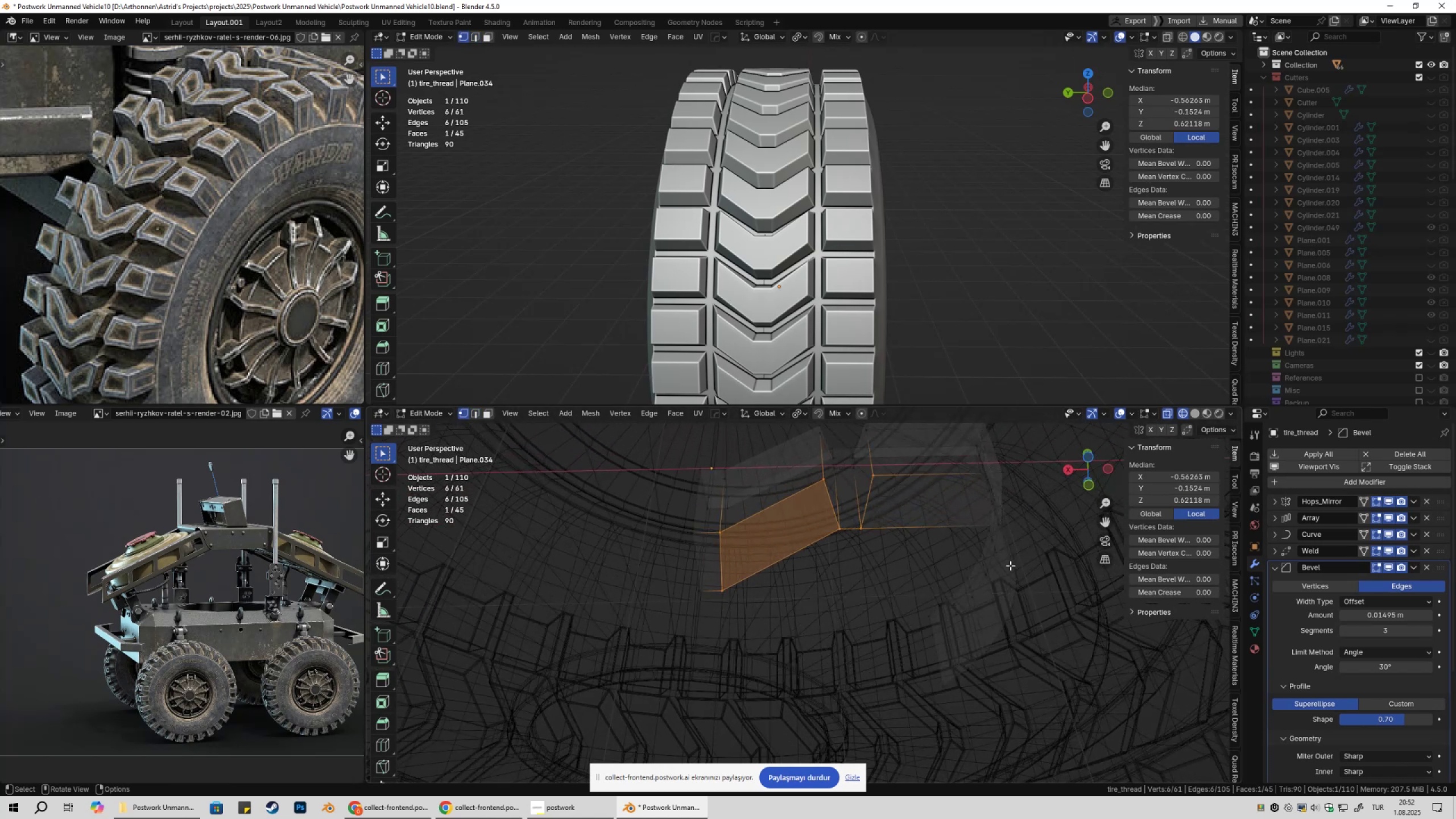 
hold_key(key=ShiftLeft, duration=0.31)
 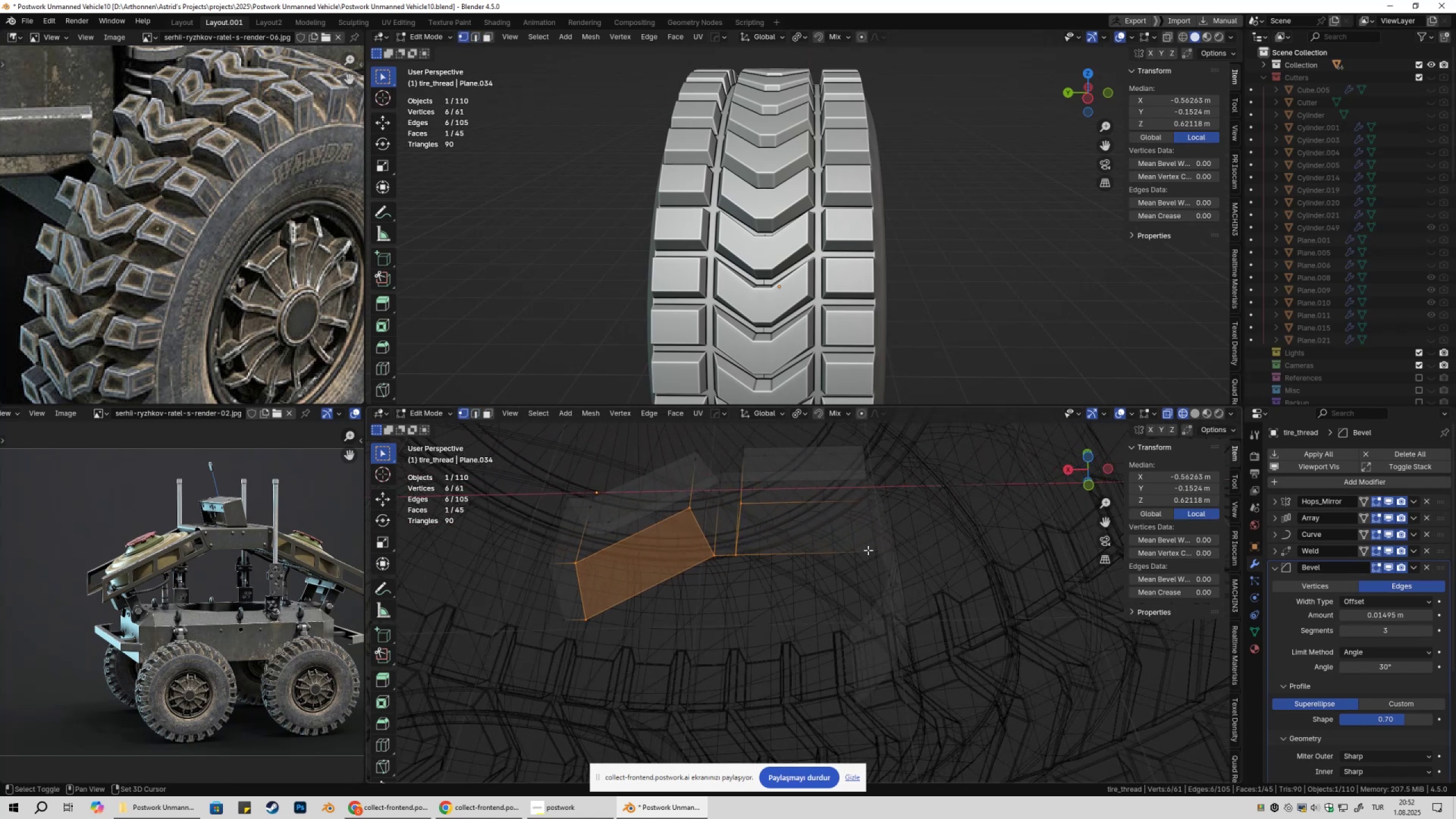 
hold_key(key=ShiftLeft, duration=0.52)
left_click_drag(start_coordinate=[827, 489], to_coordinate=[909, 614])
 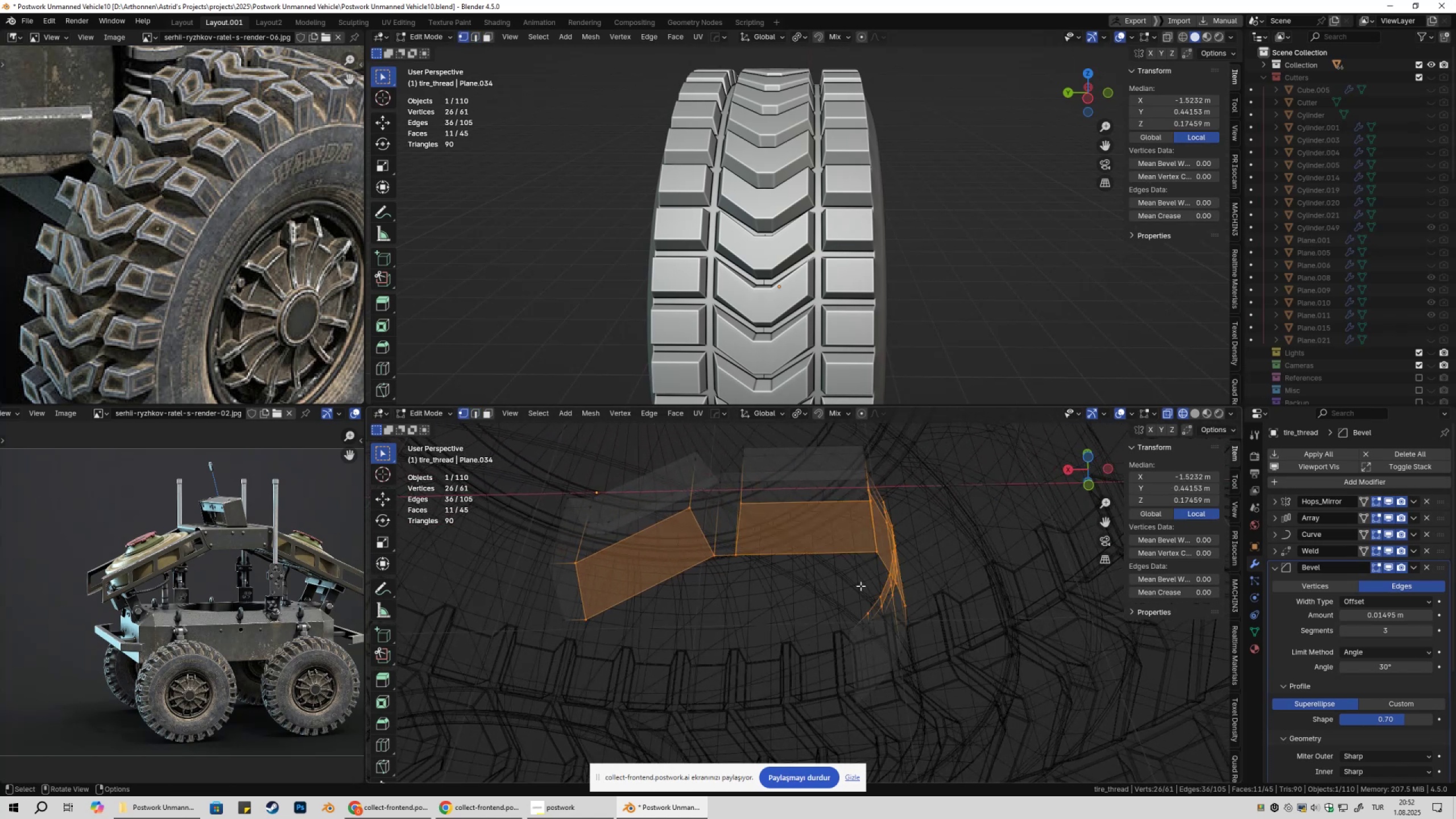 
hold_key(key=ShiftLeft, duration=0.39)
 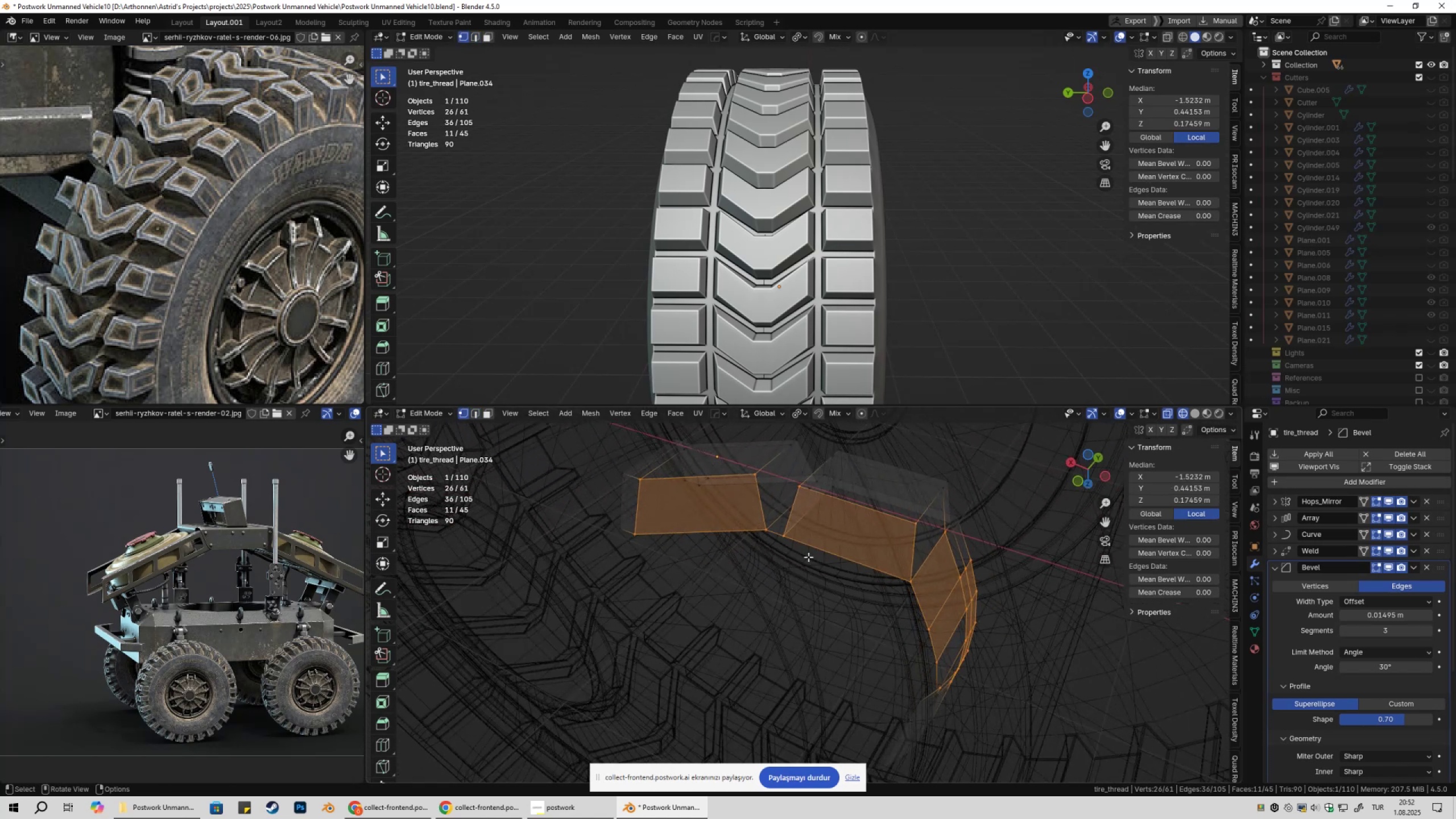 
key(Control+ControlLeft)
 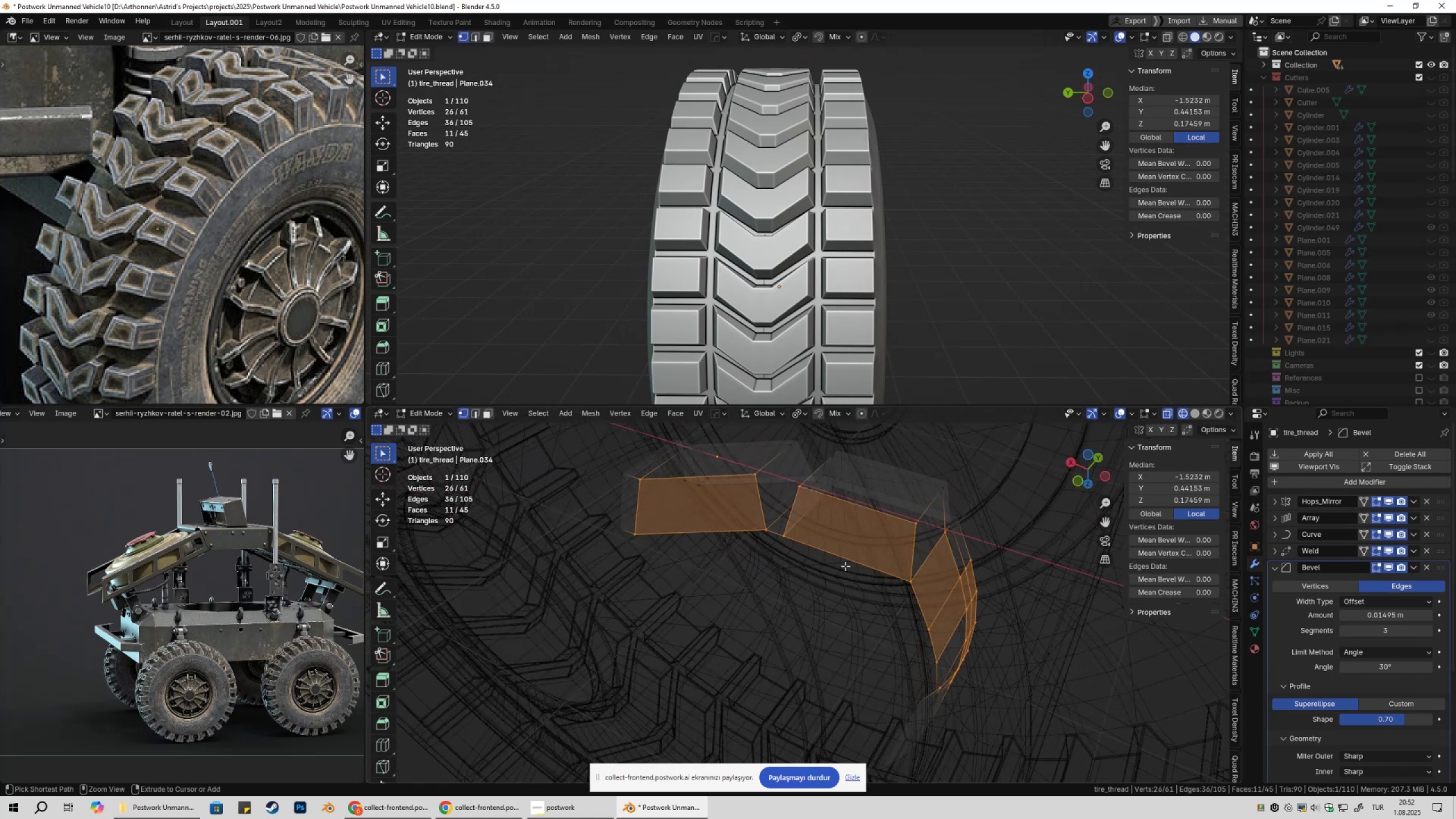 
key(Control+Z)
 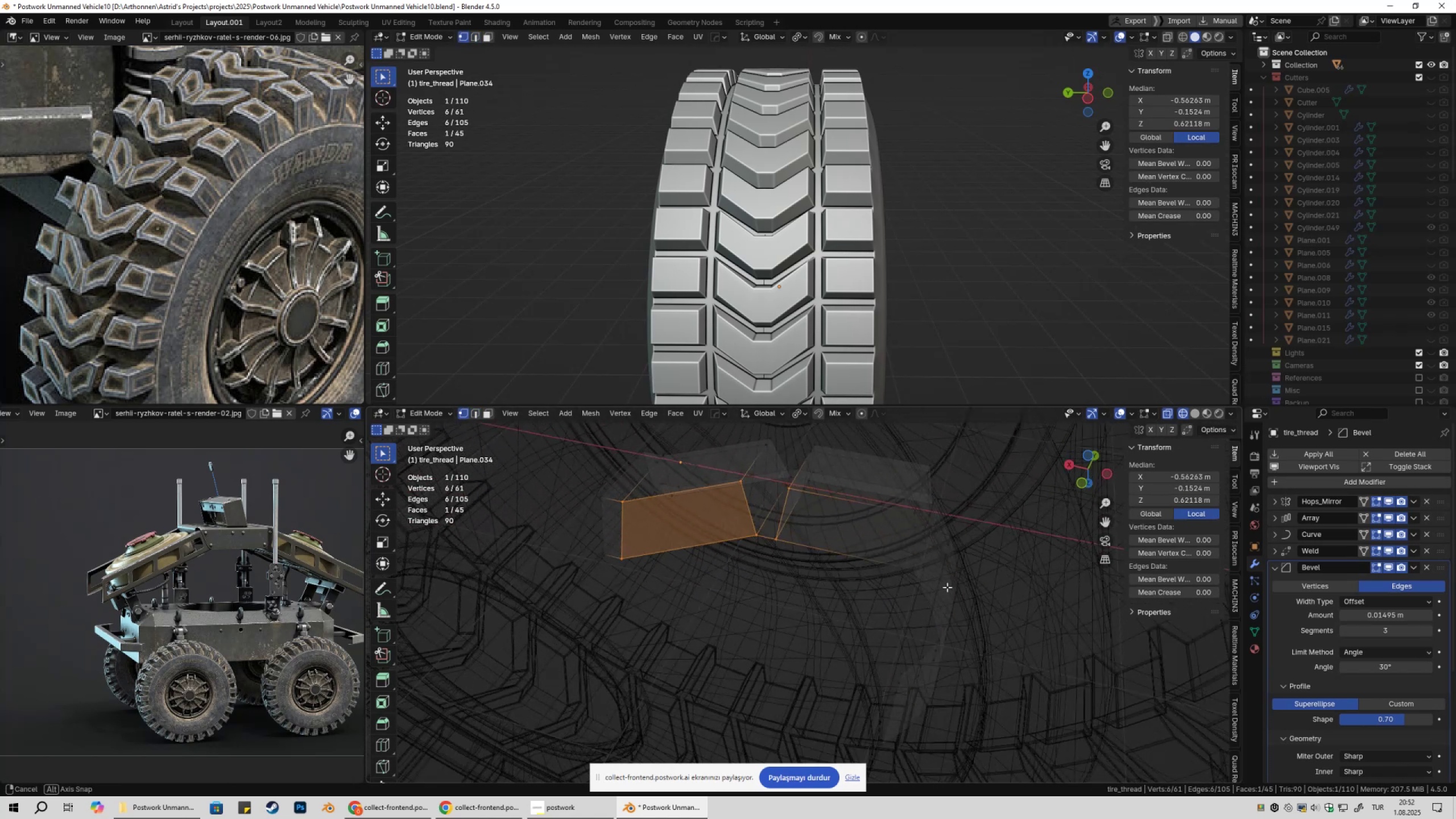 
hold_key(key=ShiftLeft, duration=0.7)
left_click_drag(start_coordinate=[892, 507], to_coordinate=[921, 583])
 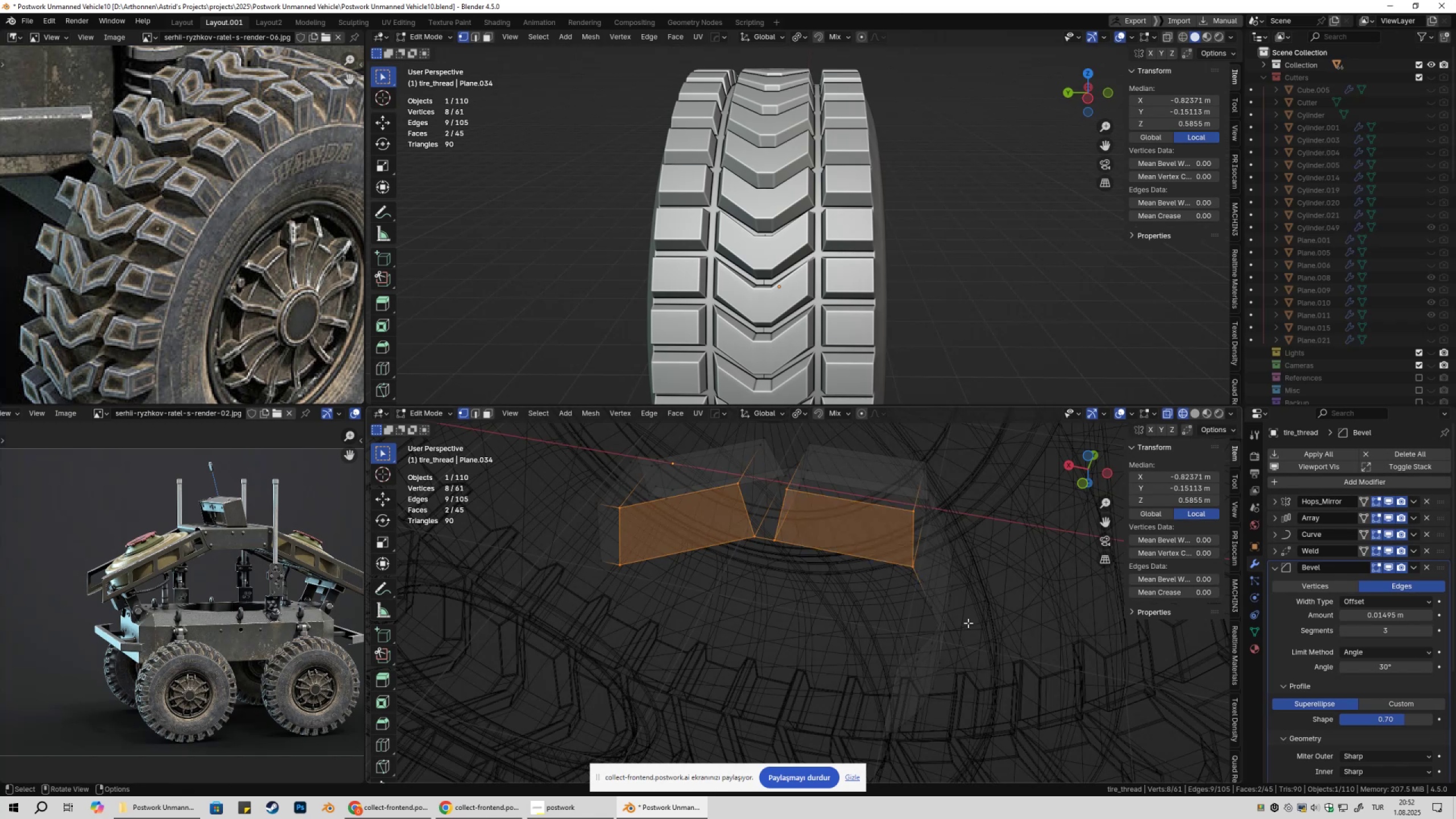 
key(Shift+ShiftLeft)
 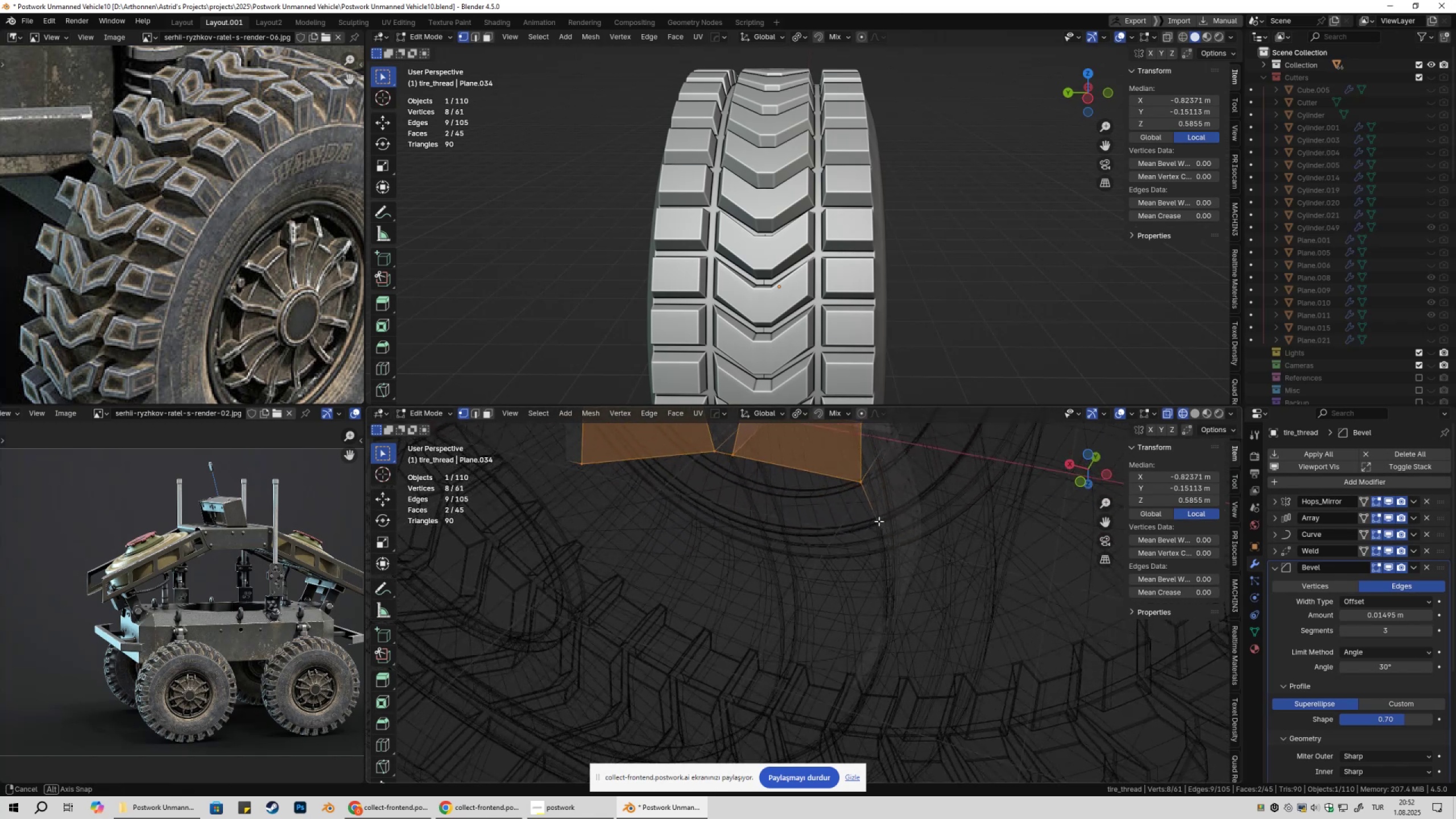 
hold_key(key=ShiftLeft, duration=0.31)
 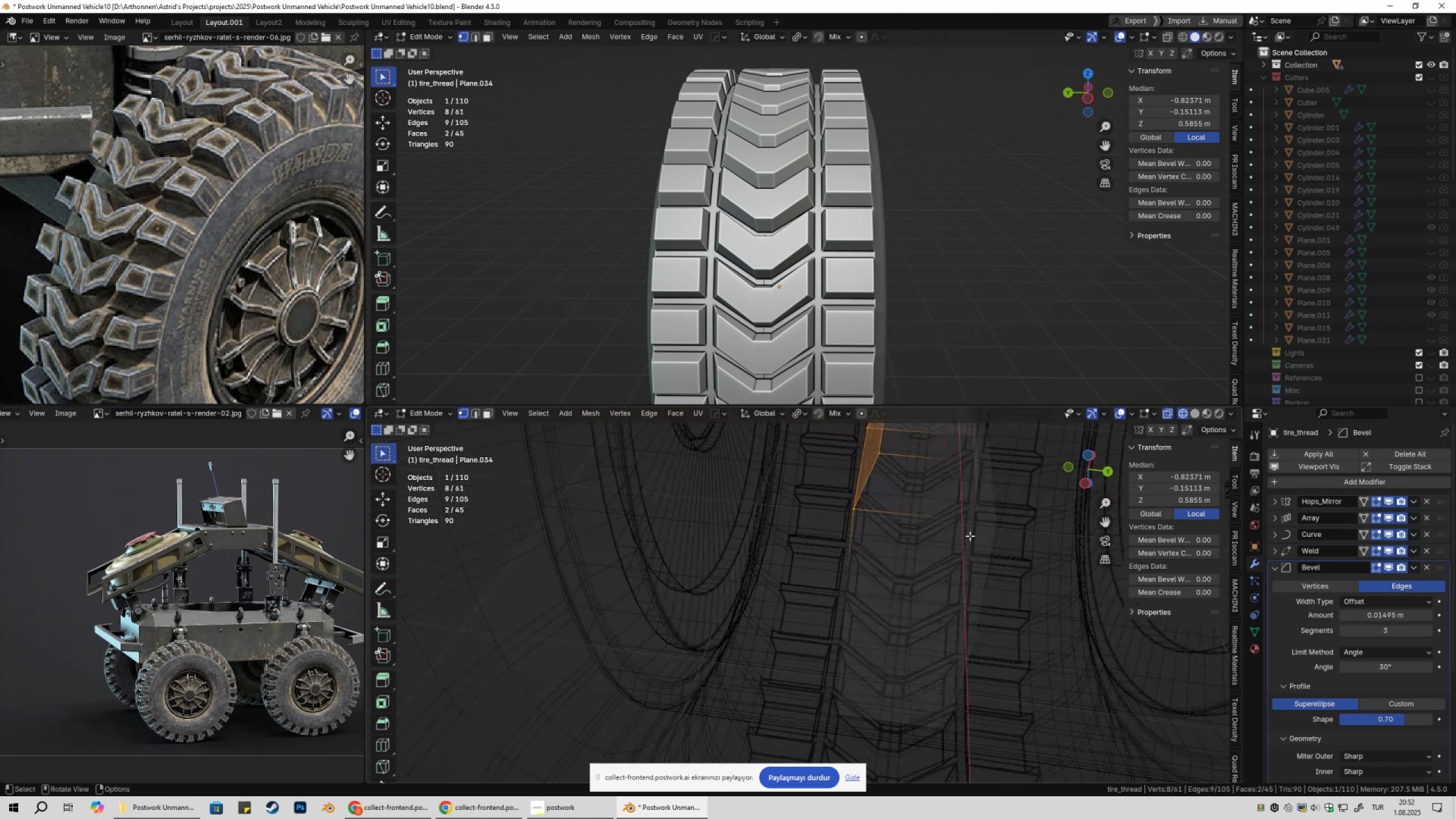 
hold_key(key=ShiftLeft, duration=0.57)
left_click_drag(start_coordinate=[924, 485], to_coordinate=[1008, 632])
 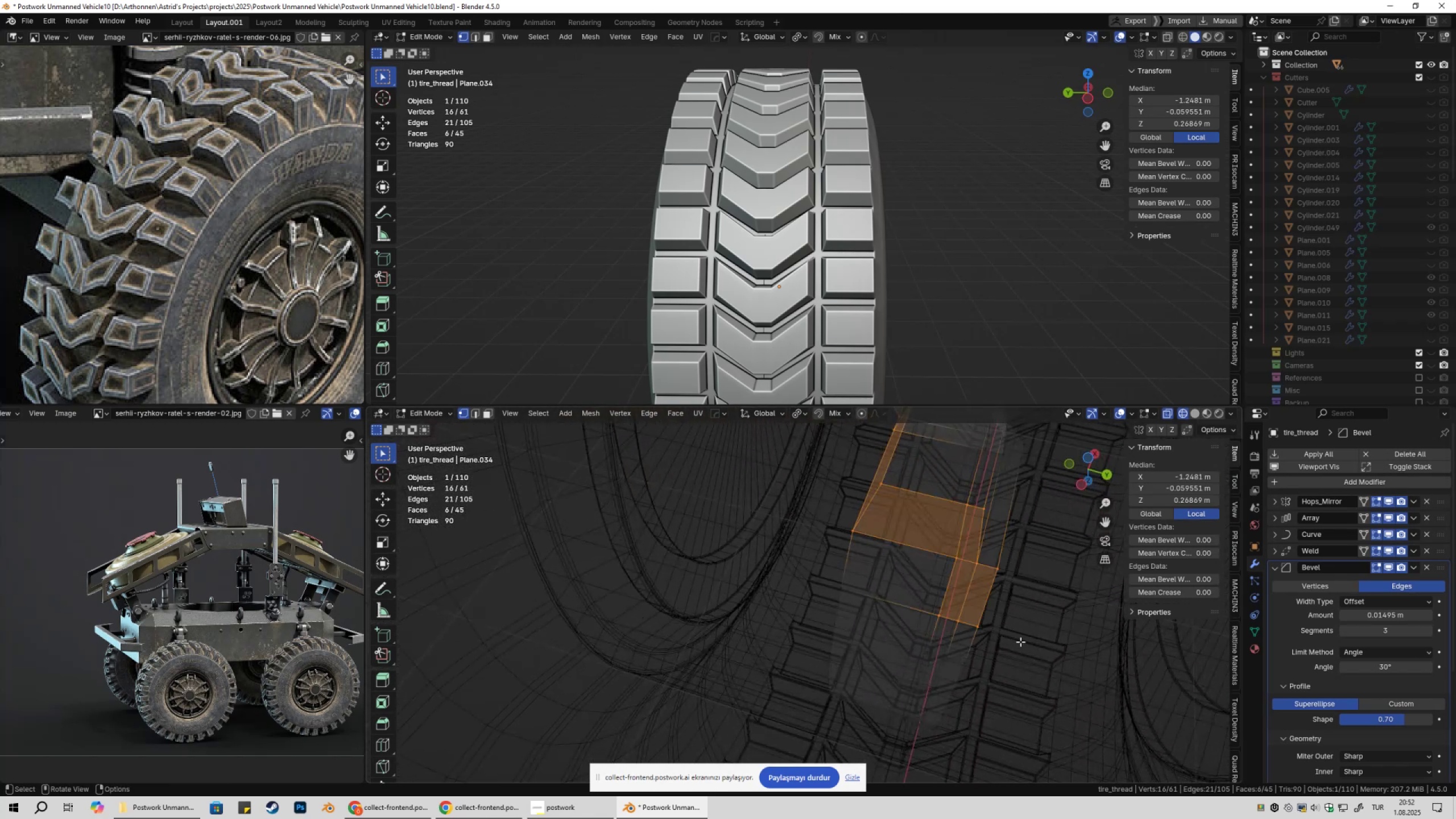 
hold_key(key=ShiftLeft, duration=0.34)
 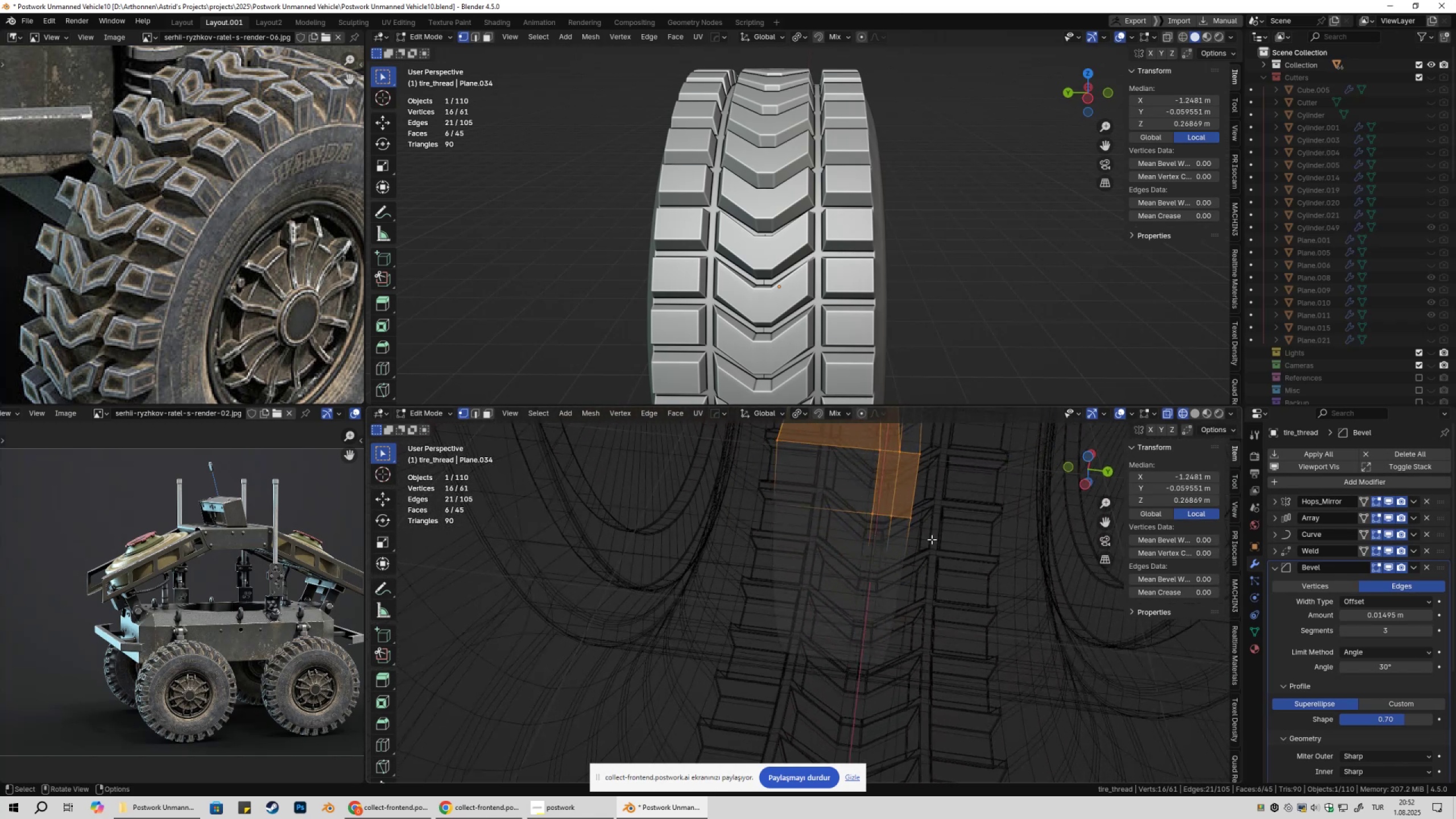 
hold_key(key=ShiftLeft, duration=0.36)
left_click_drag(start_coordinate=[738, 489], to_coordinate=[977, 636])
 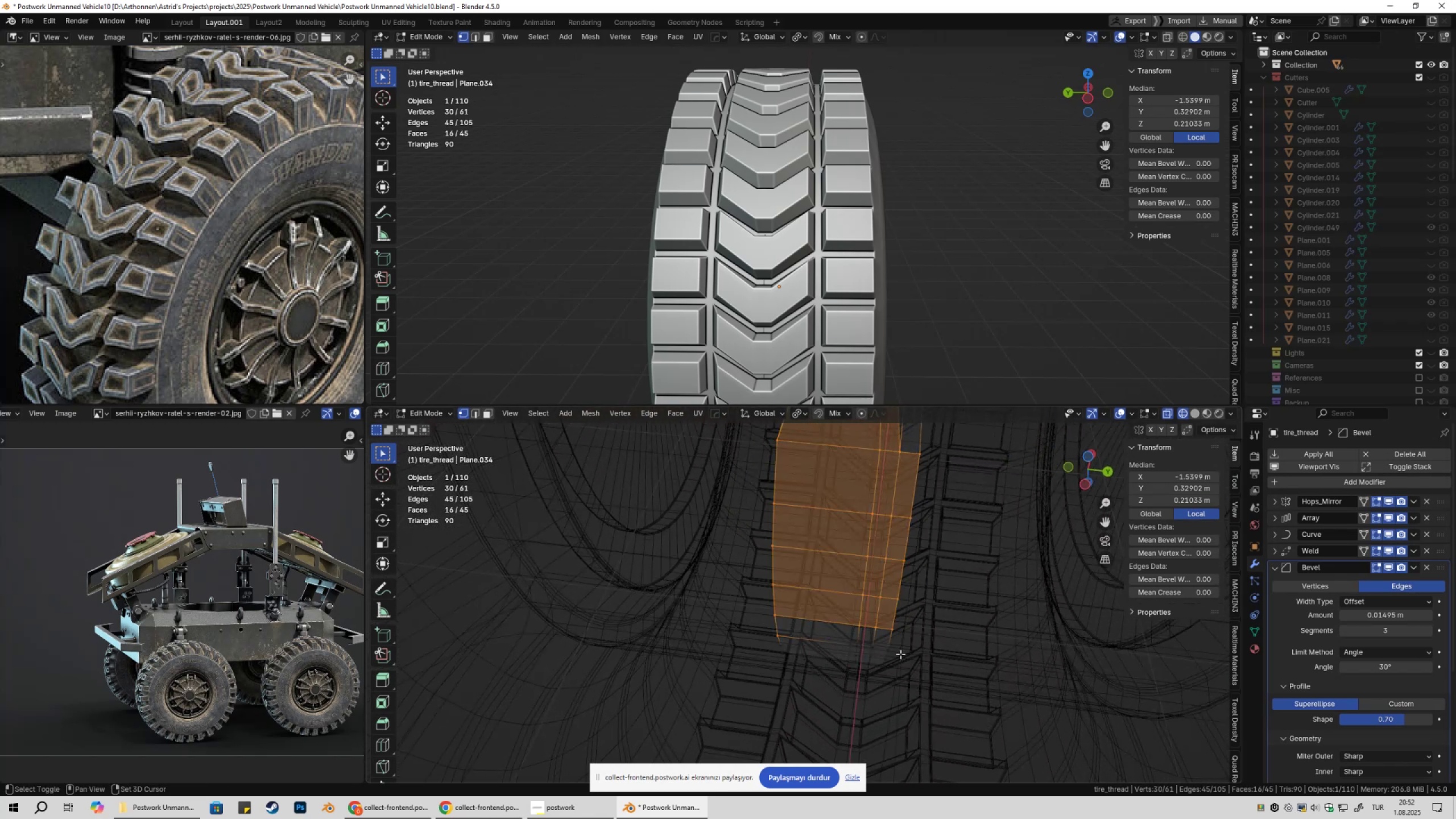 
type(gx)
 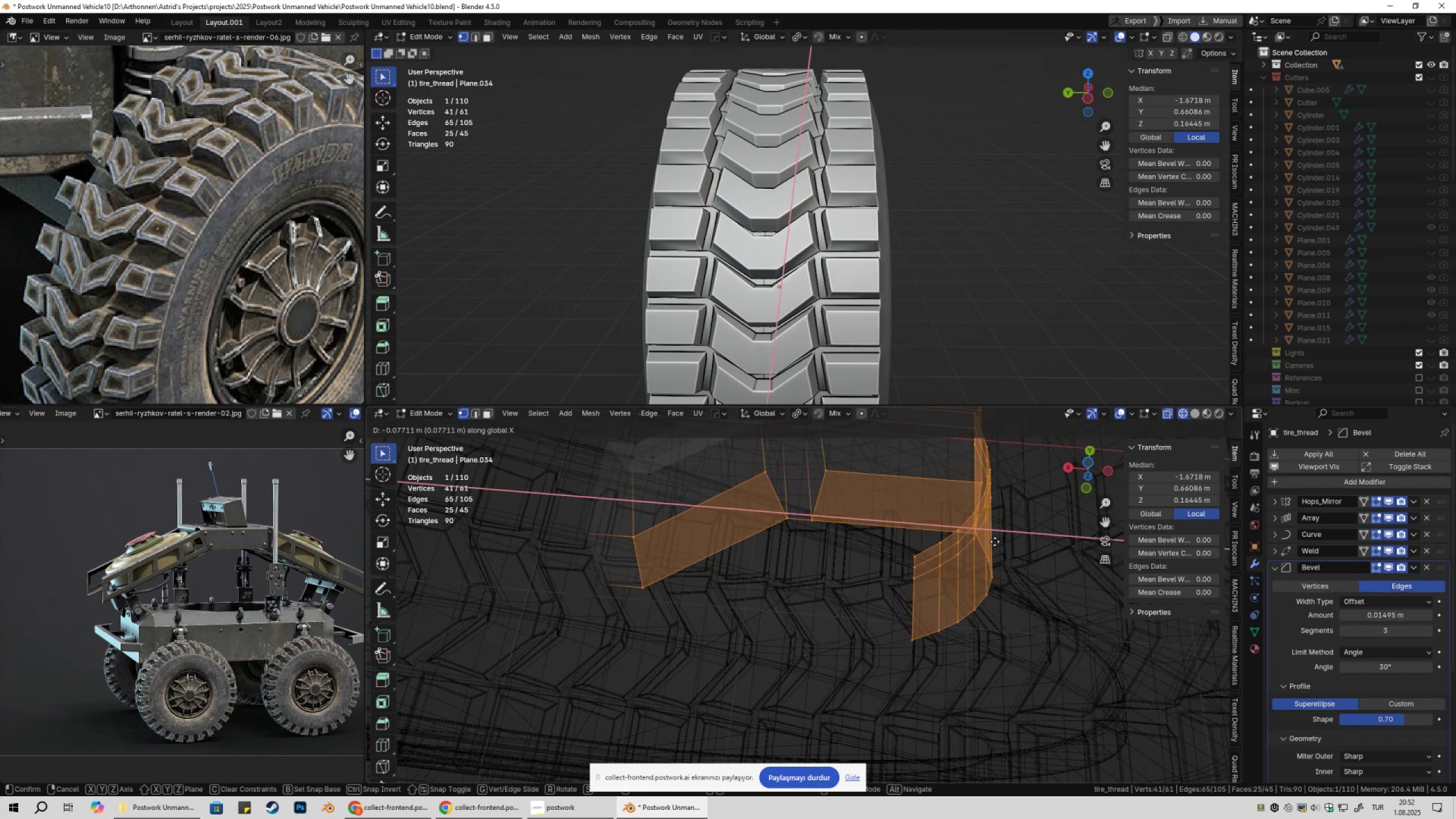 
left_click_drag(start_coordinate=[730, 500], to_coordinate=[948, 694])
 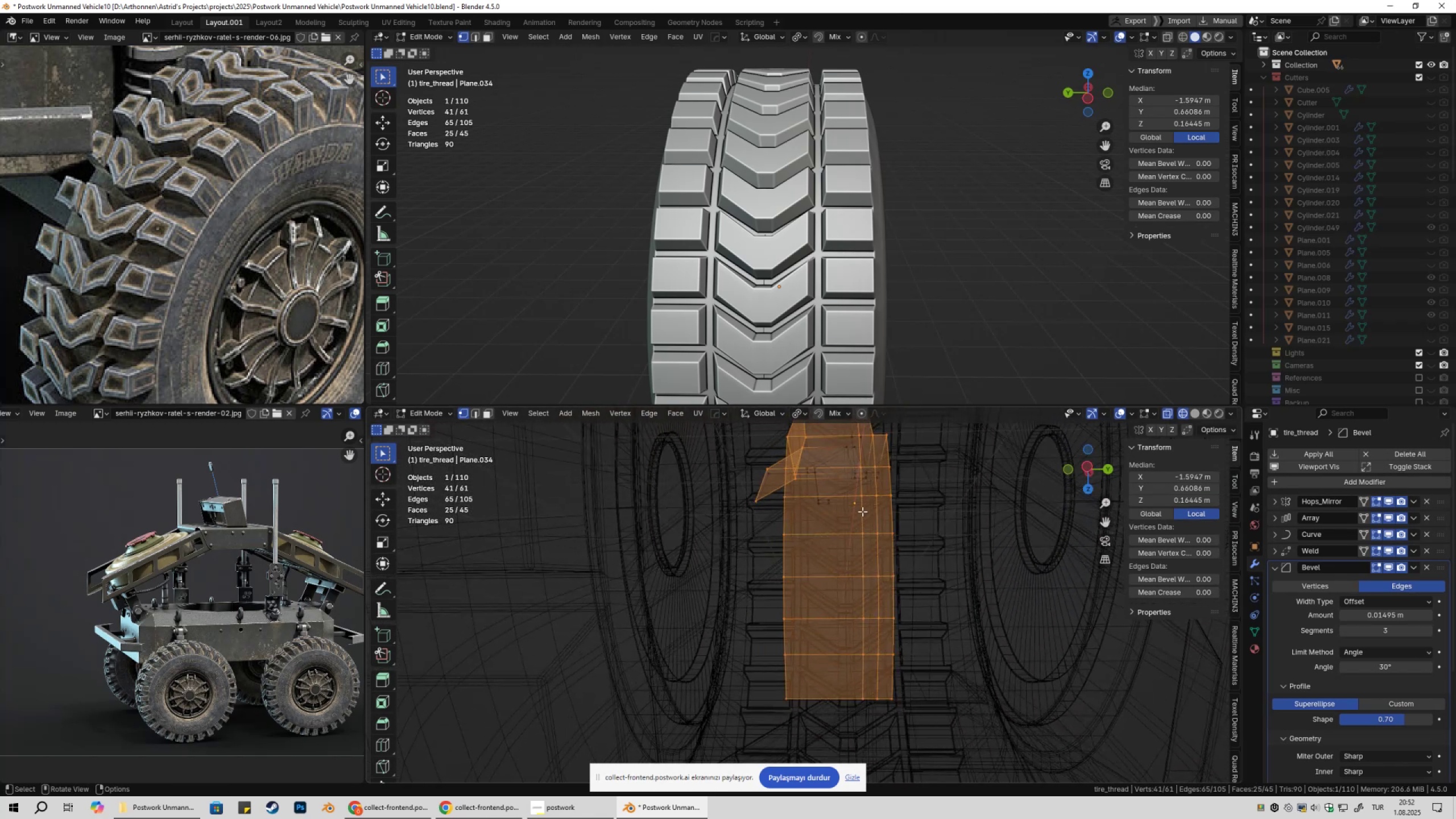 
wait(14.92)
 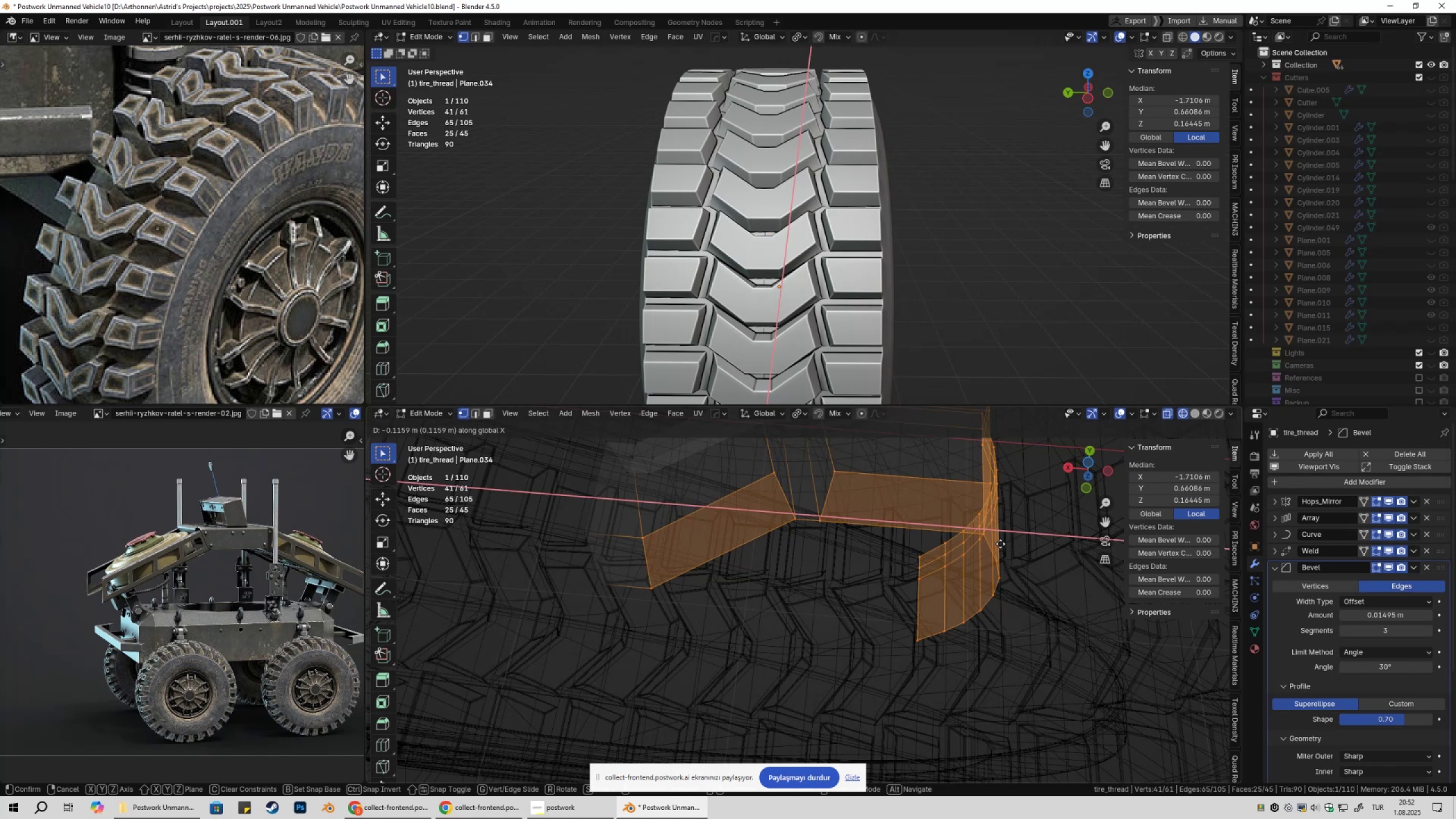 
key(Escape)
type(gx)
 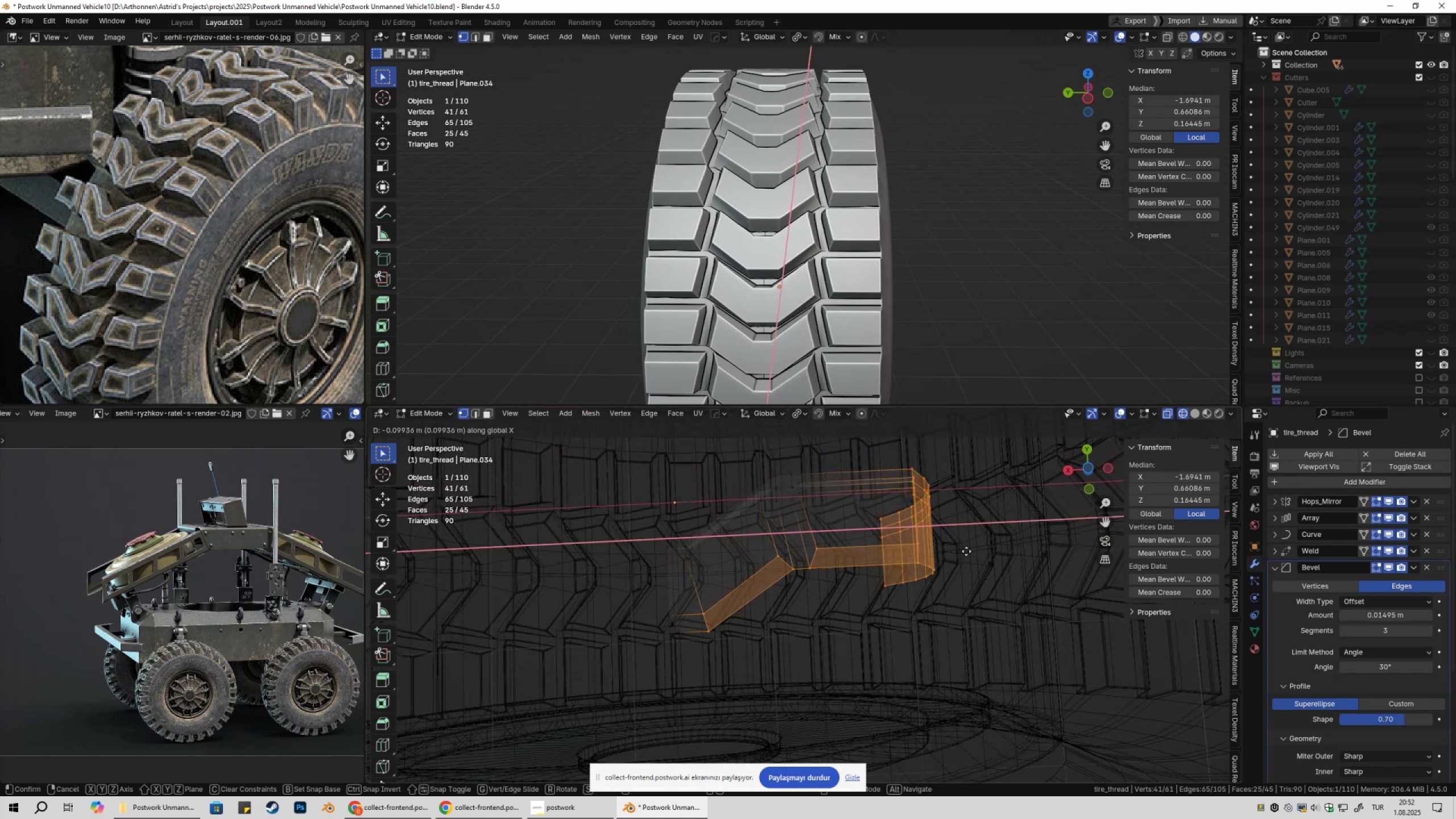 
scroll: coordinate [949, 548], scroll_direction: down, amount: 2.0
 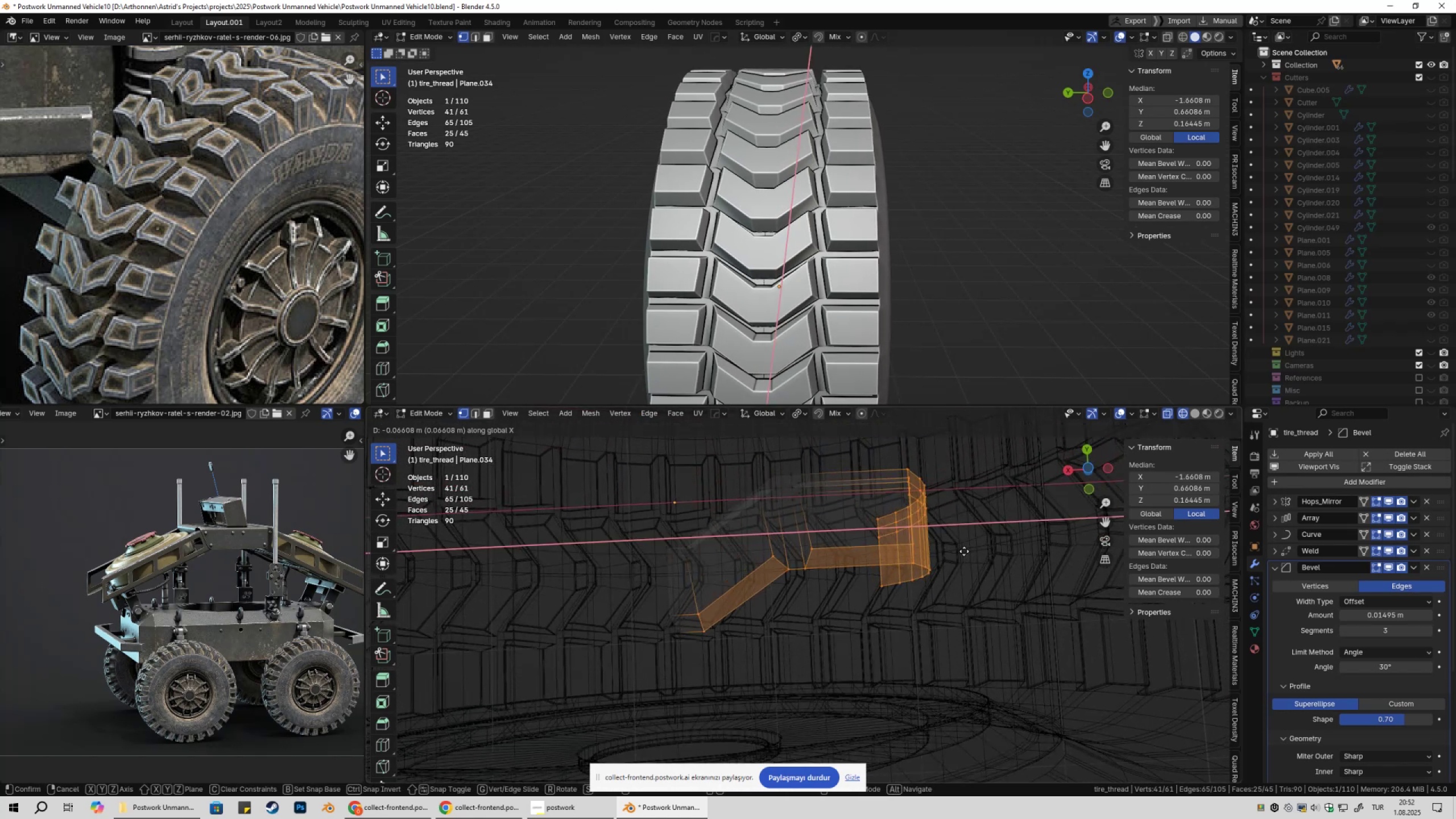 
hold_key(key=ShiftLeft, duration=1.5)
 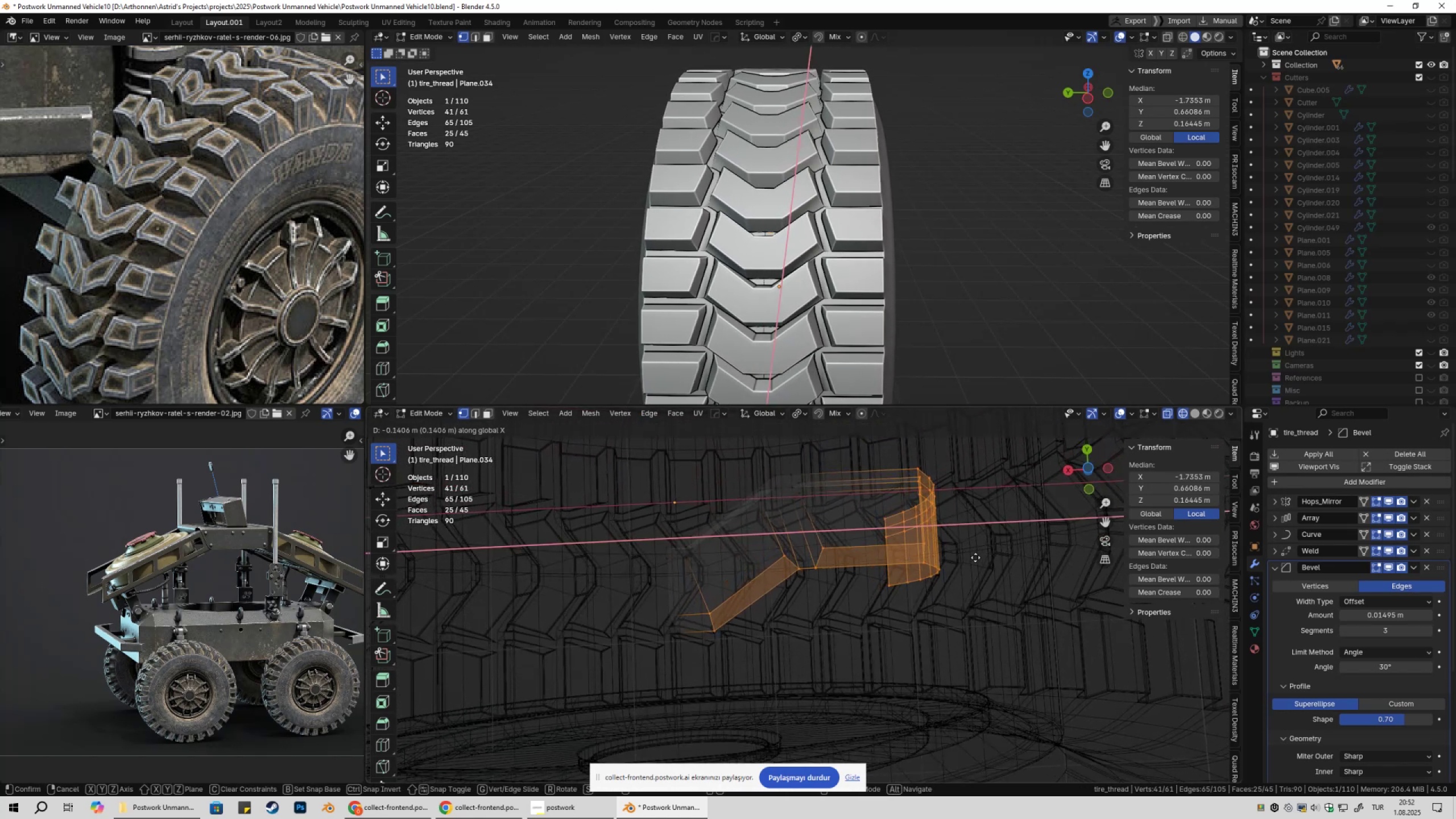 
hold_key(key=ShiftLeft, duration=1.51)
 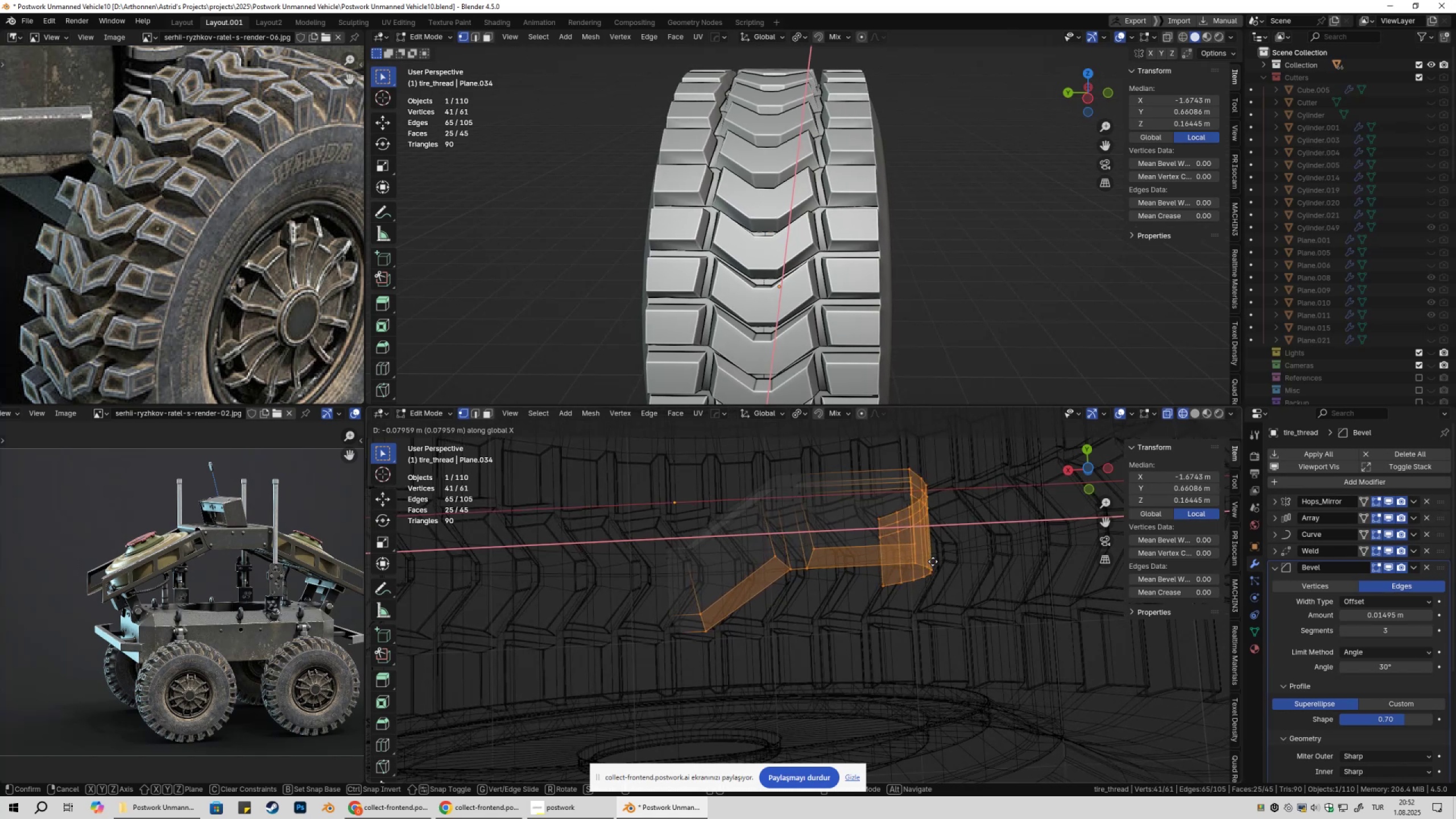 
hold_key(key=ShiftLeft, duration=1.52)
 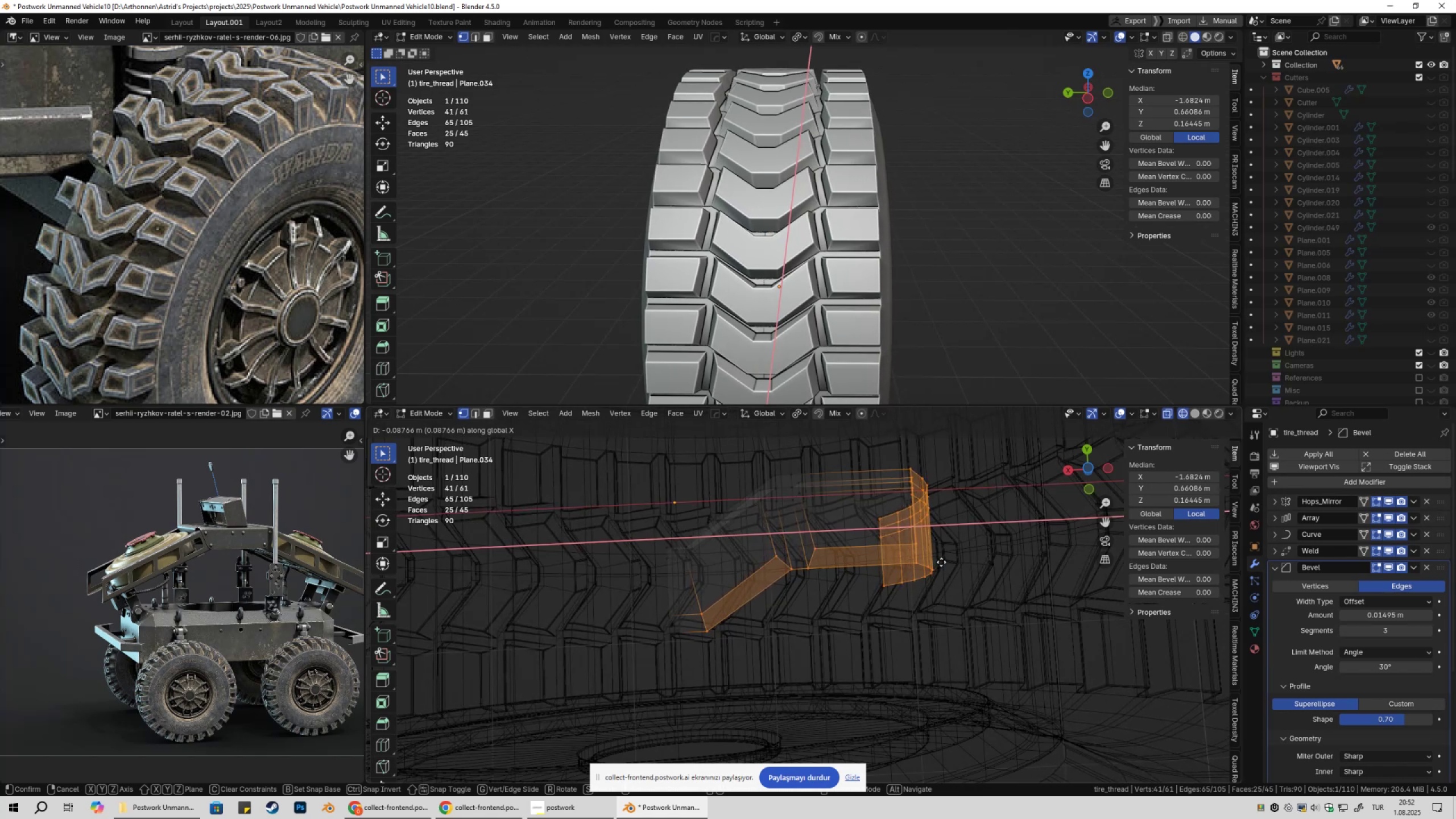 
hold_key(key=ShiftLeft, duration=1.22)
left_click([944, 562])
 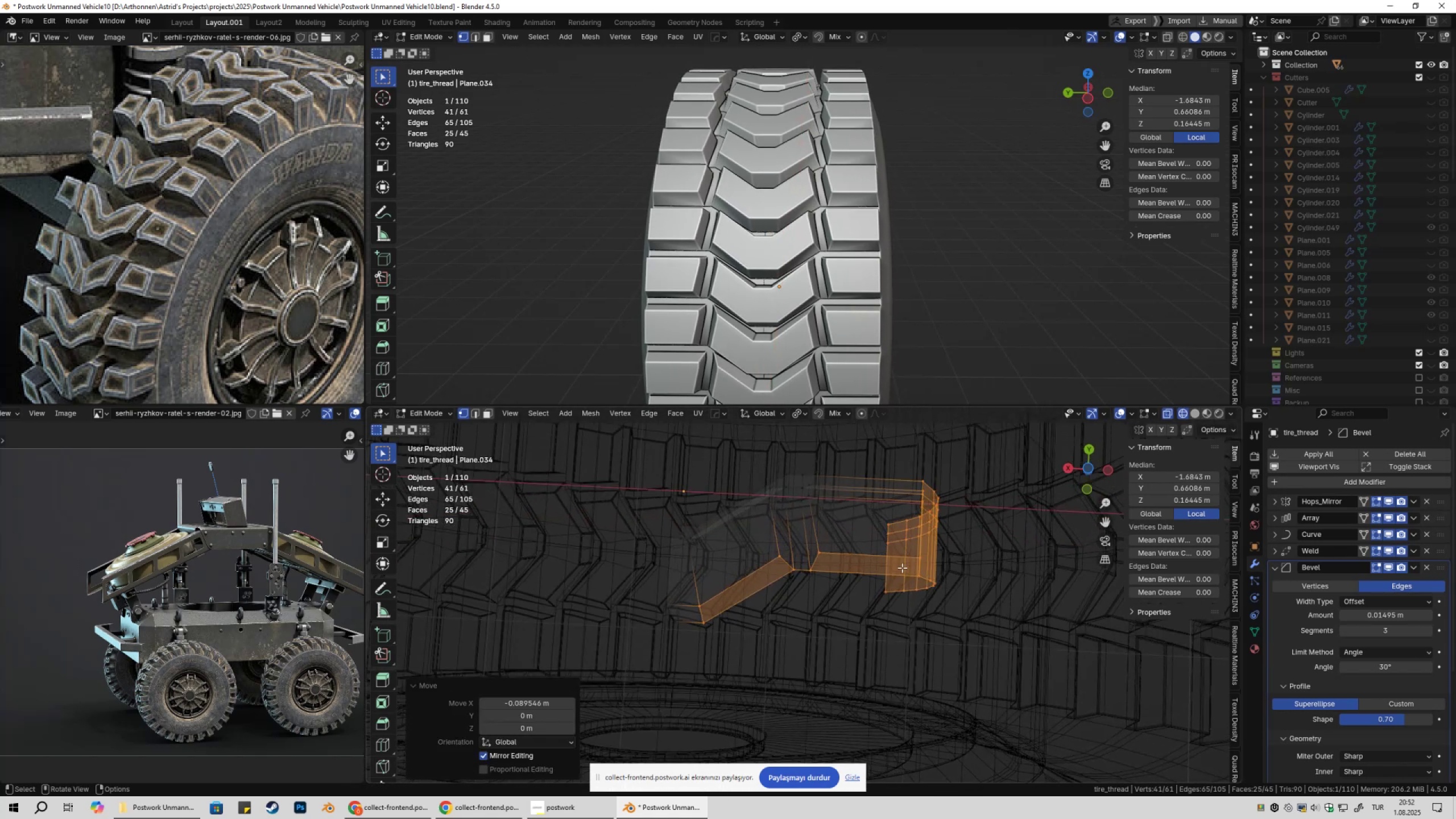 
type(zgx)
 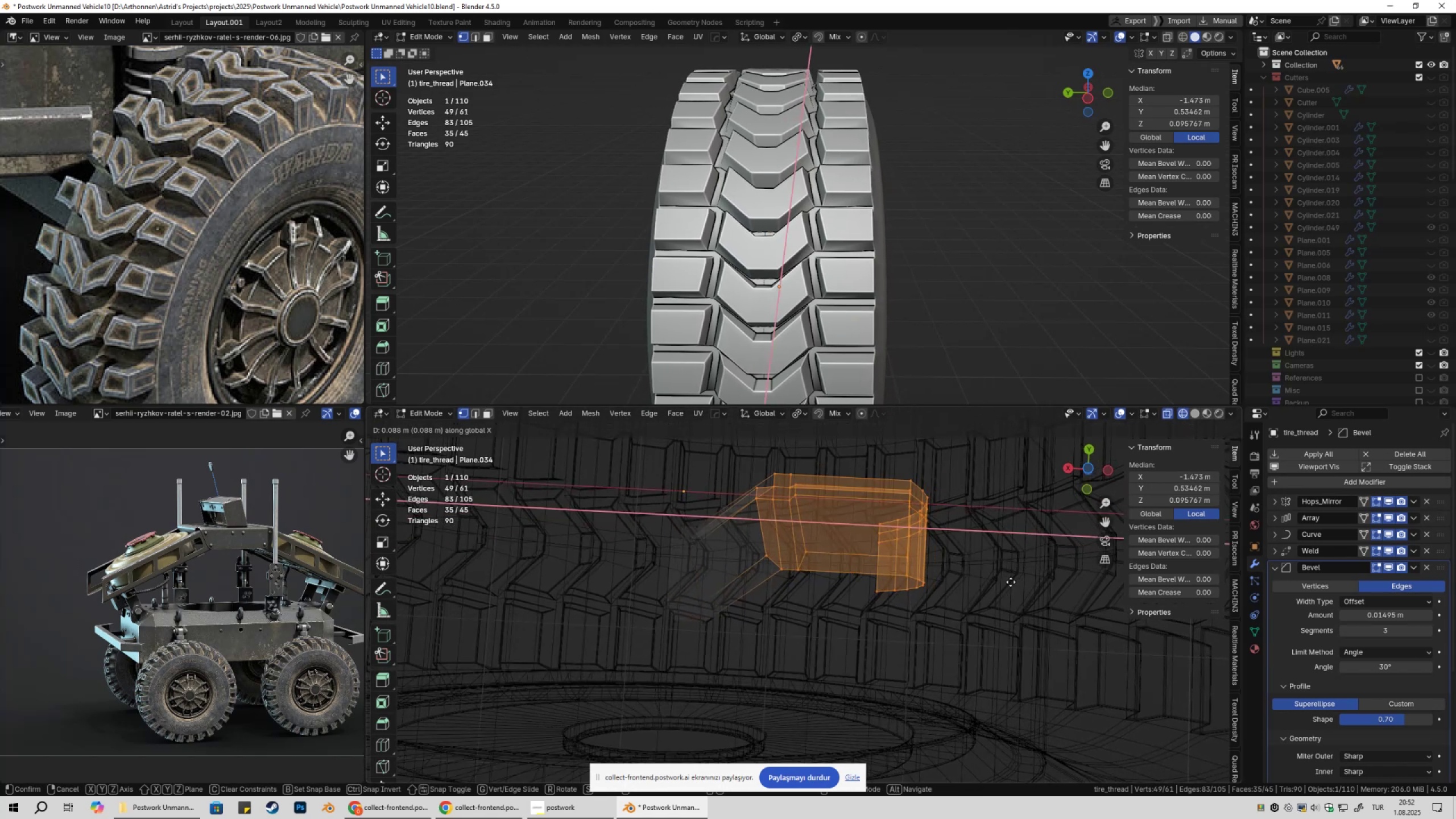 
left_click_drag(start_coordinate=[743, 445], to_coordinate=[1005, 640])
 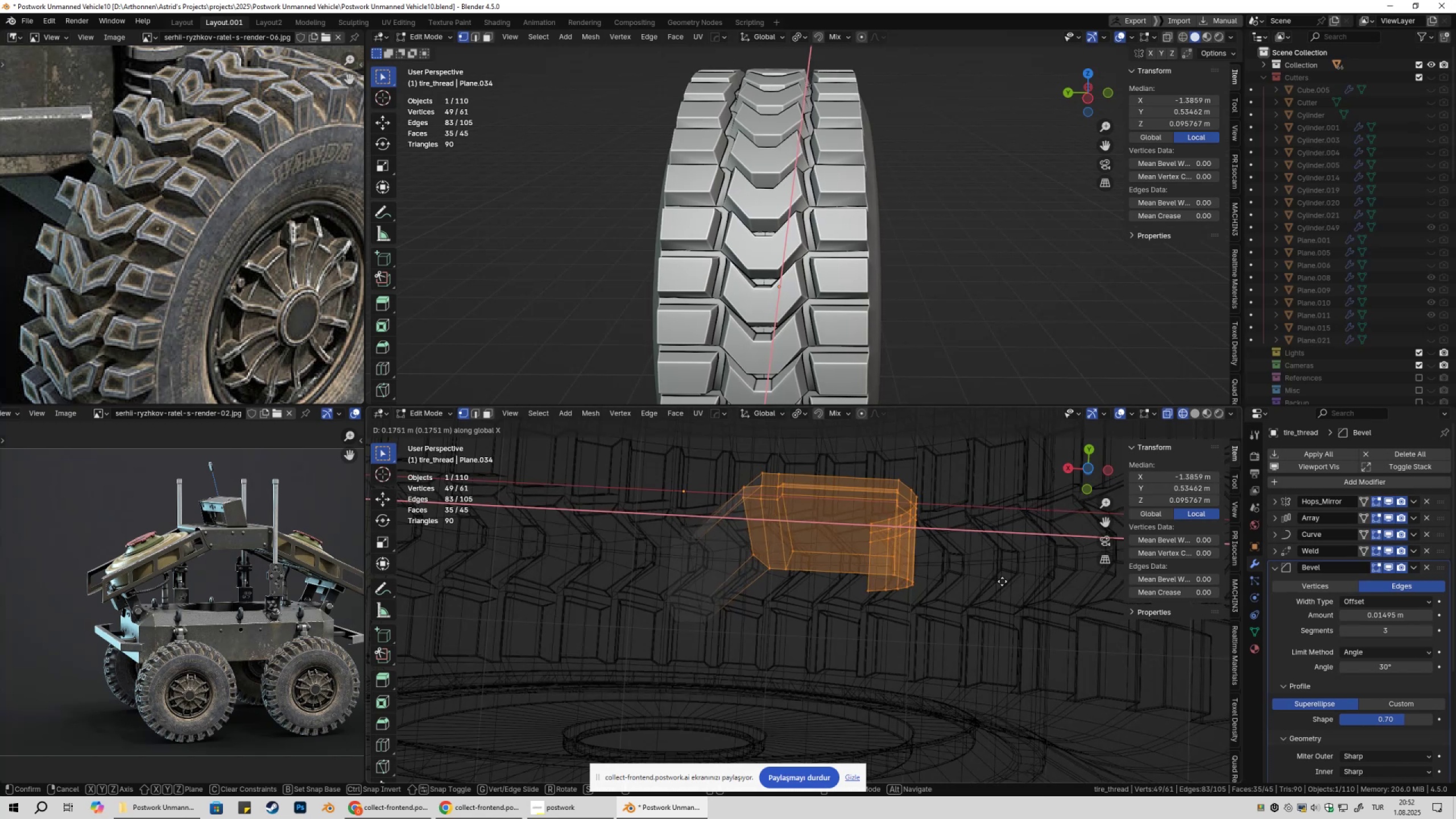 
wait(6.65)
 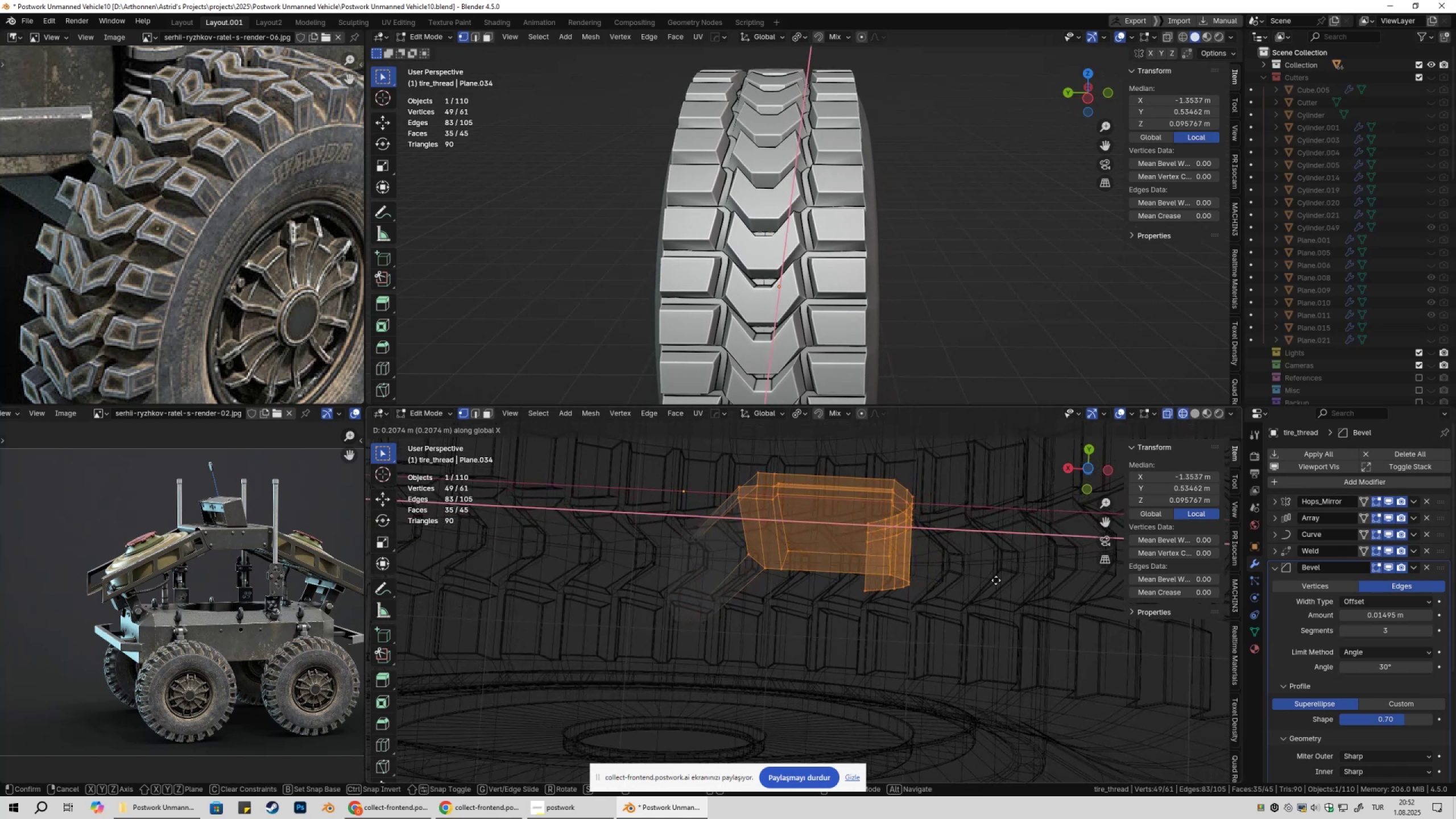 
left_click([1002, 581])
 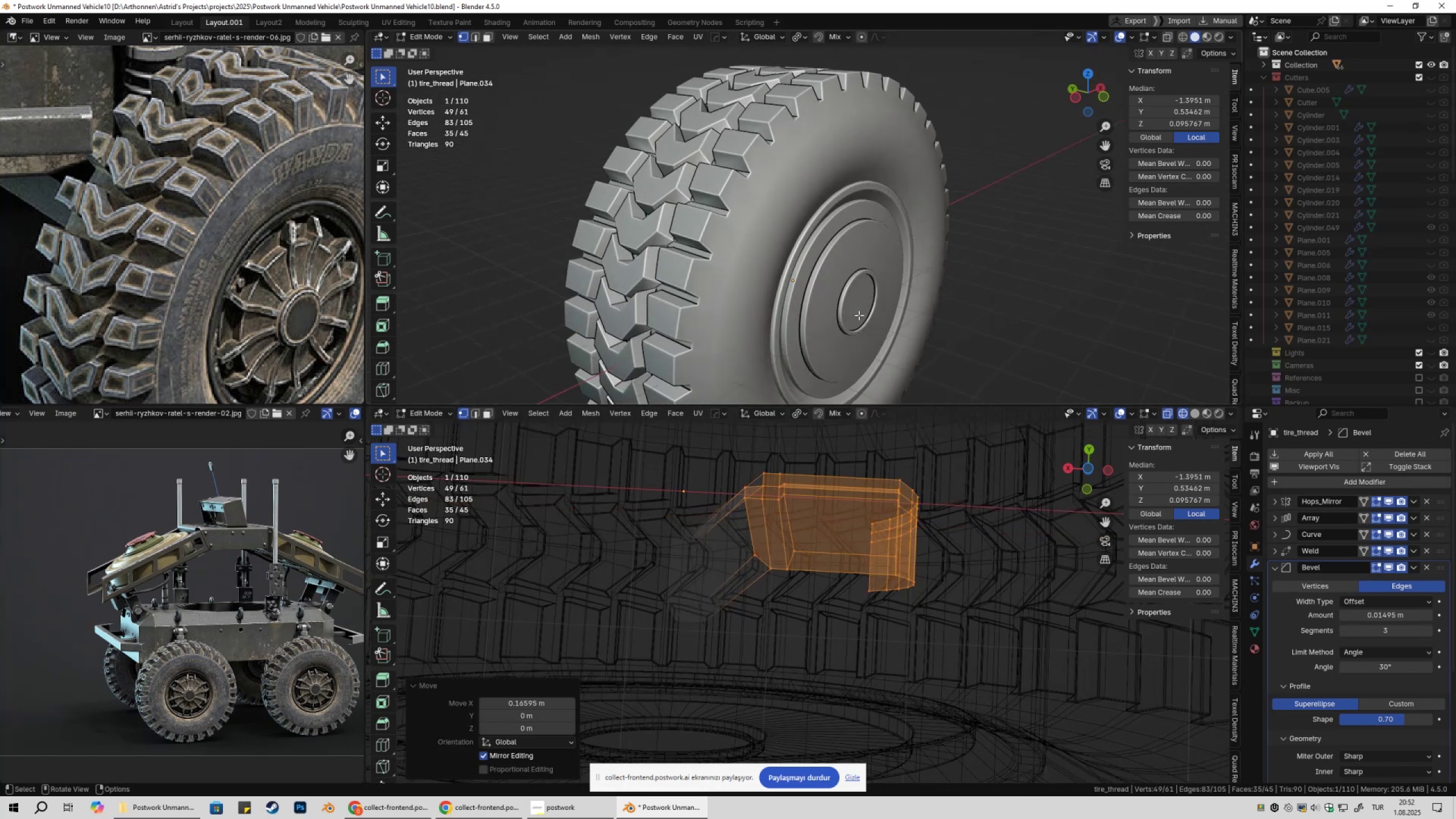 
scroll: coordinate [835, 304], scroll_direction: down, amount: 2.0
 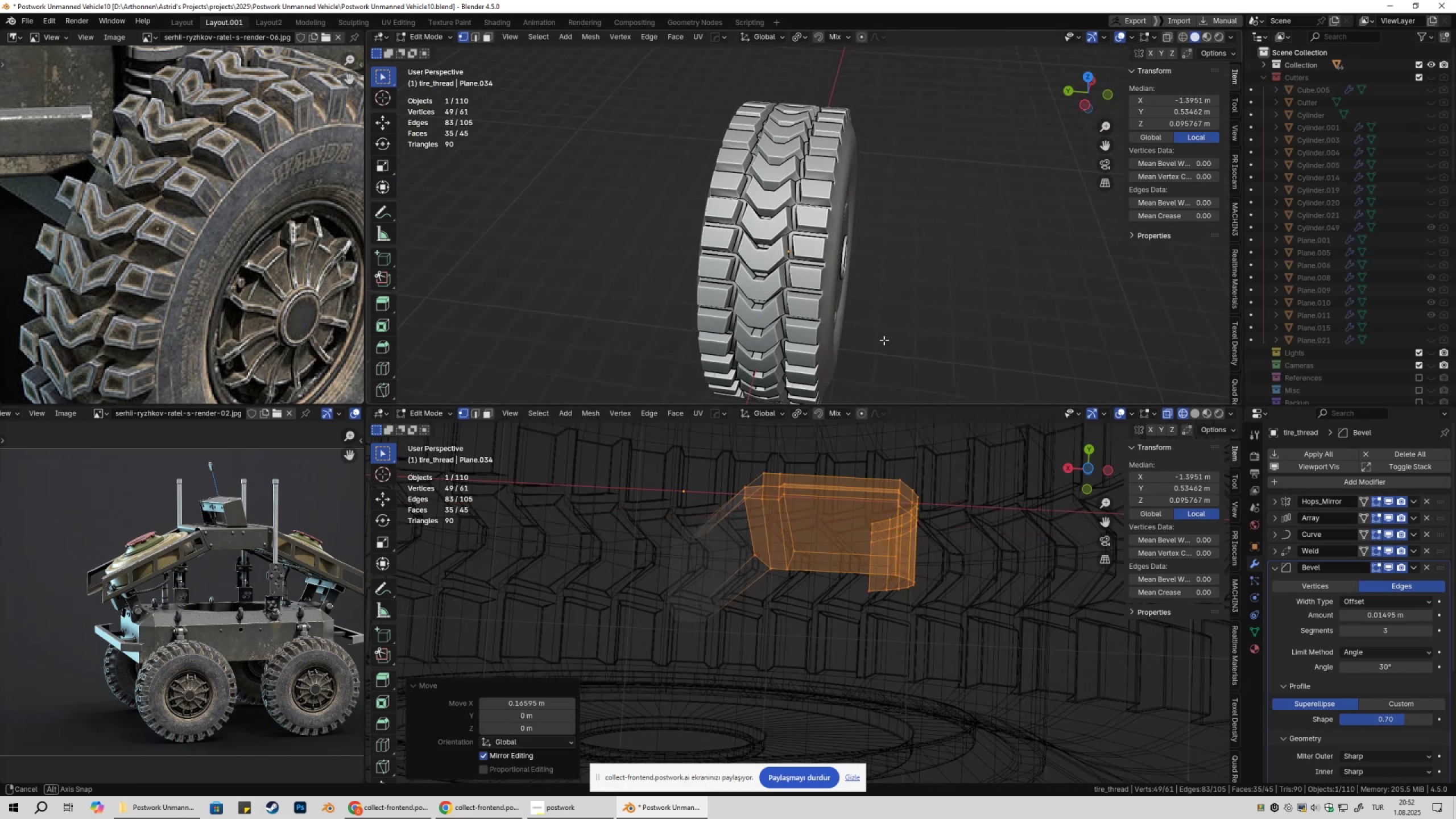 
scroll: coordinate [828, 329], scroll_direction: up, amount: 2.0
 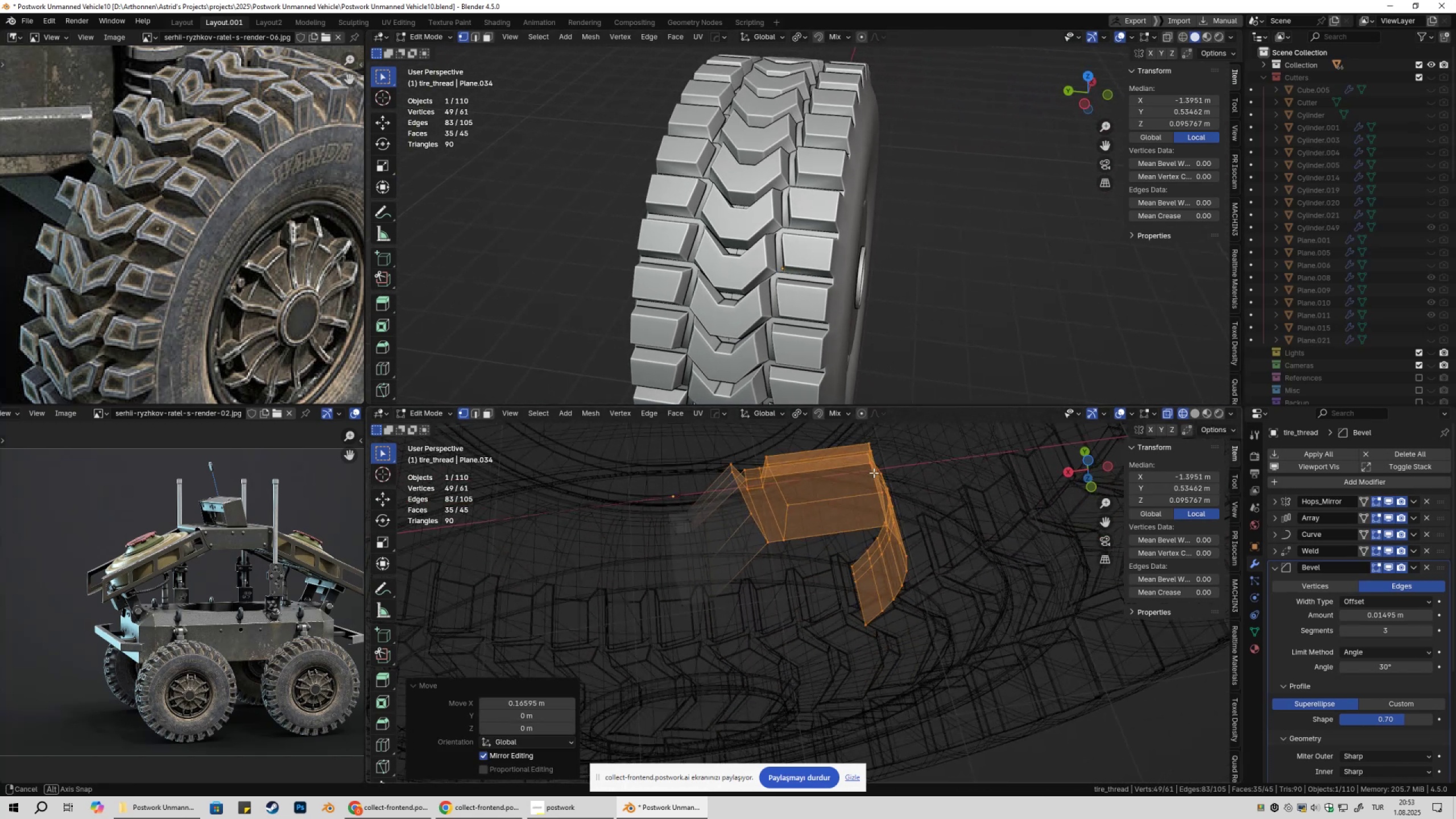 
wait(5.08)
 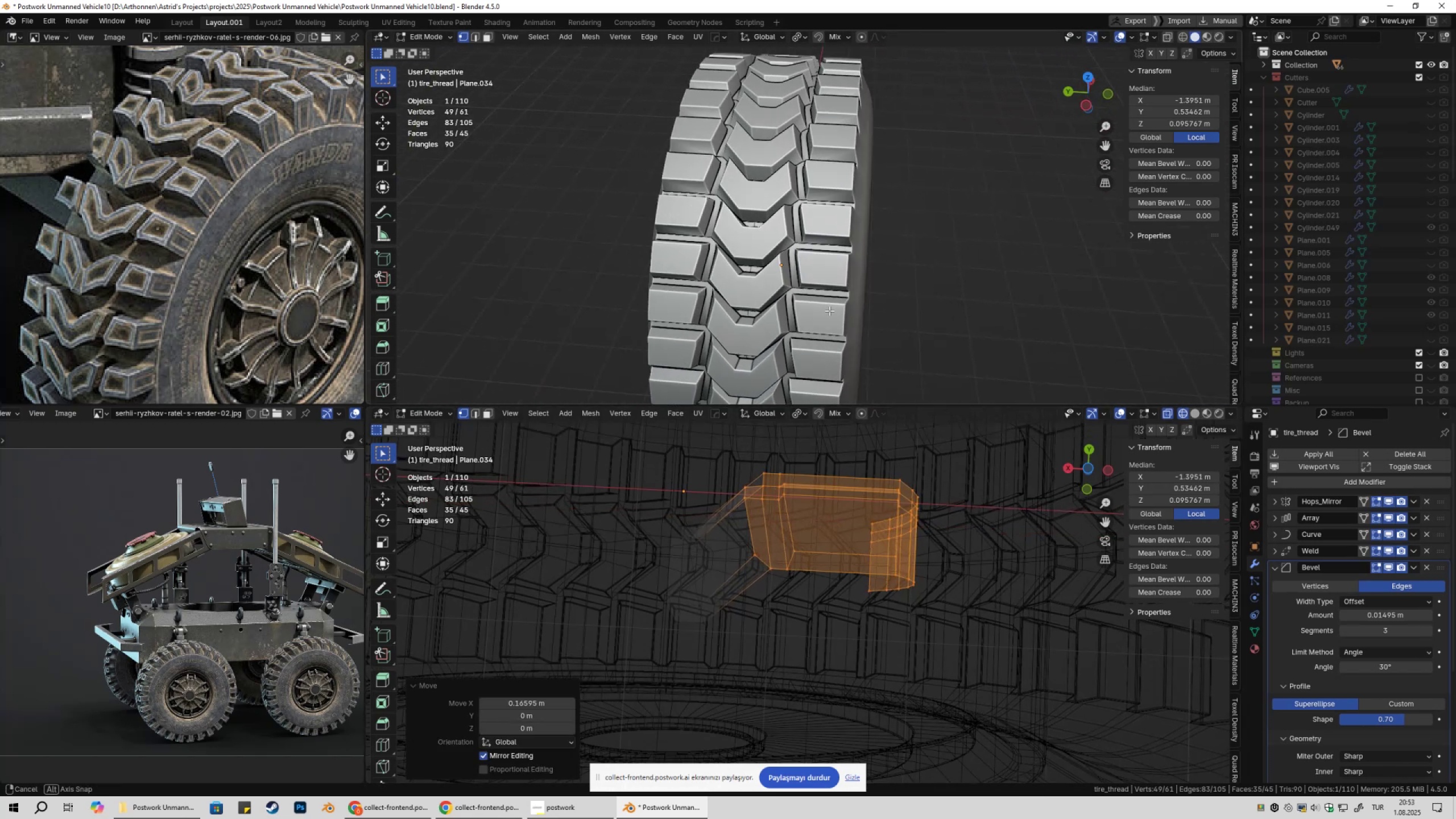 
type(79zgx)
 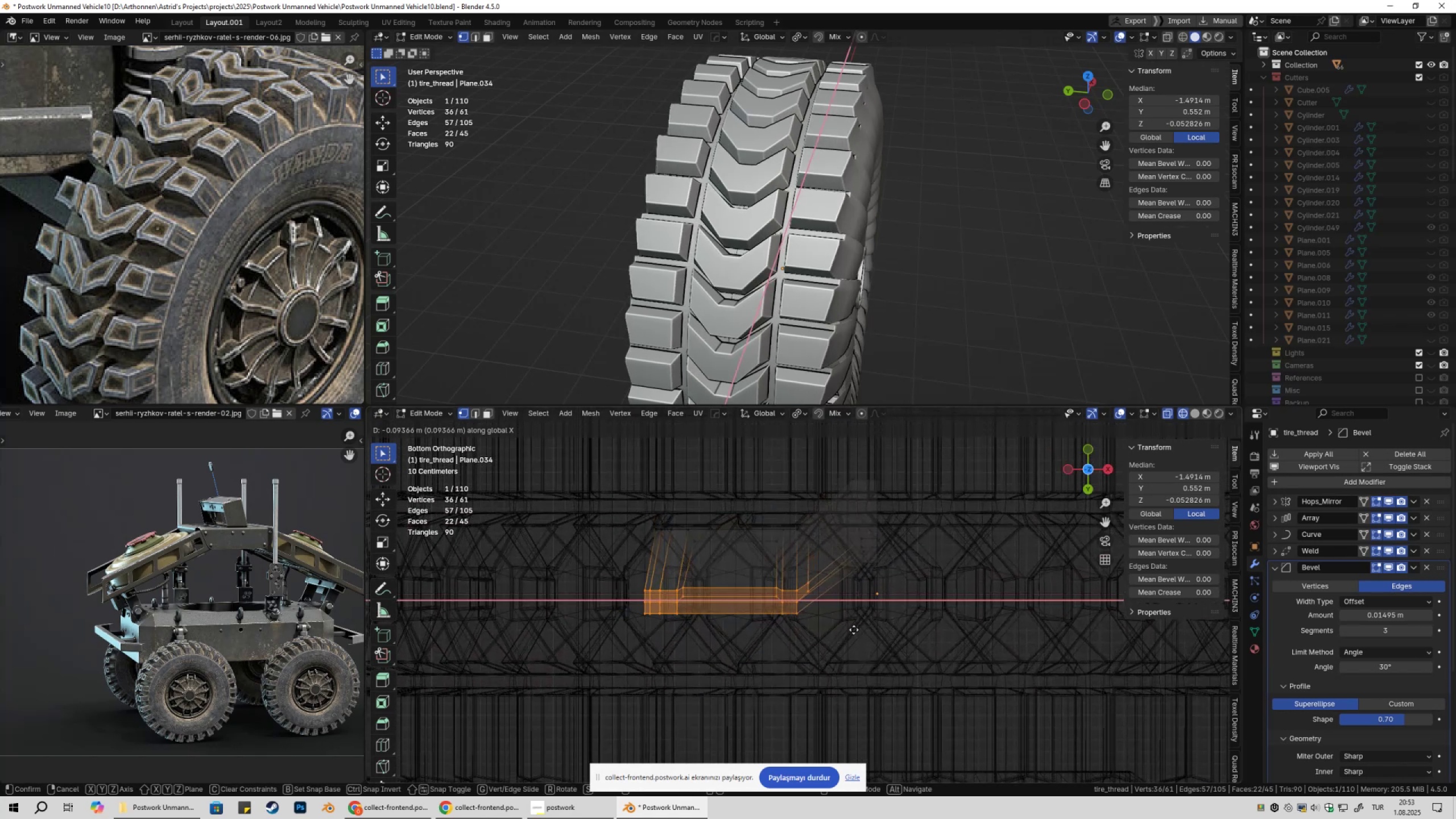 
 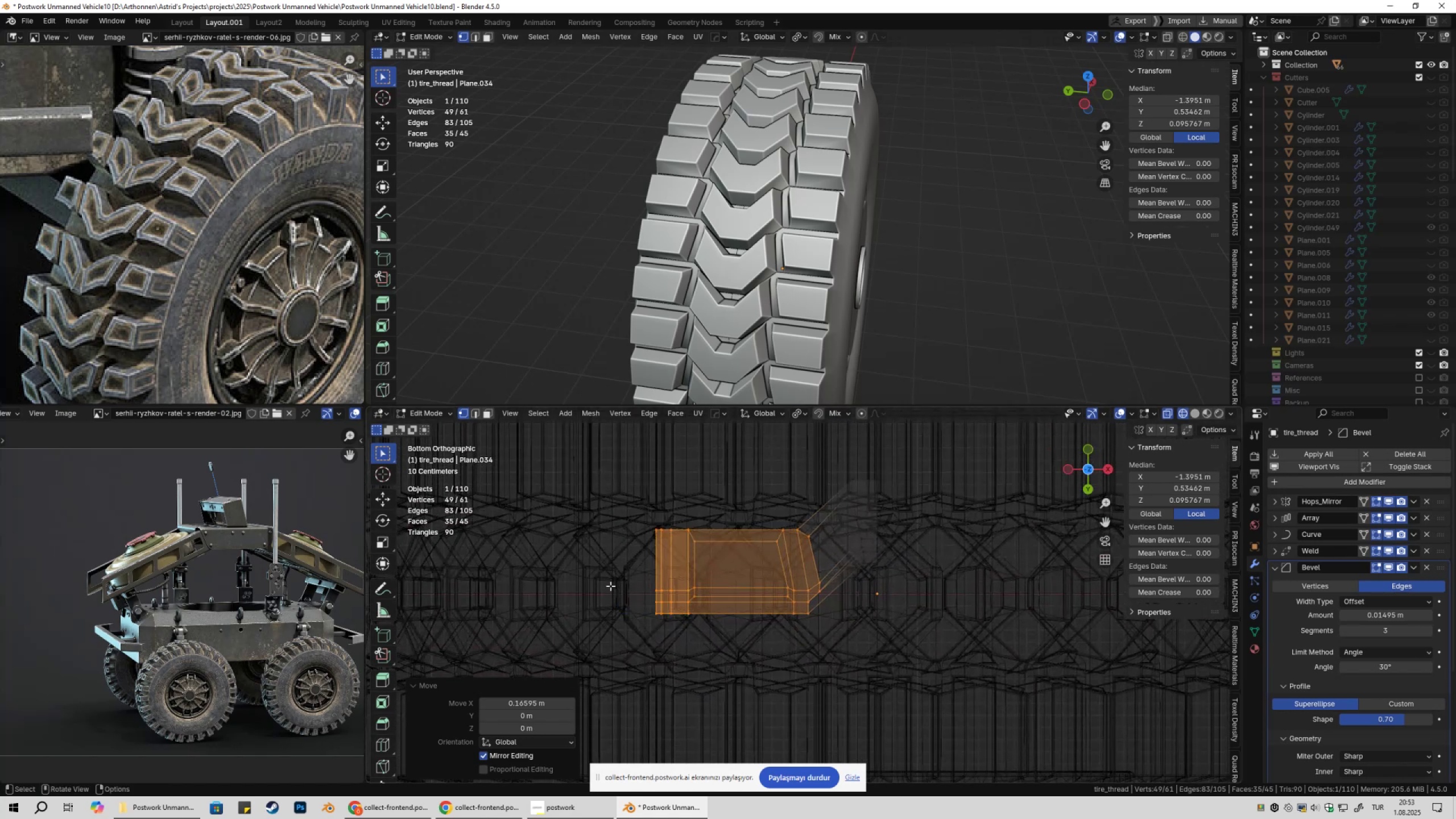 
left_click_drag(start_coordinate=[609, 573], to_coordinate=[835, 661])
 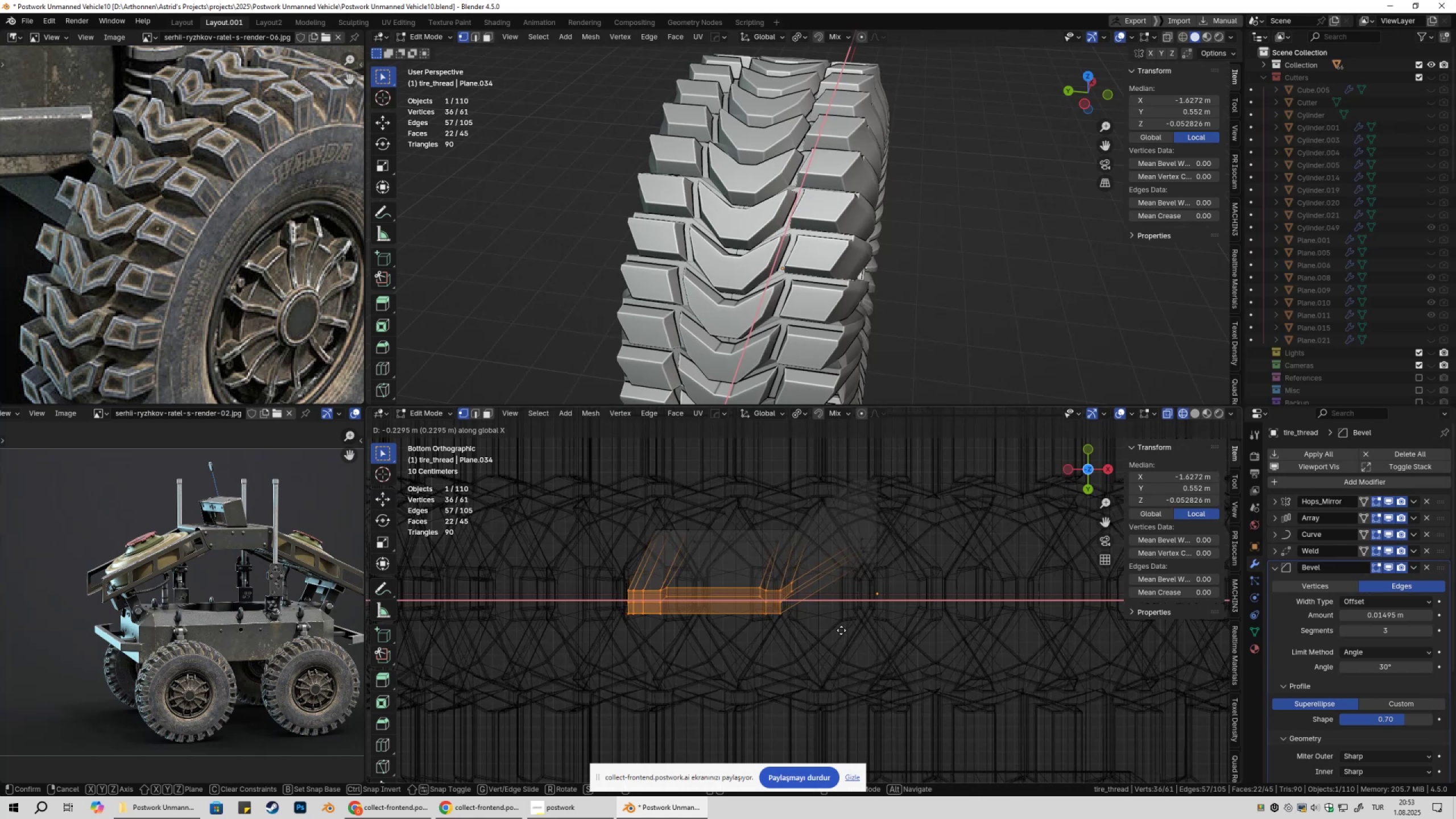 
wait(5.45)
 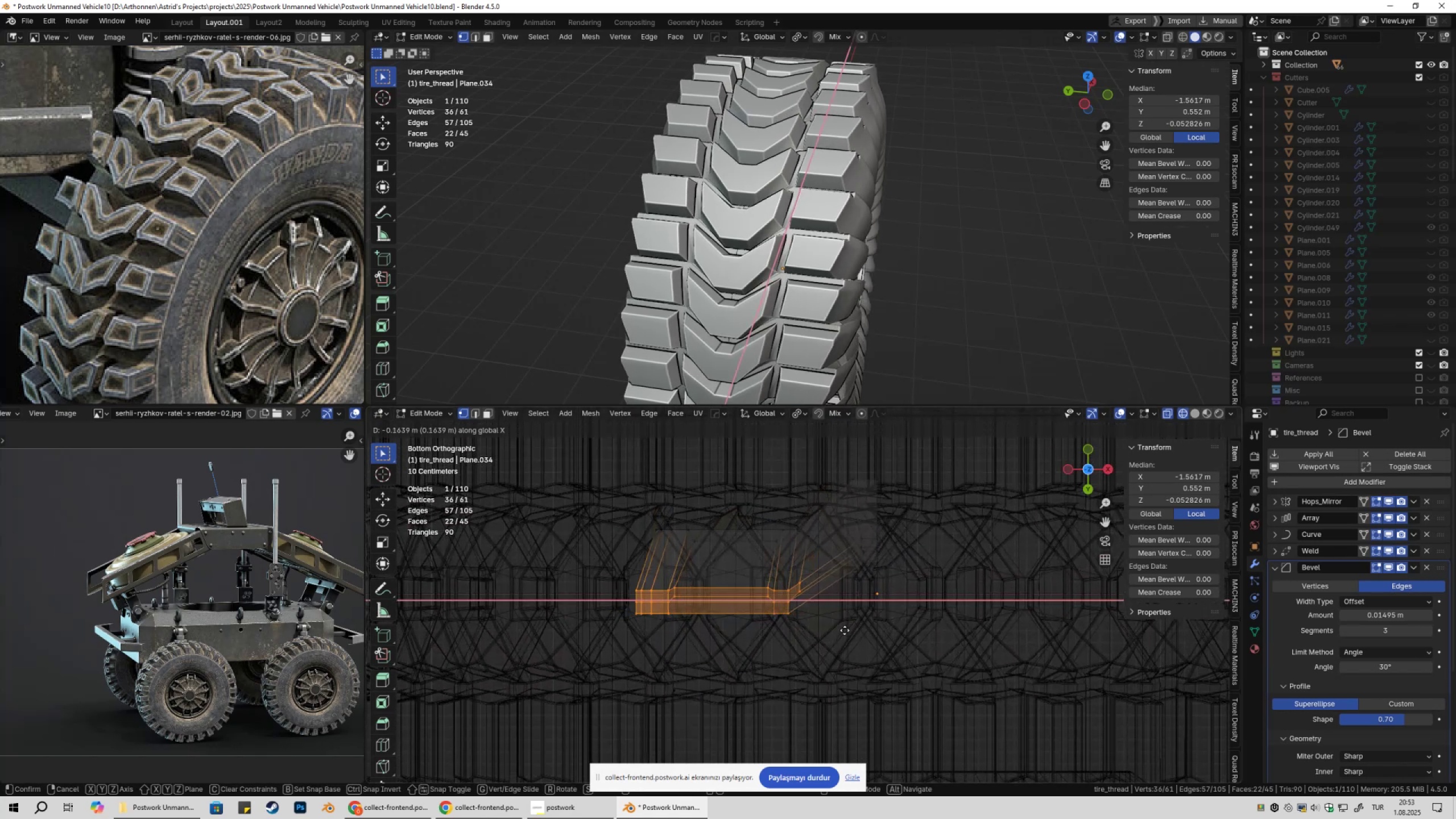 
left_click([840, 628])
 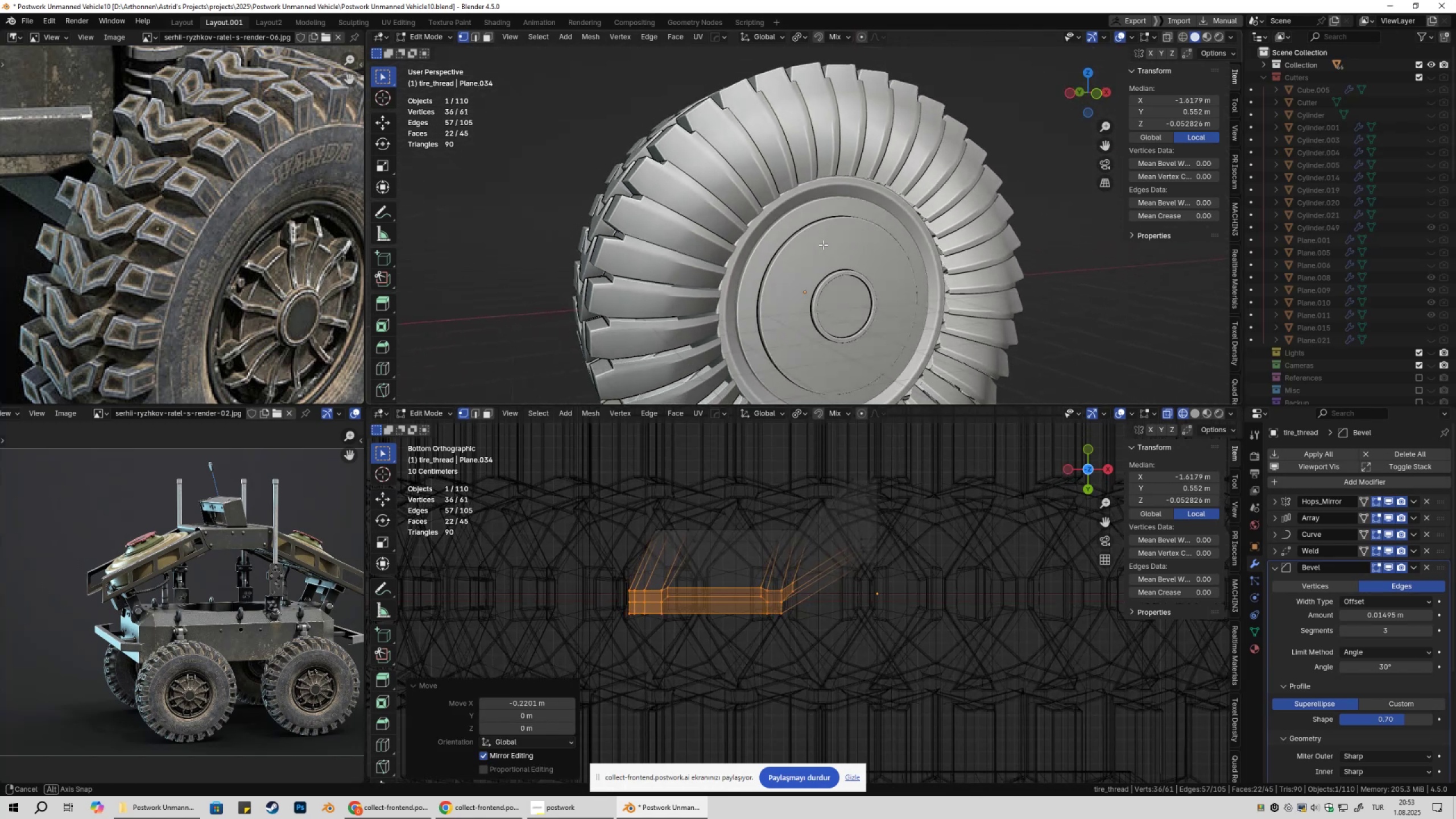 
key(Control+Z)
 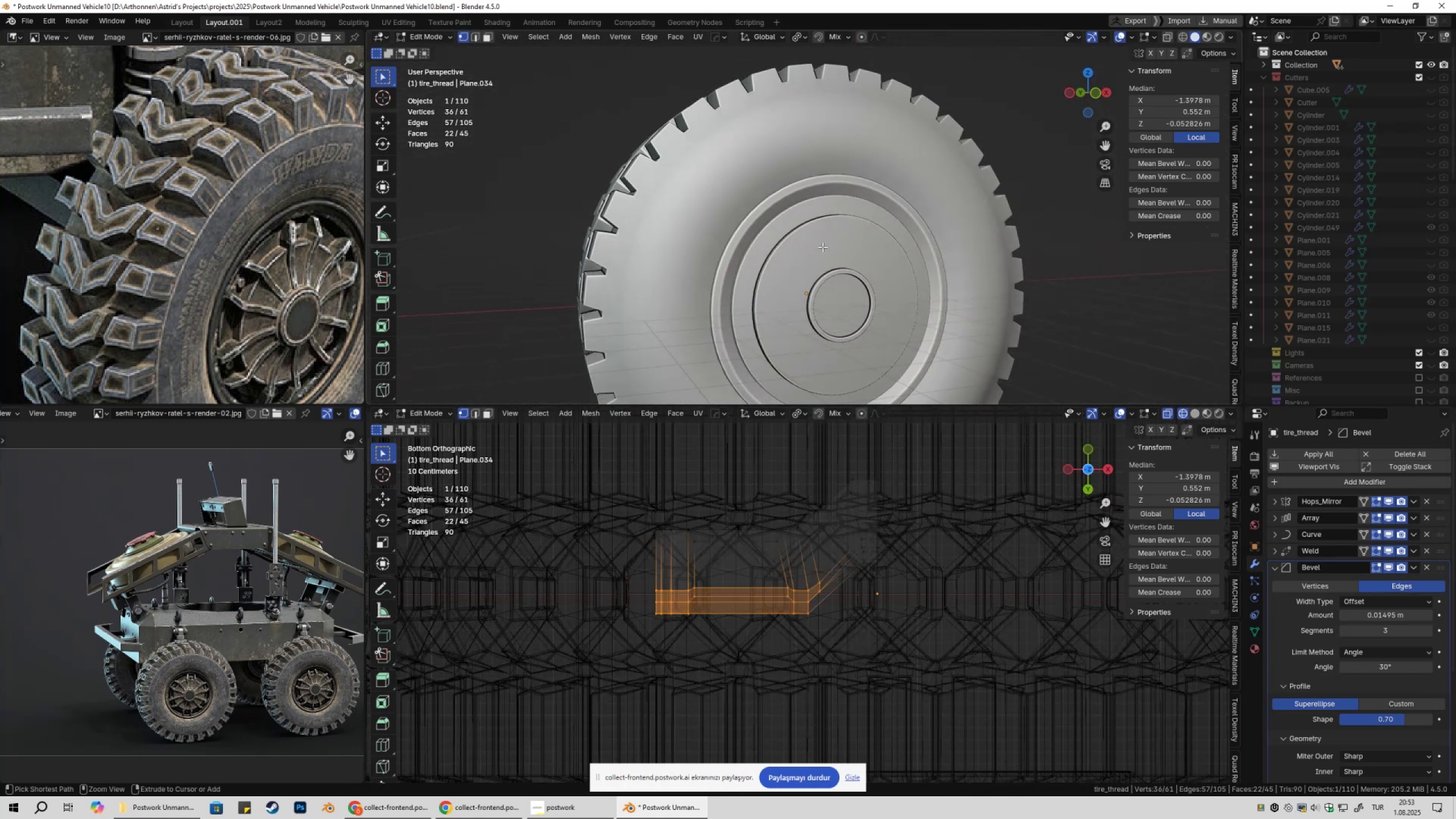 
key(Control+Z)
 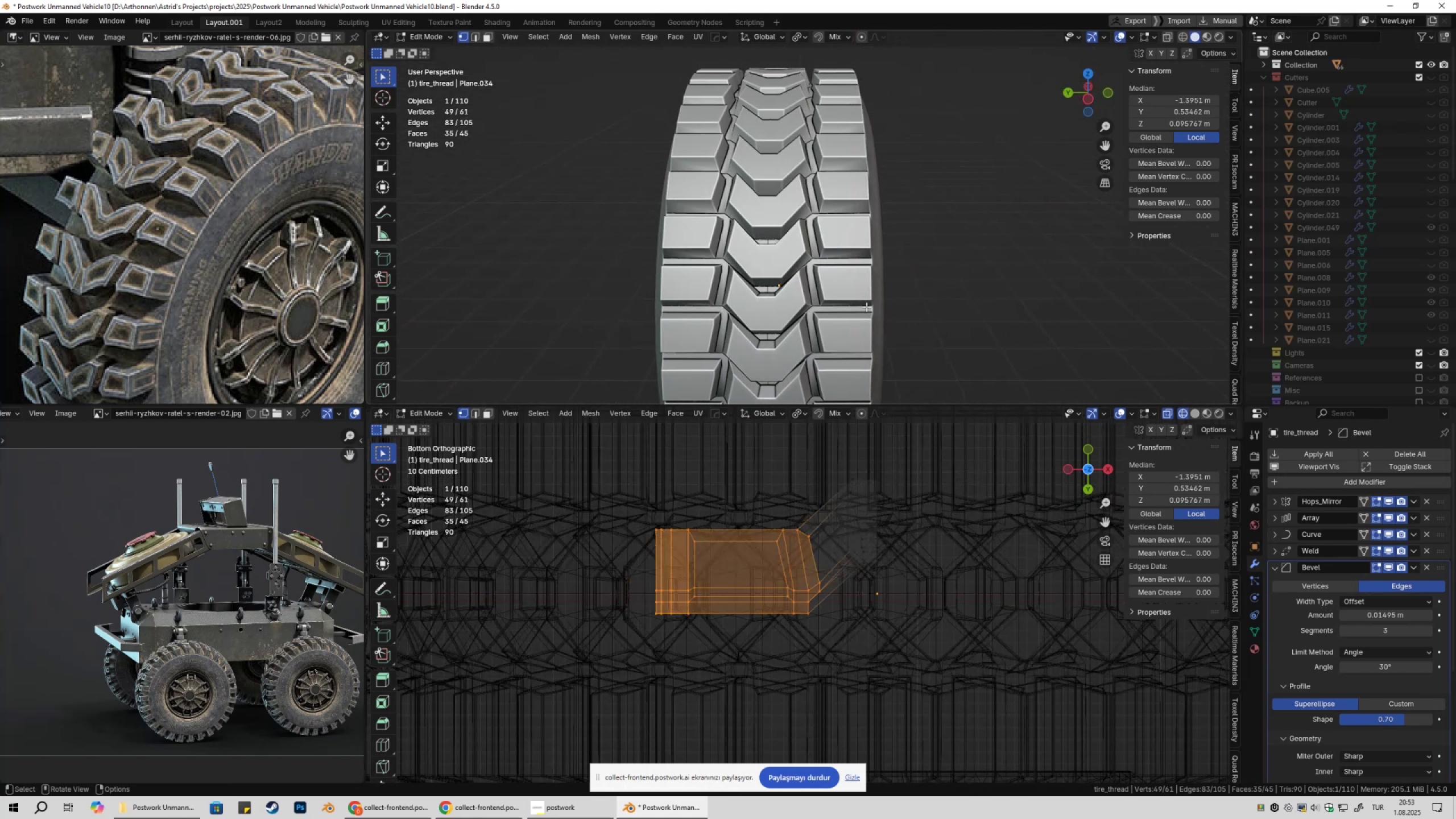 
key(Tab)
 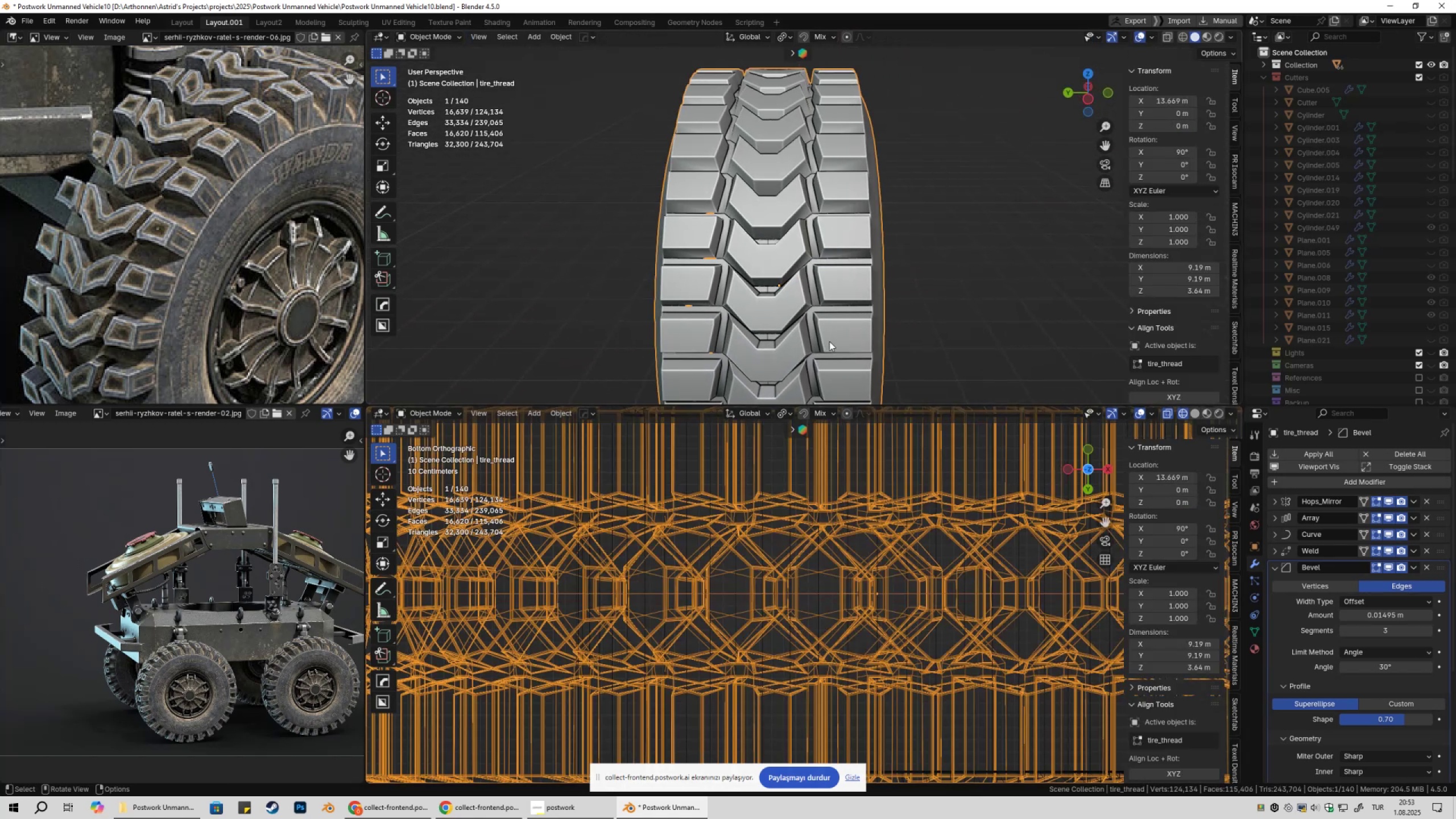 
key(Tab)
 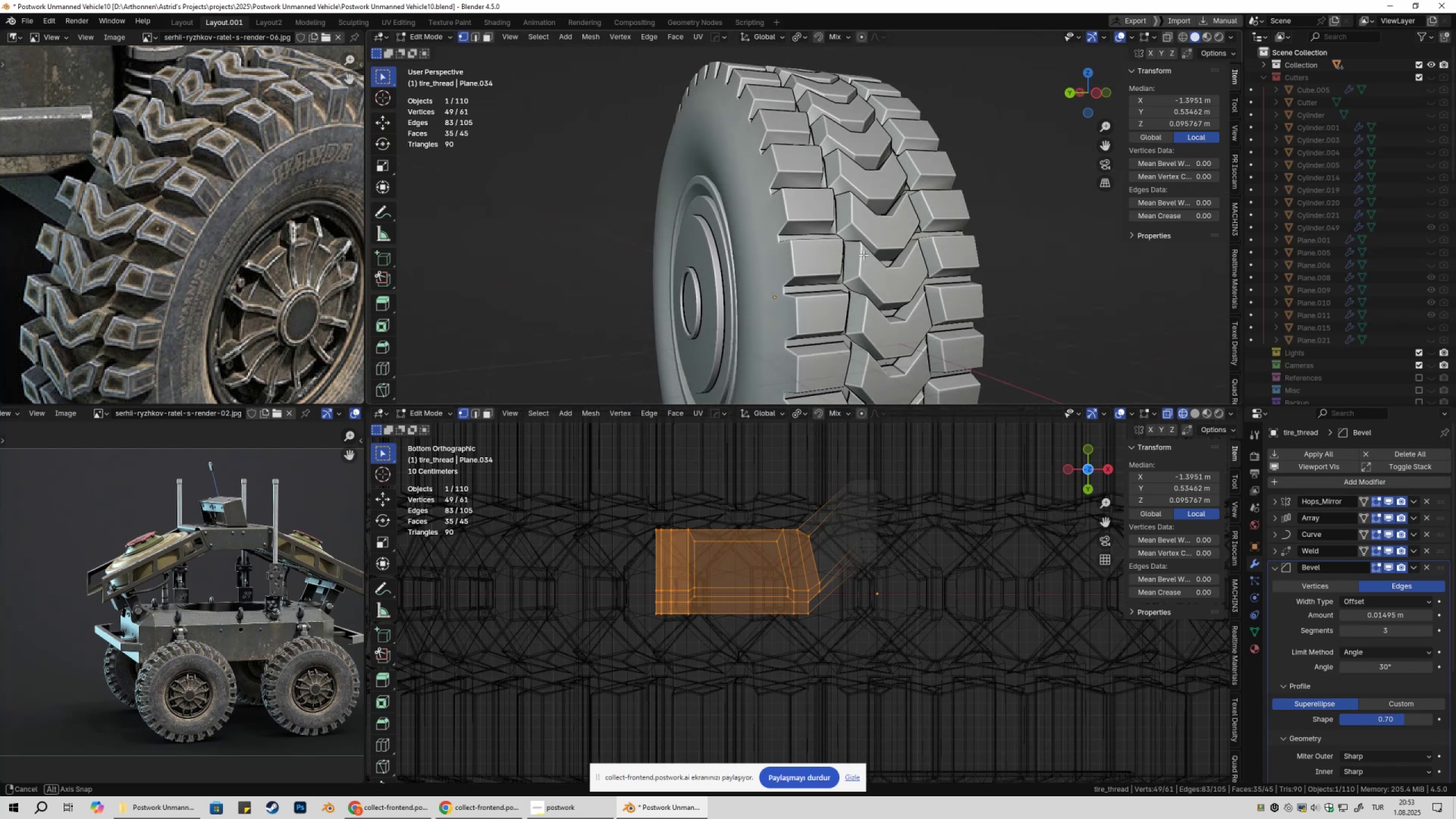 
wait(8.44)
 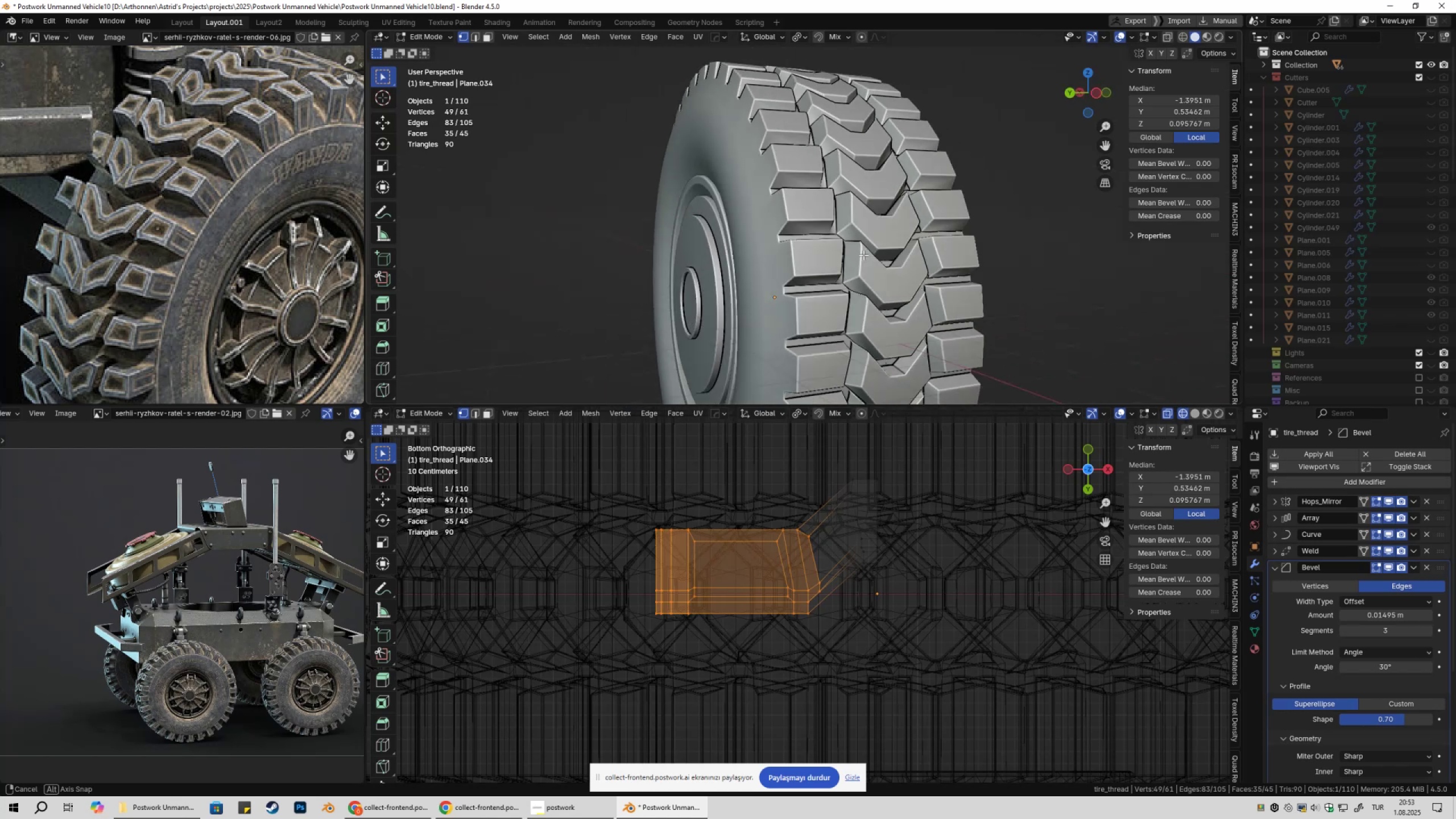 
key(Shift+ShiftLeft)
 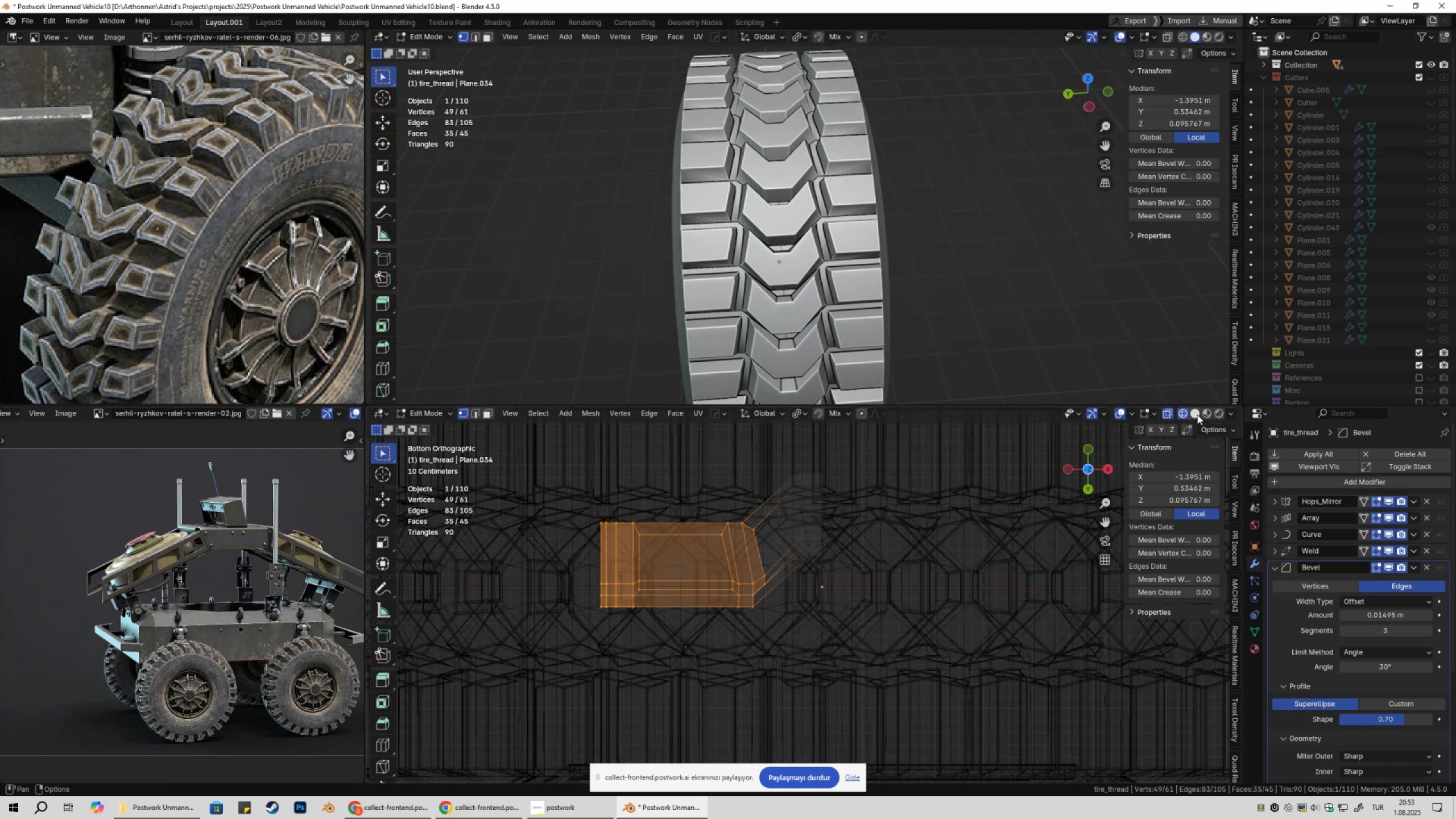 
left_click([1191, 413])
 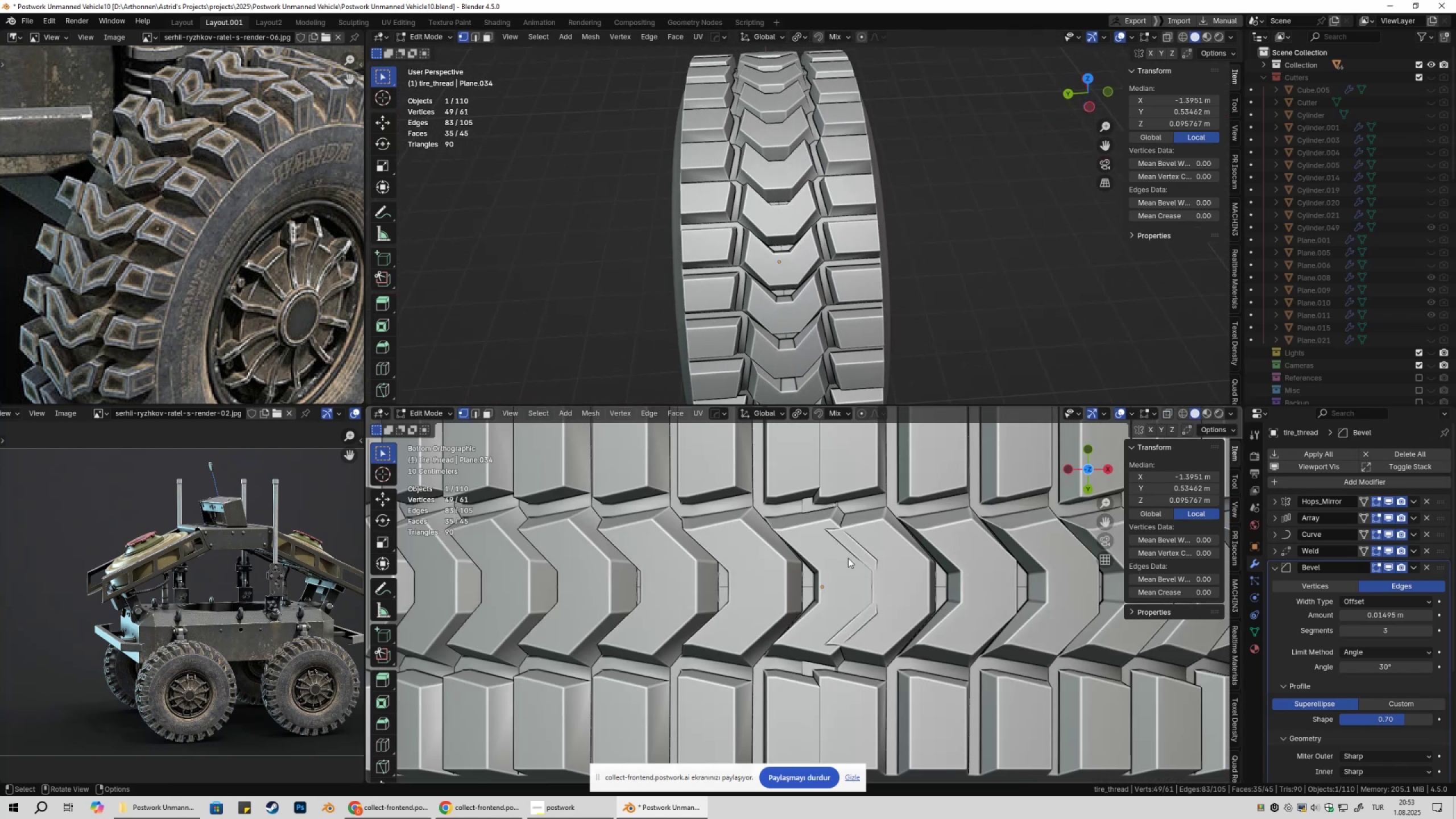 
key(Z)
 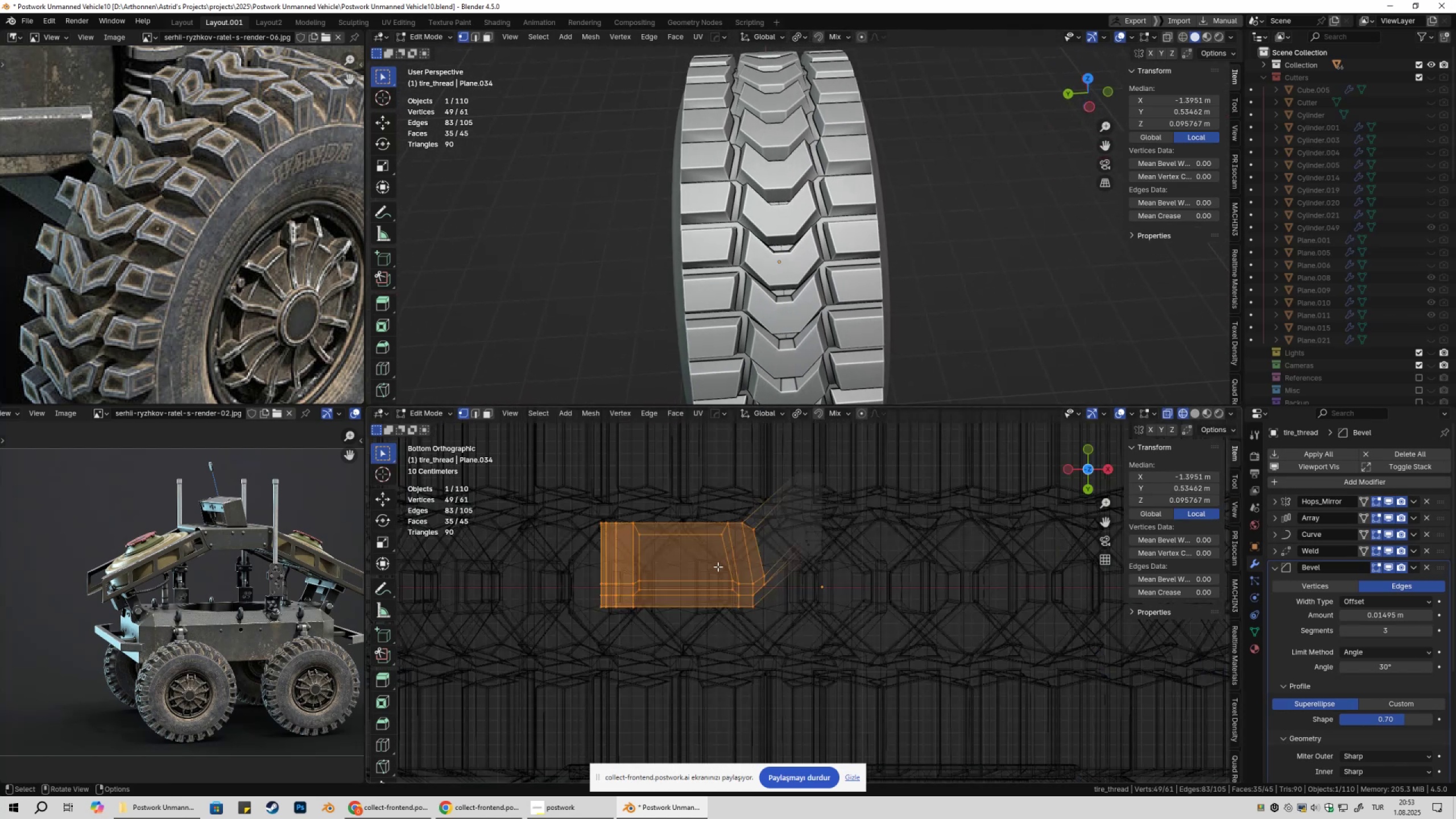 
scroll: coordinate [743, 566], scroll_direction: up, amount: 2.0
 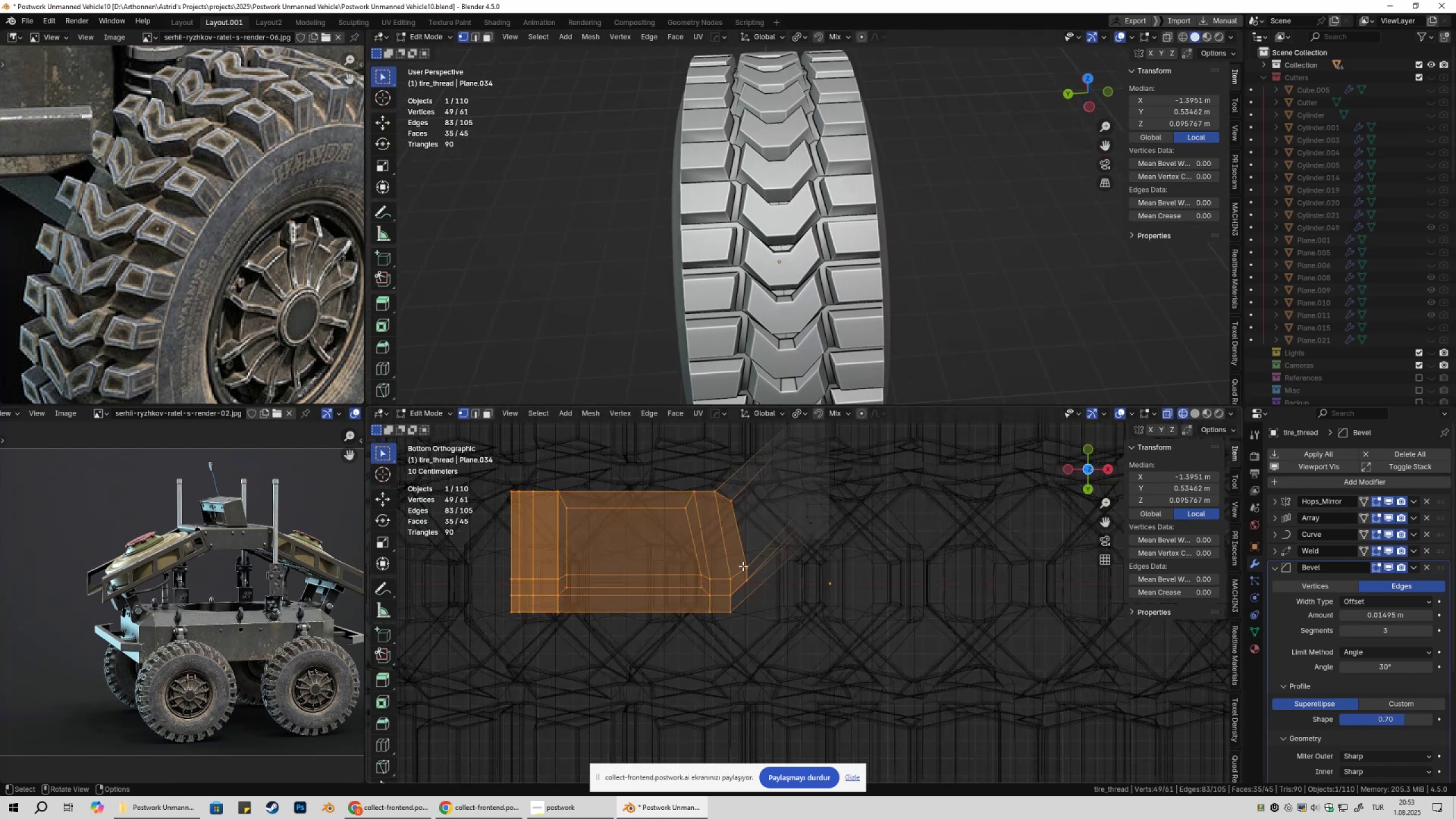 
key(Tab)
 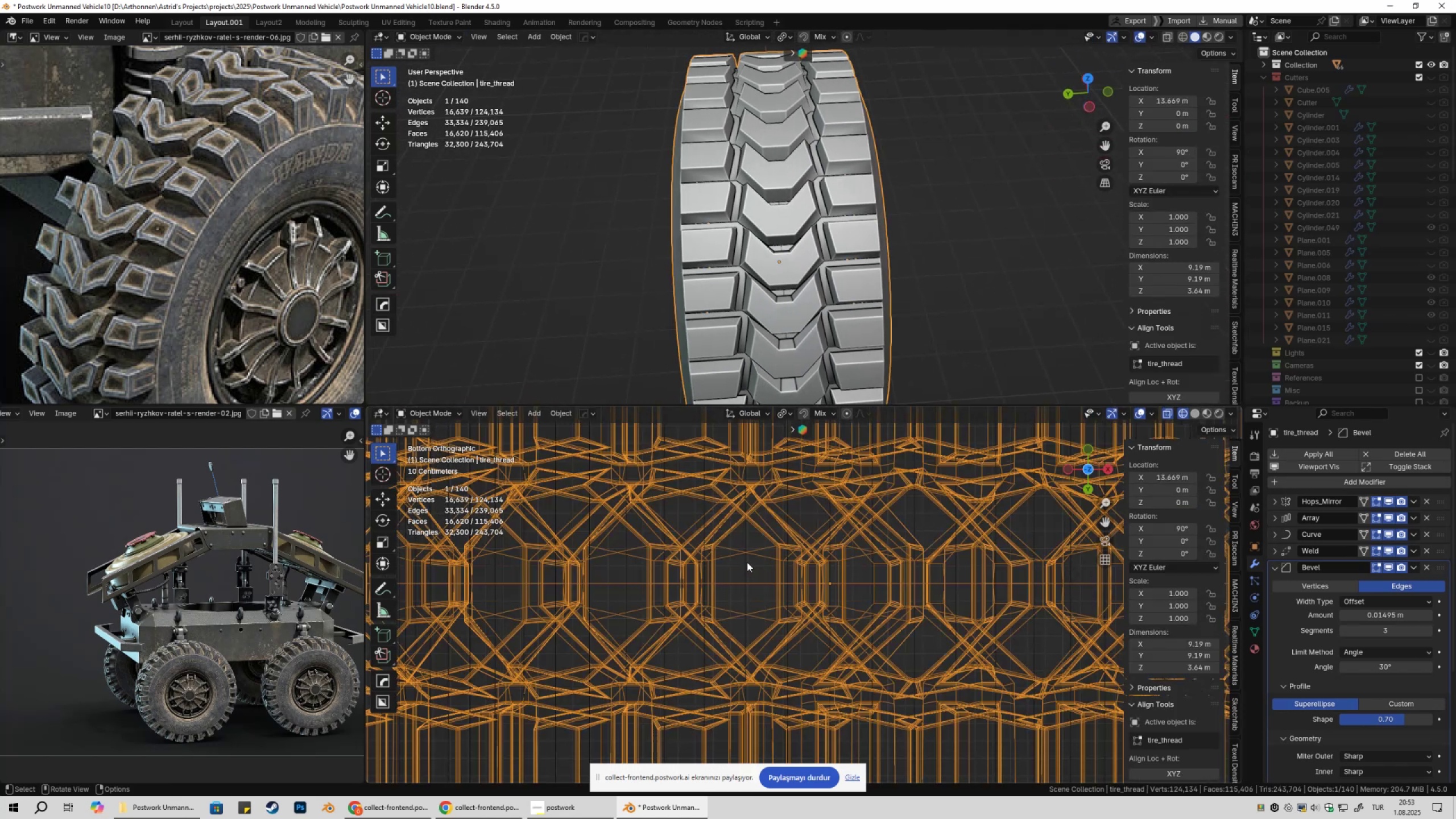 
key(Tab)
 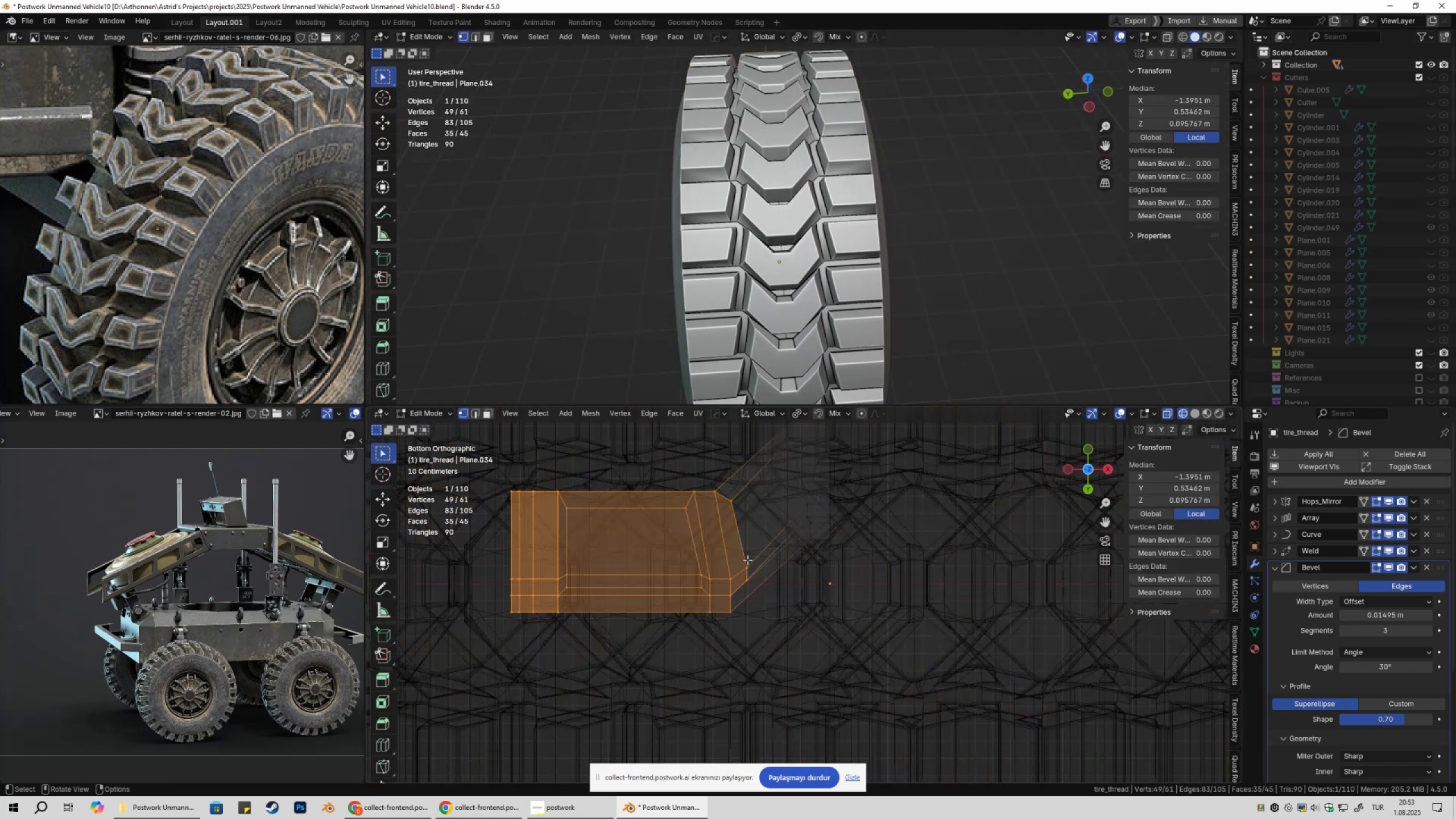 
key(1)
 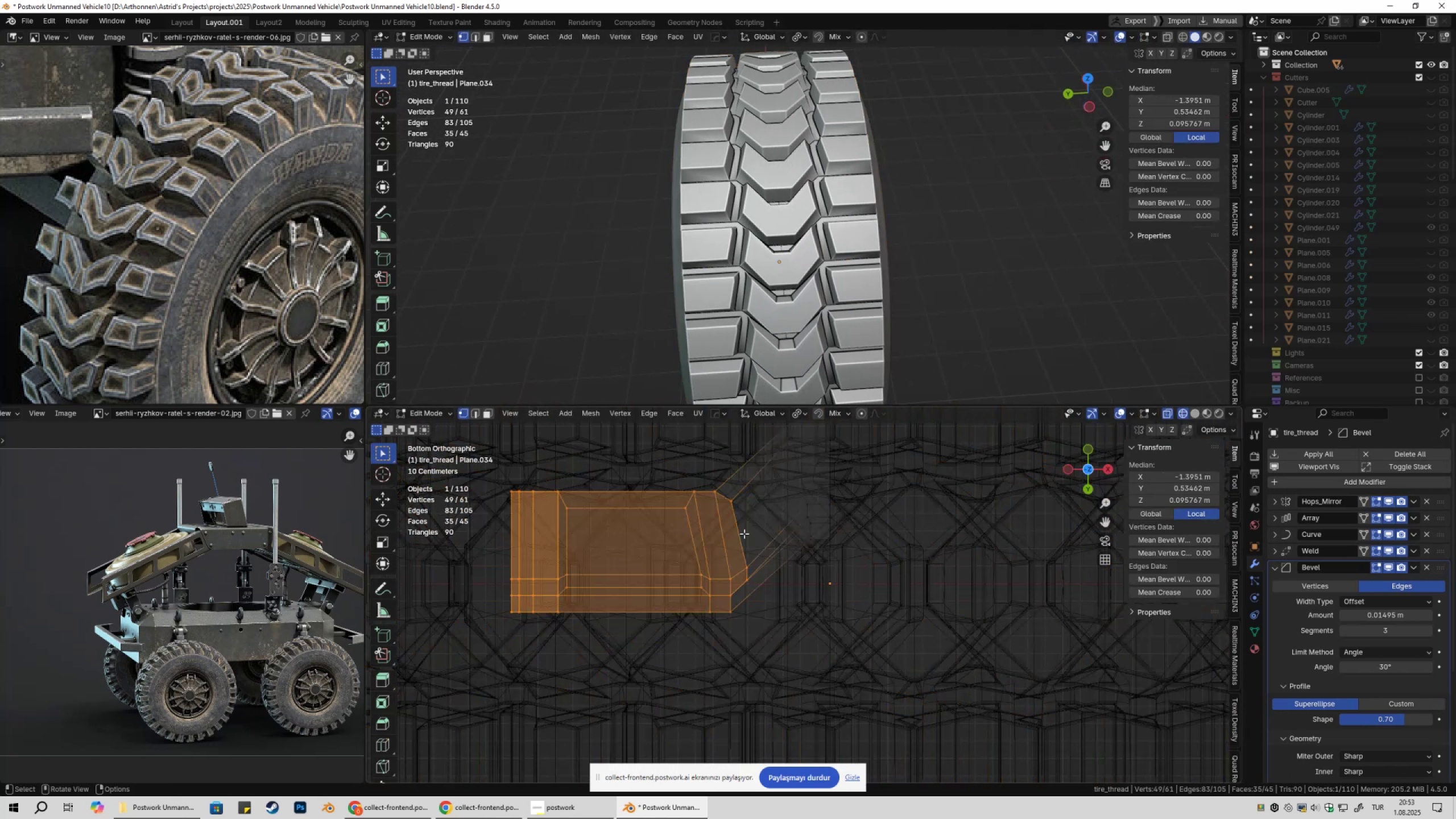 
left_click([744, 533])
 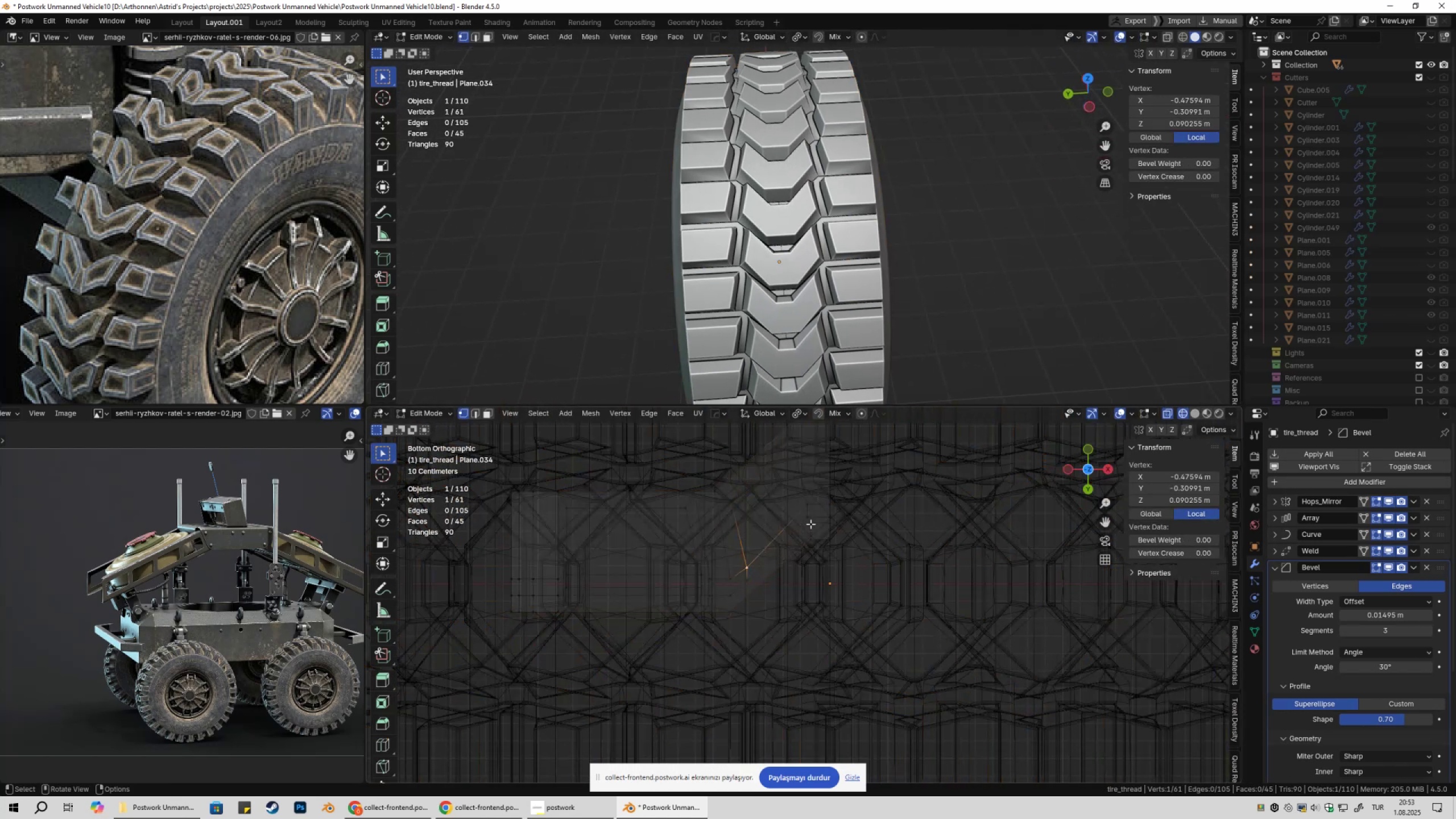 
key(Shift+ShiftLeft)
 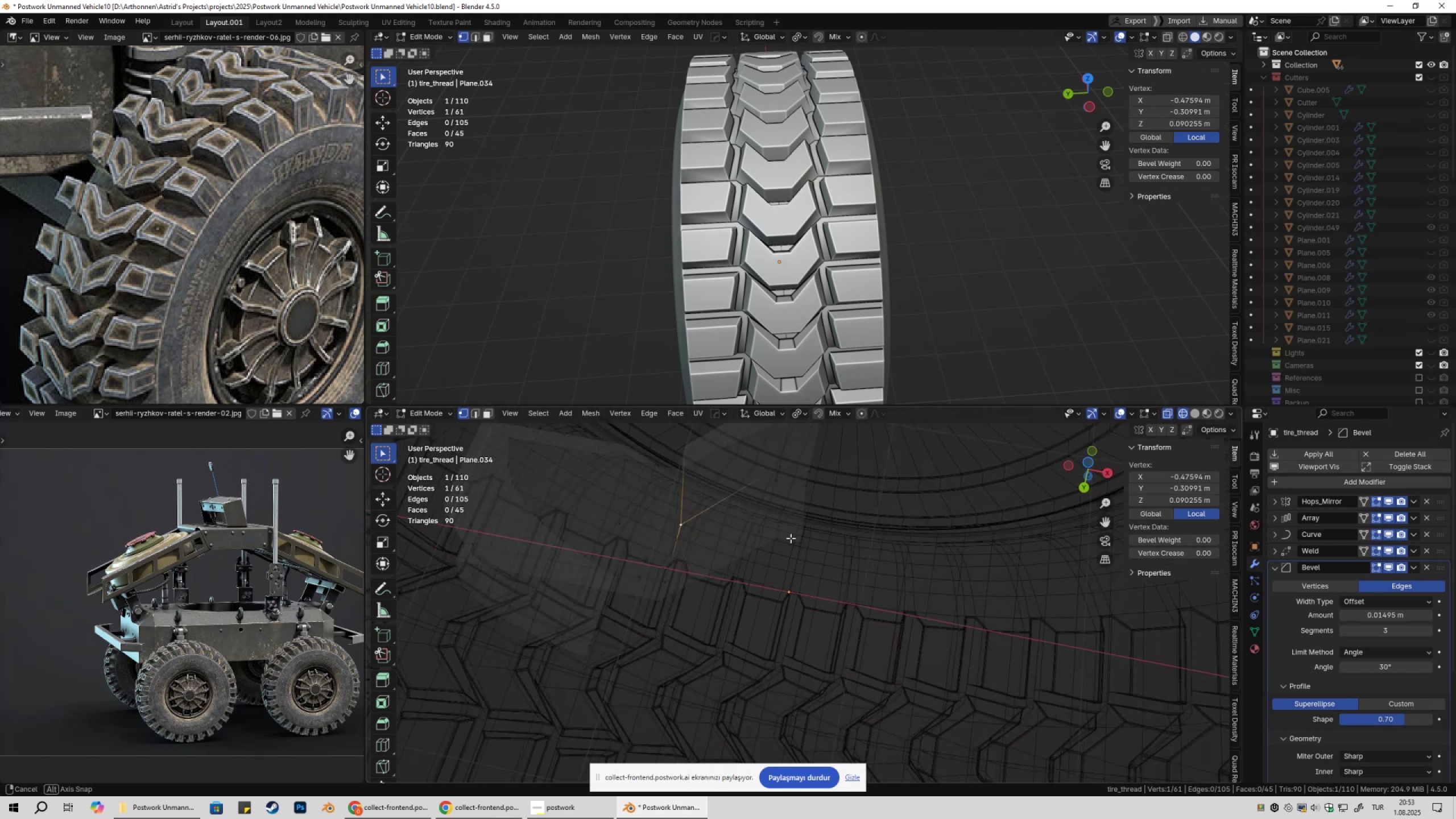 
hold_key(key=ShiftLeft, duration=0.32)
 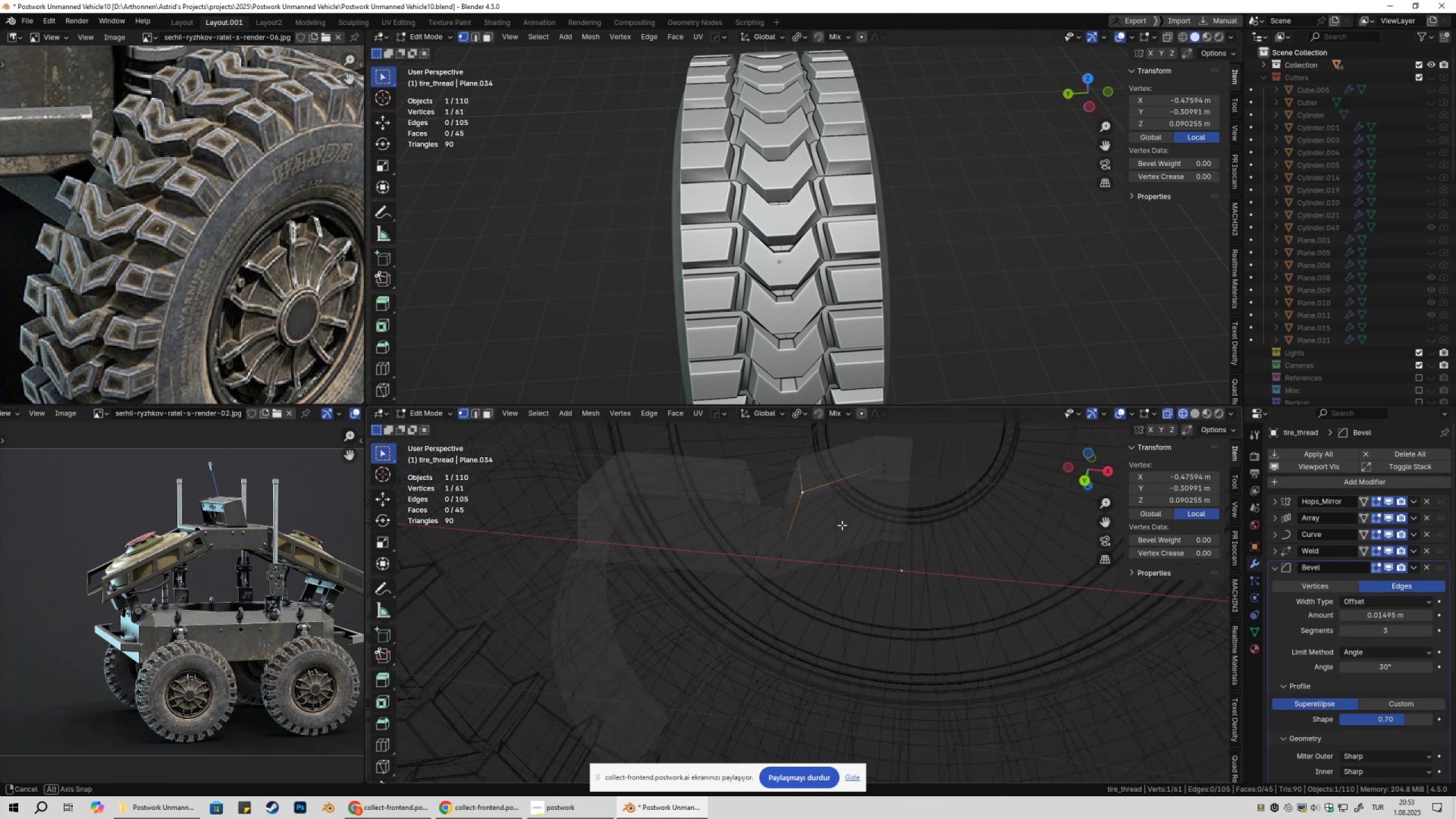 
hold_key(key=ShiftLeft, duration=0.32)
 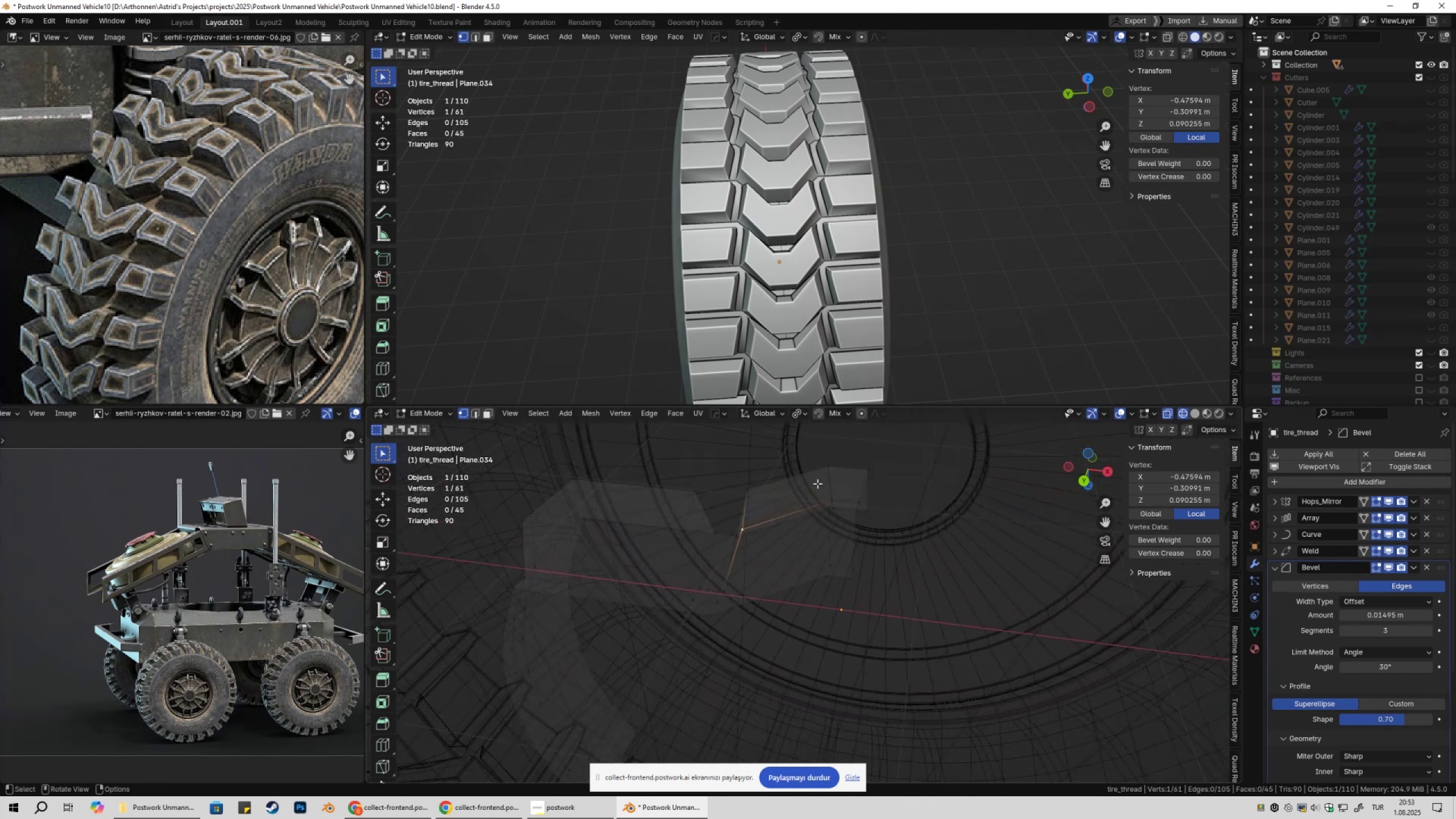 
left_click_drag(start_coordinate=[817, 482], to_coordinate=[849, 491])
 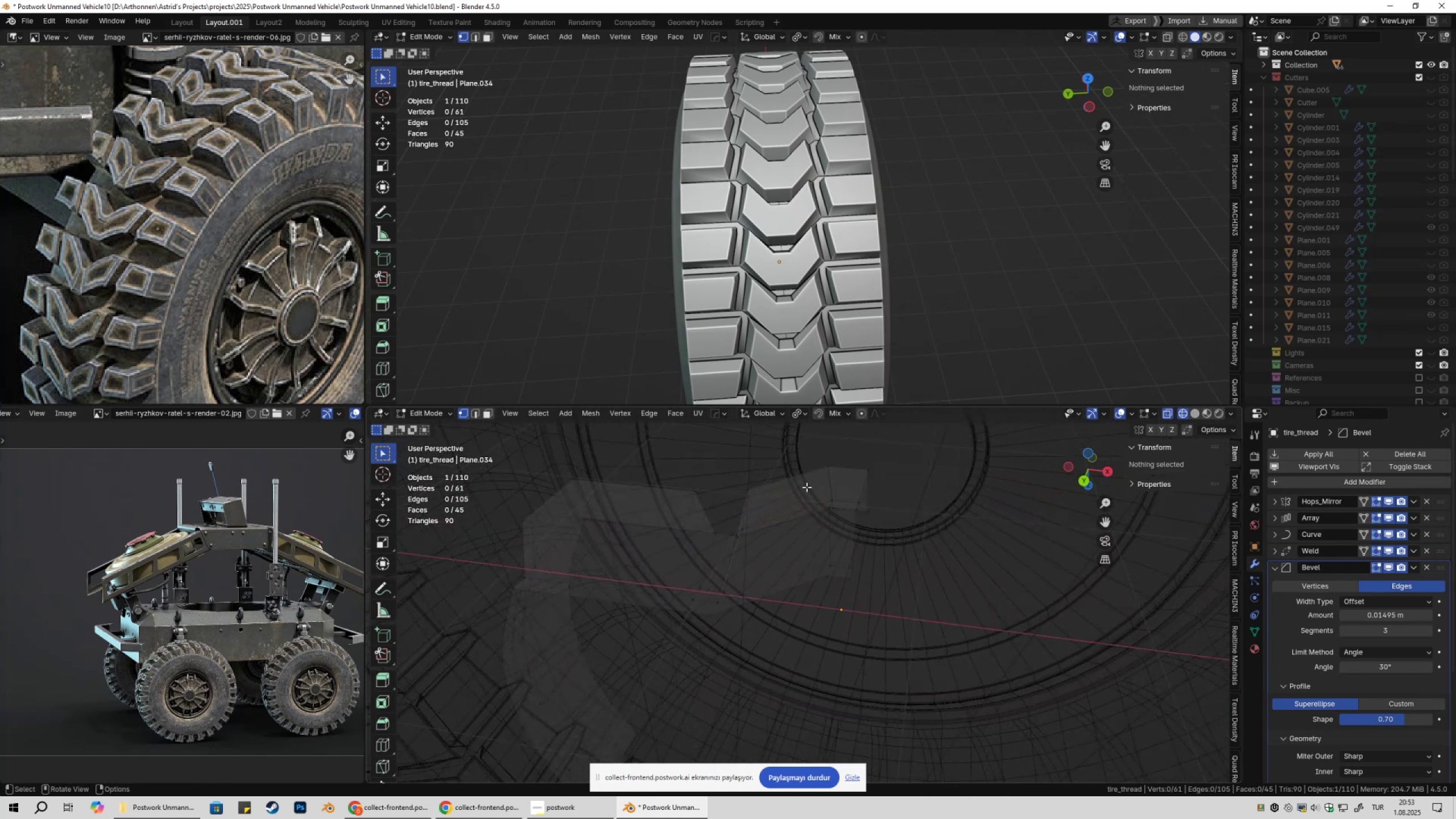 
key(3)
 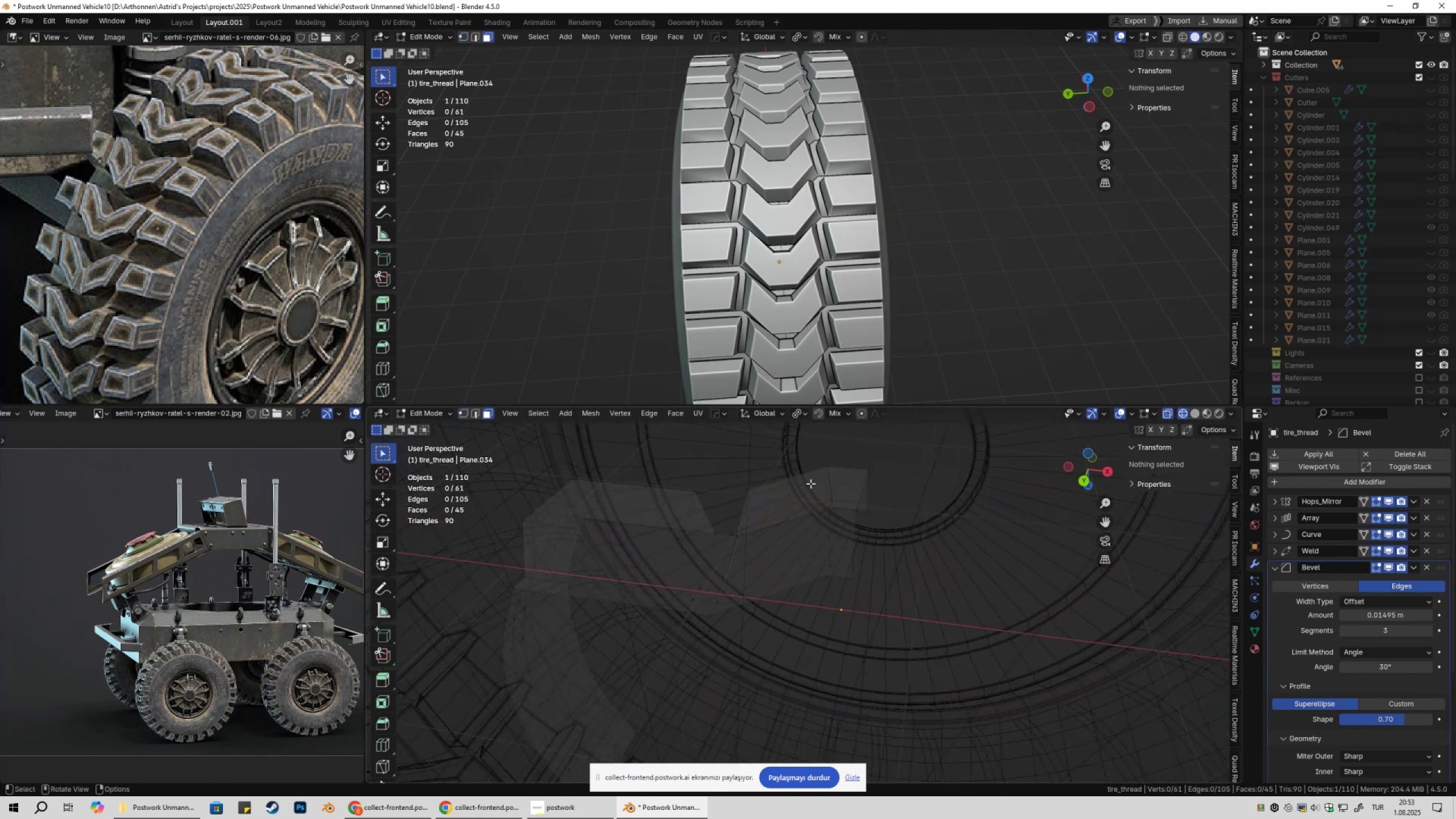 
left_click_drag(start_coordinate=[816, 483], to_coordinate=[853, 497])
 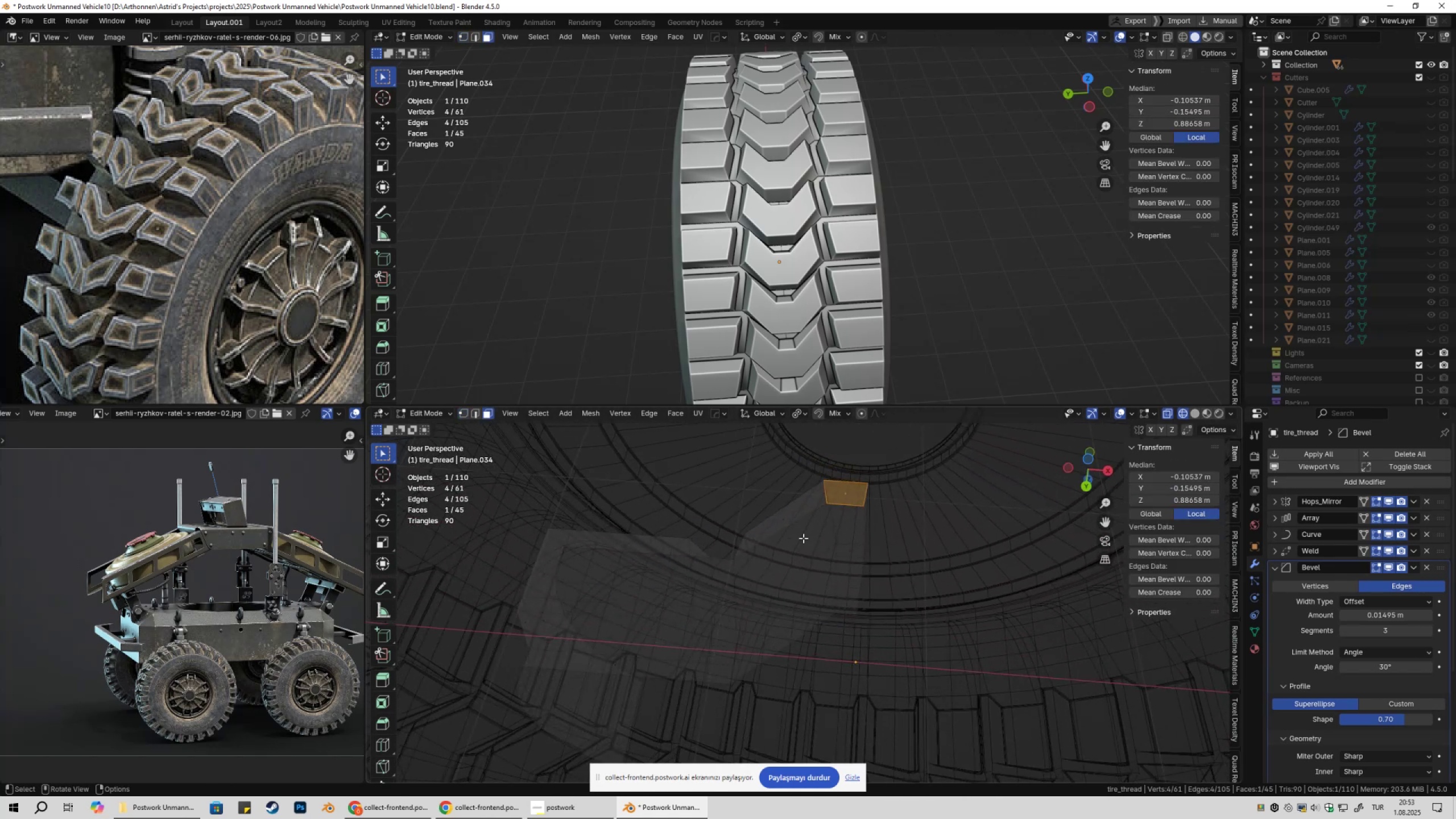 
hold_key(key=ShiftLeft, duration=0.37)
 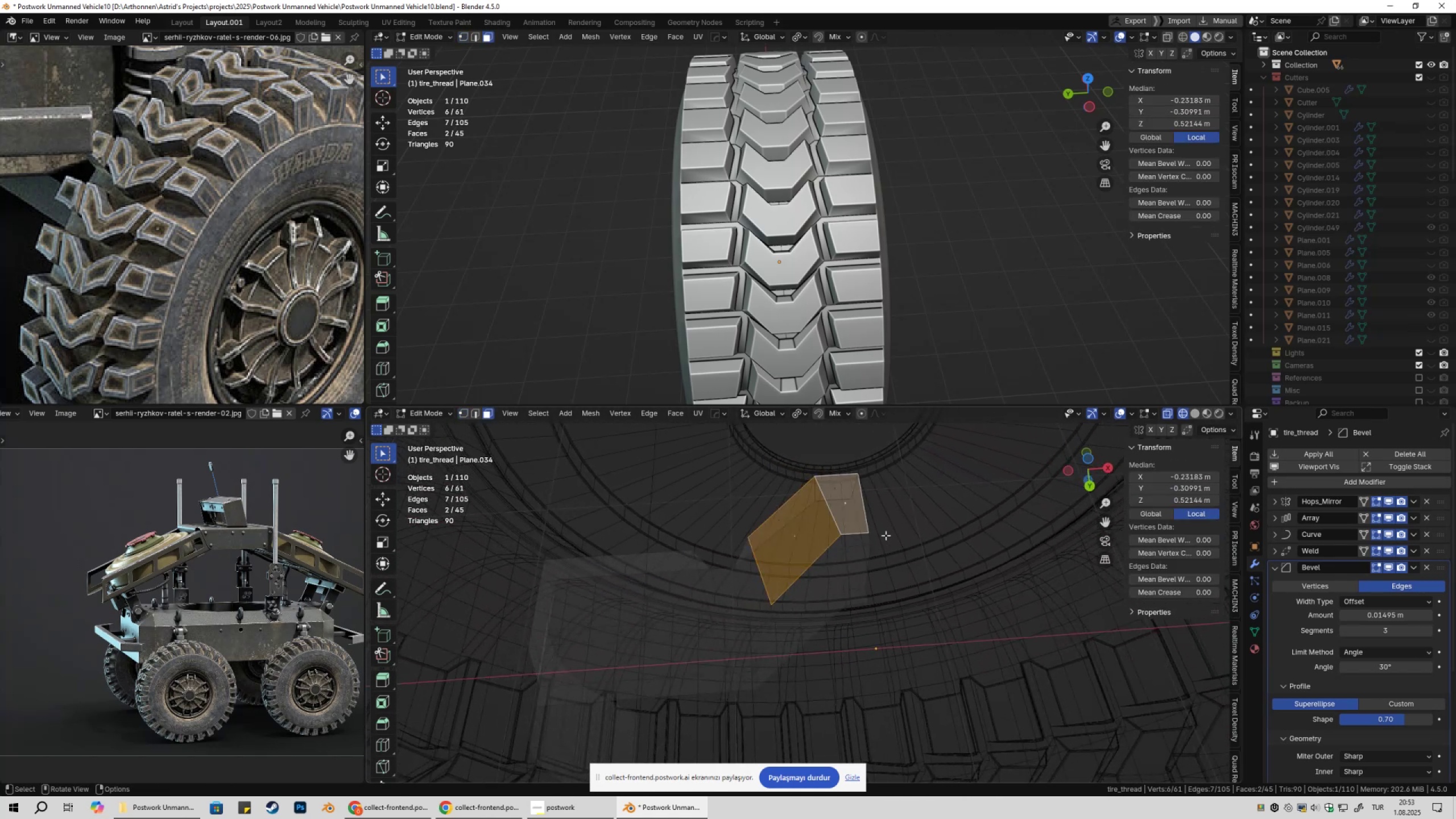 
key(Shift+ShiftLeft)
 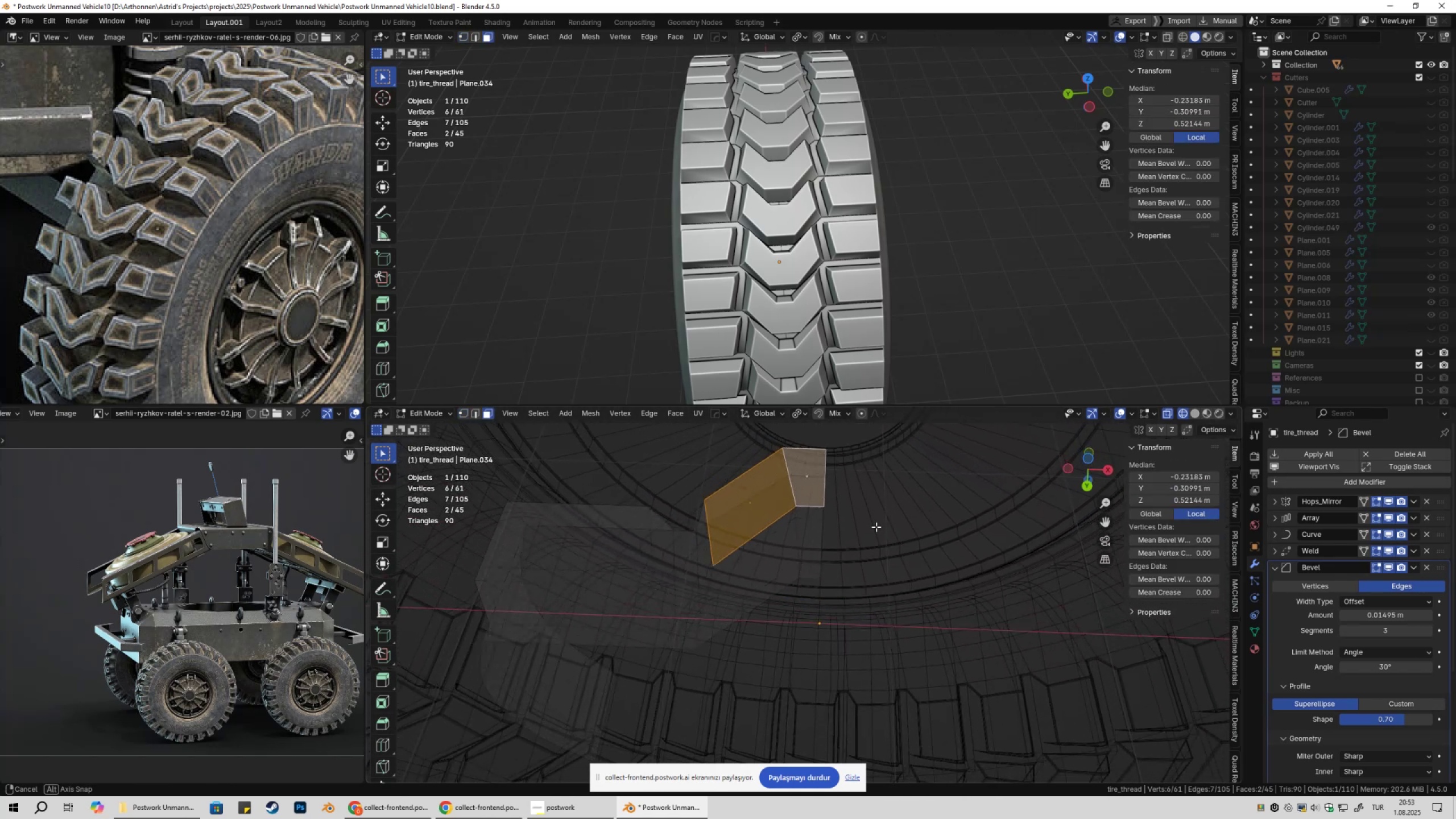 
key(I)
 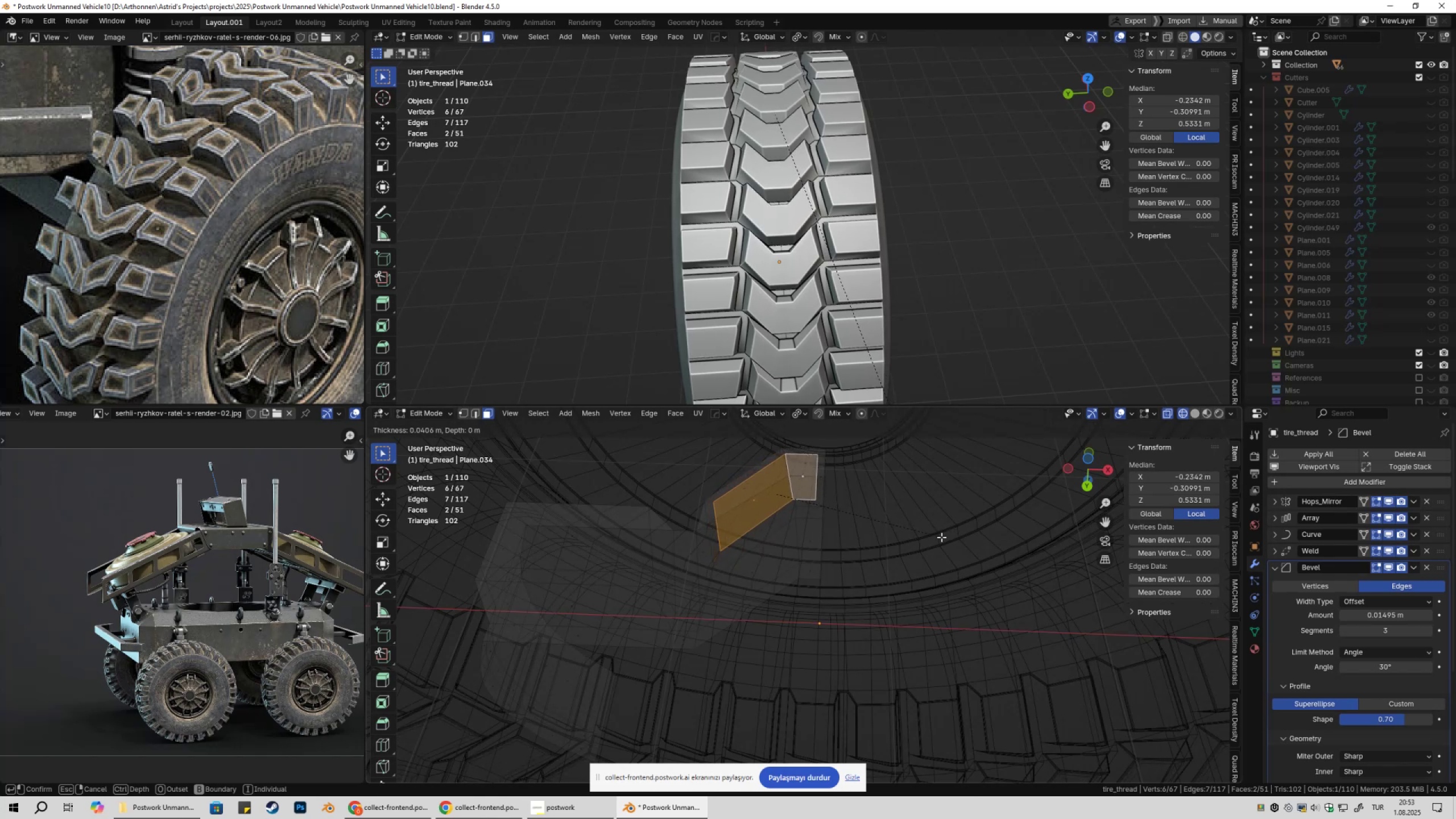 
wait(5.0)
 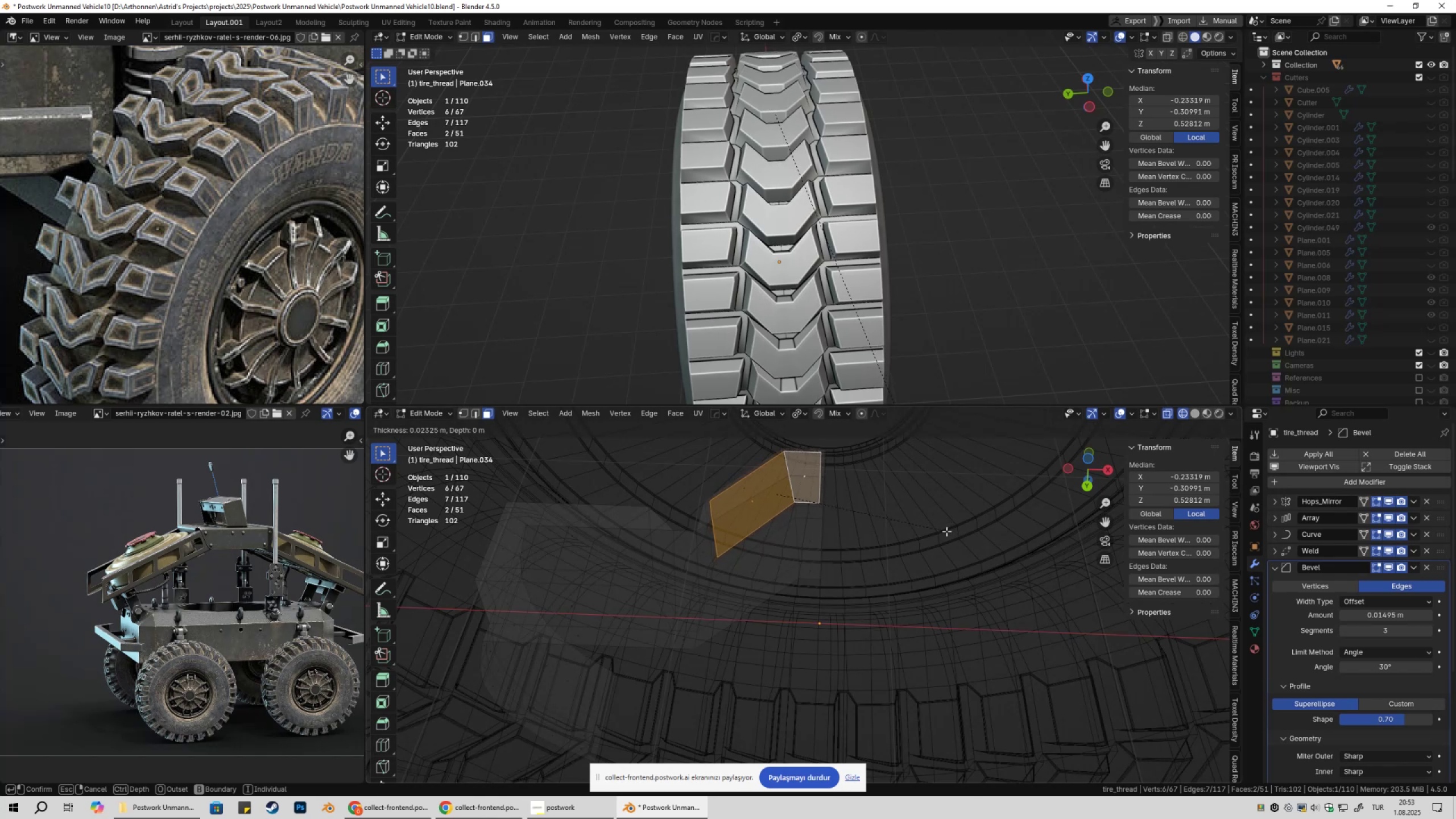 
key(B)
 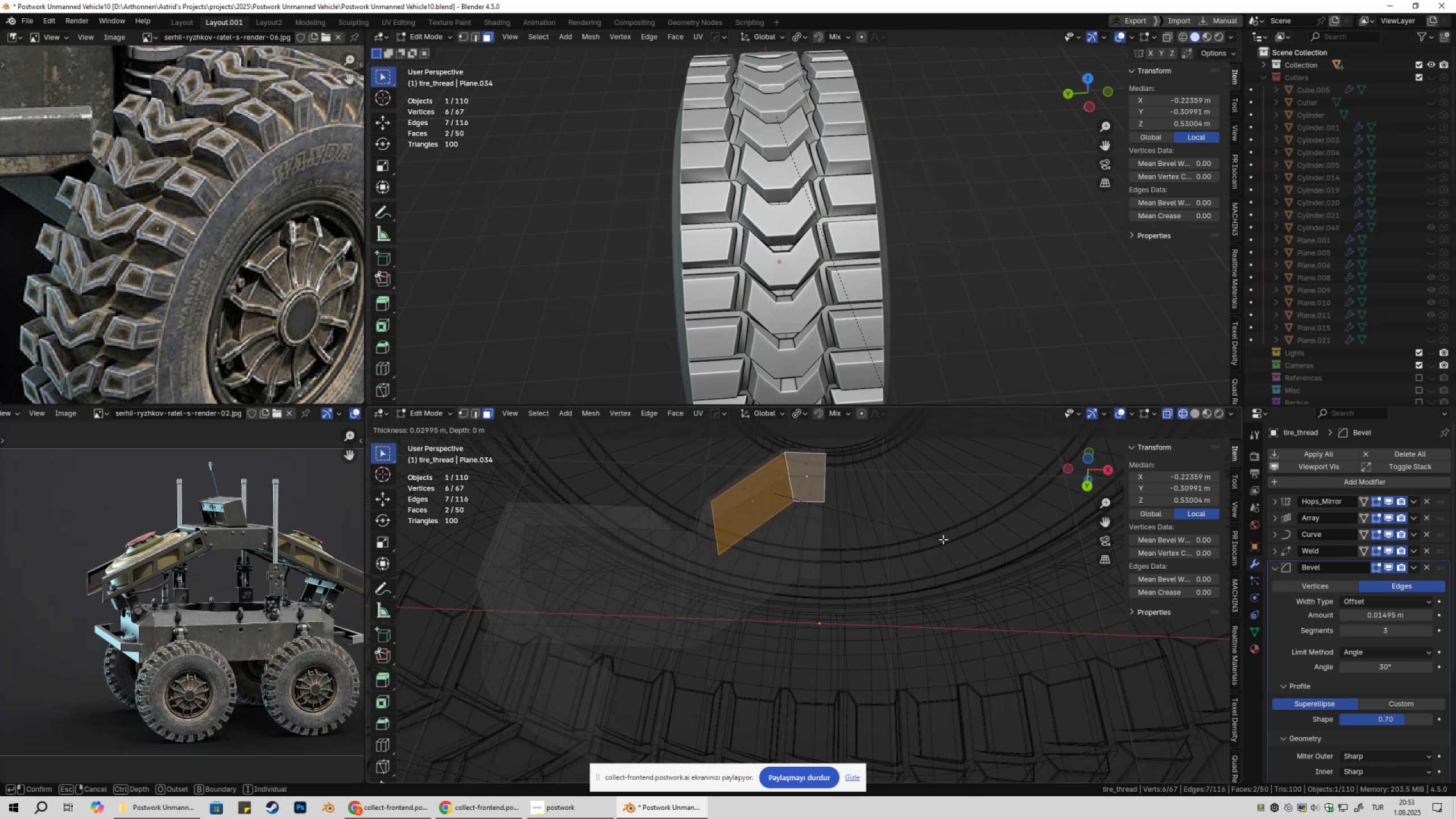 
left_click([942, 539])
 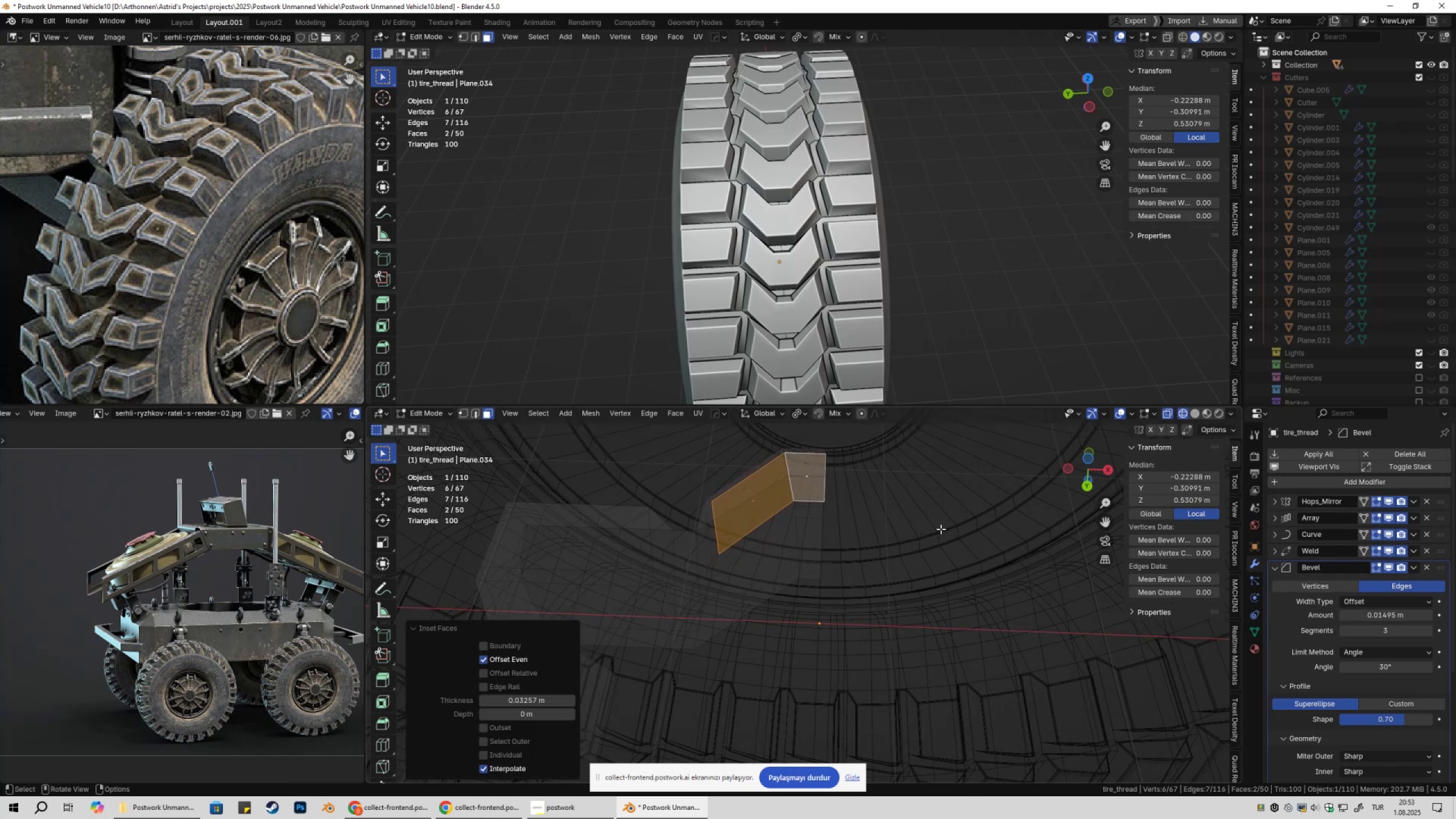 
key(Alt+AltLeft)
 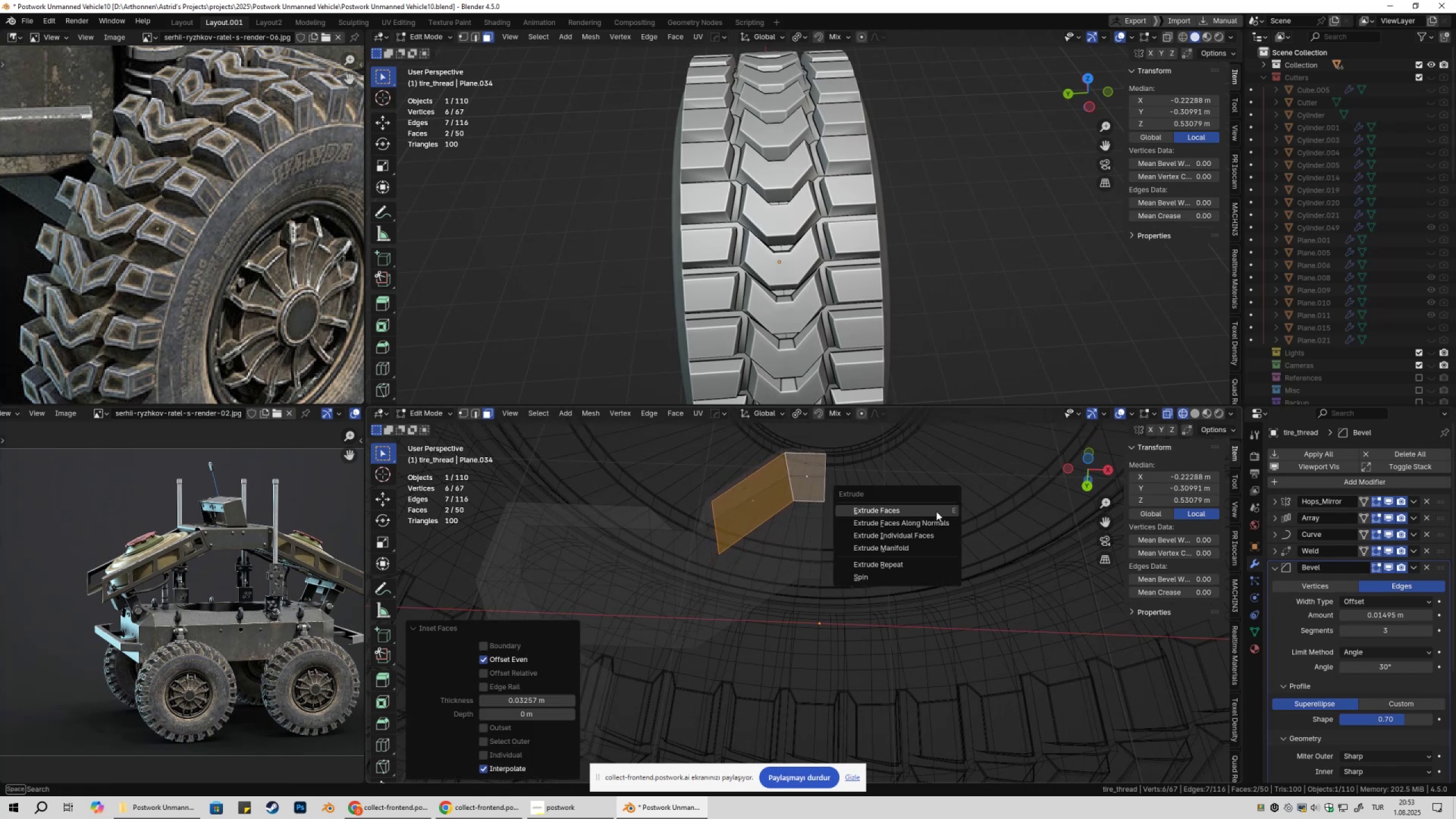 
key(Alt+E)
 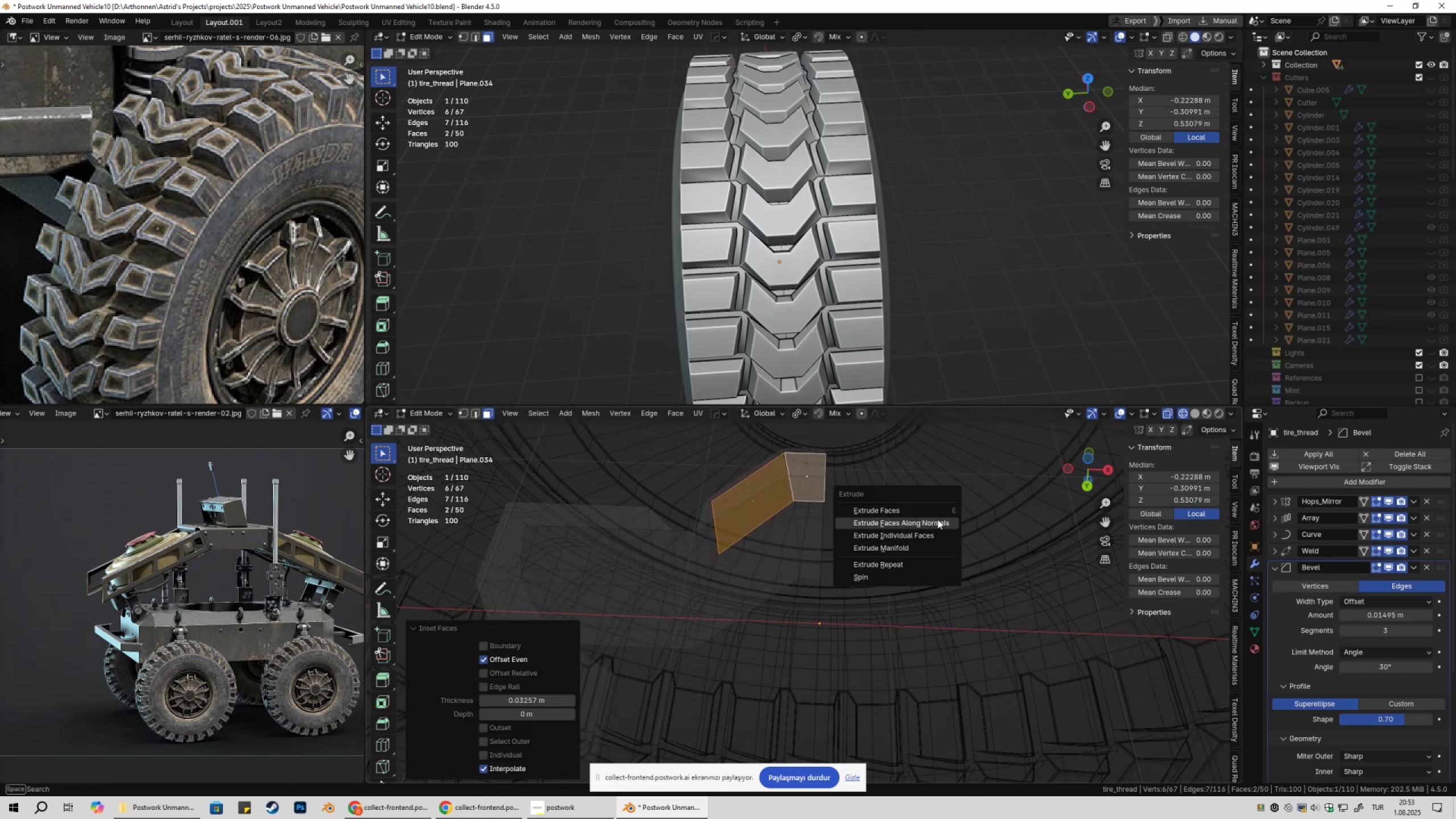 
left_click([937, 519])
 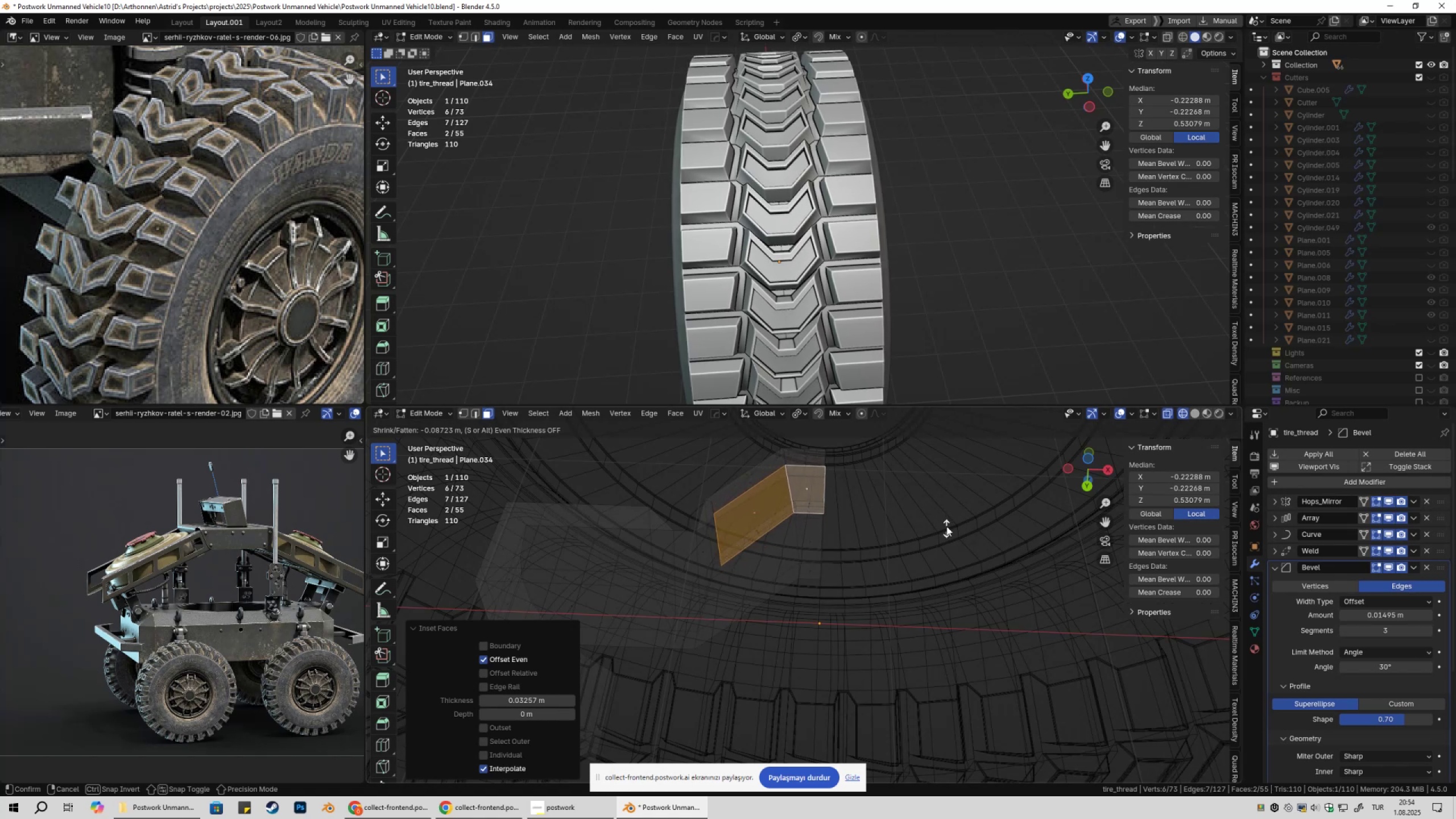 
wait(15.11)
 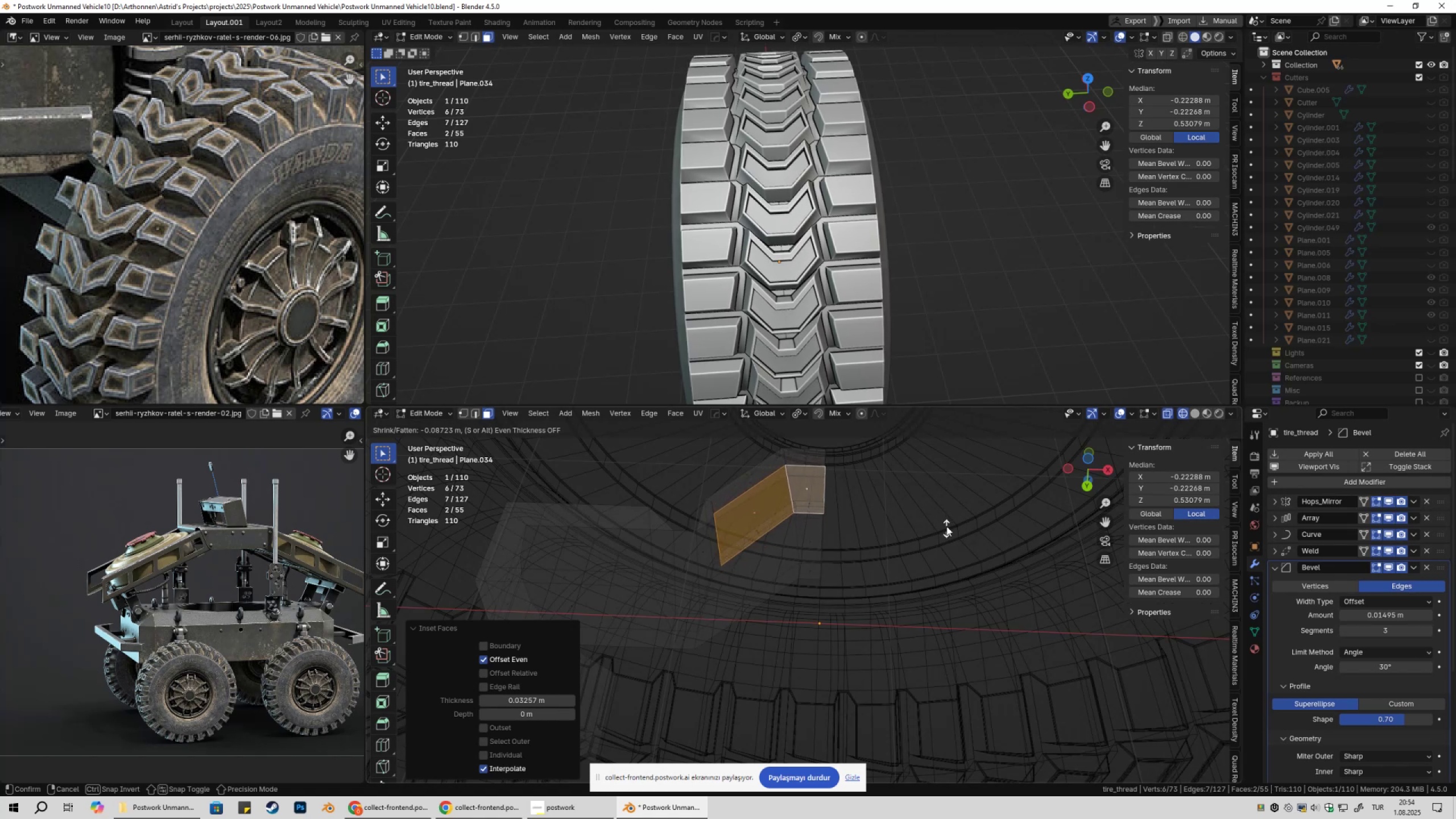 
left_click([947, 530])
 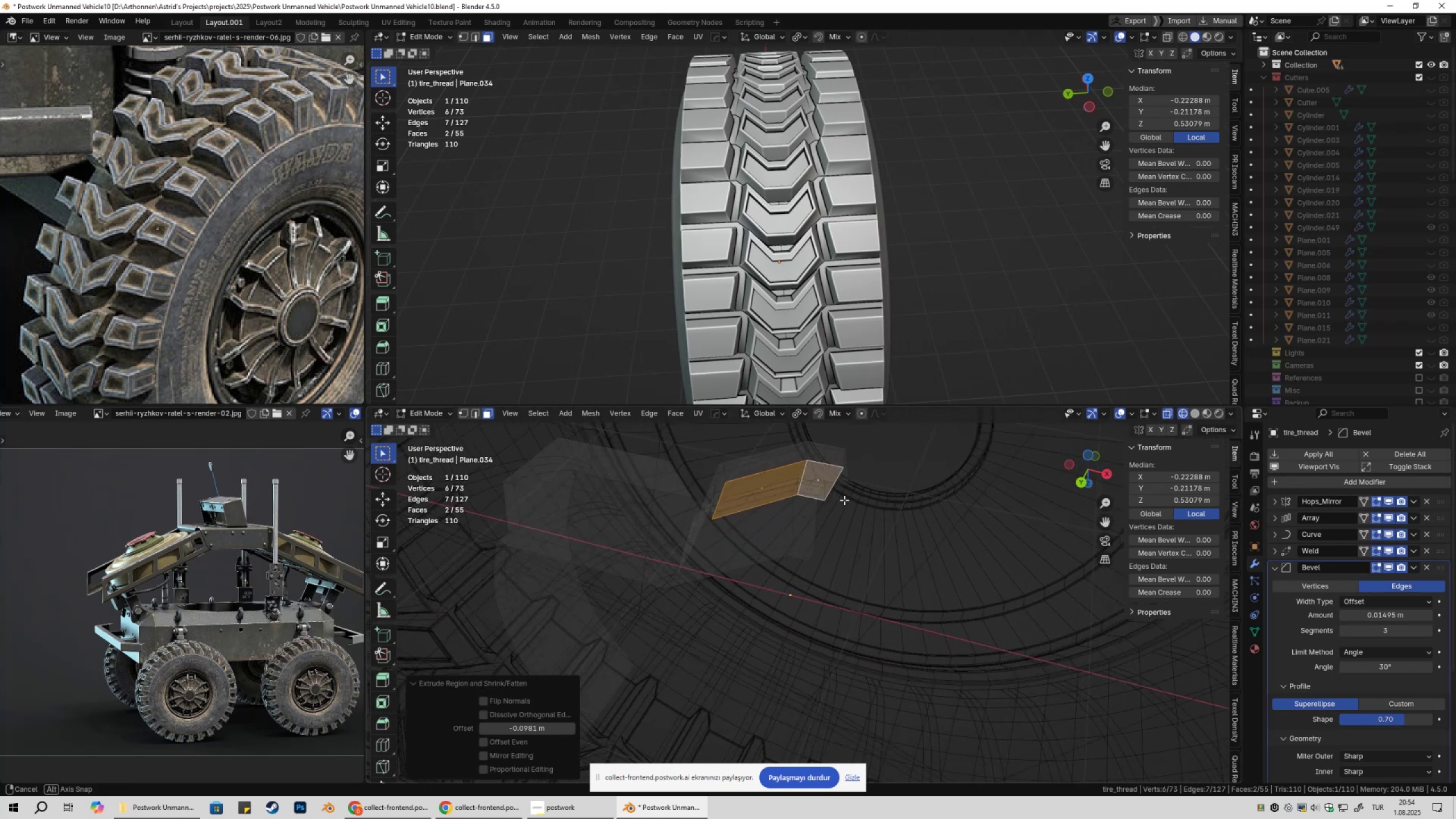 
key(Control+ControlLeft)
 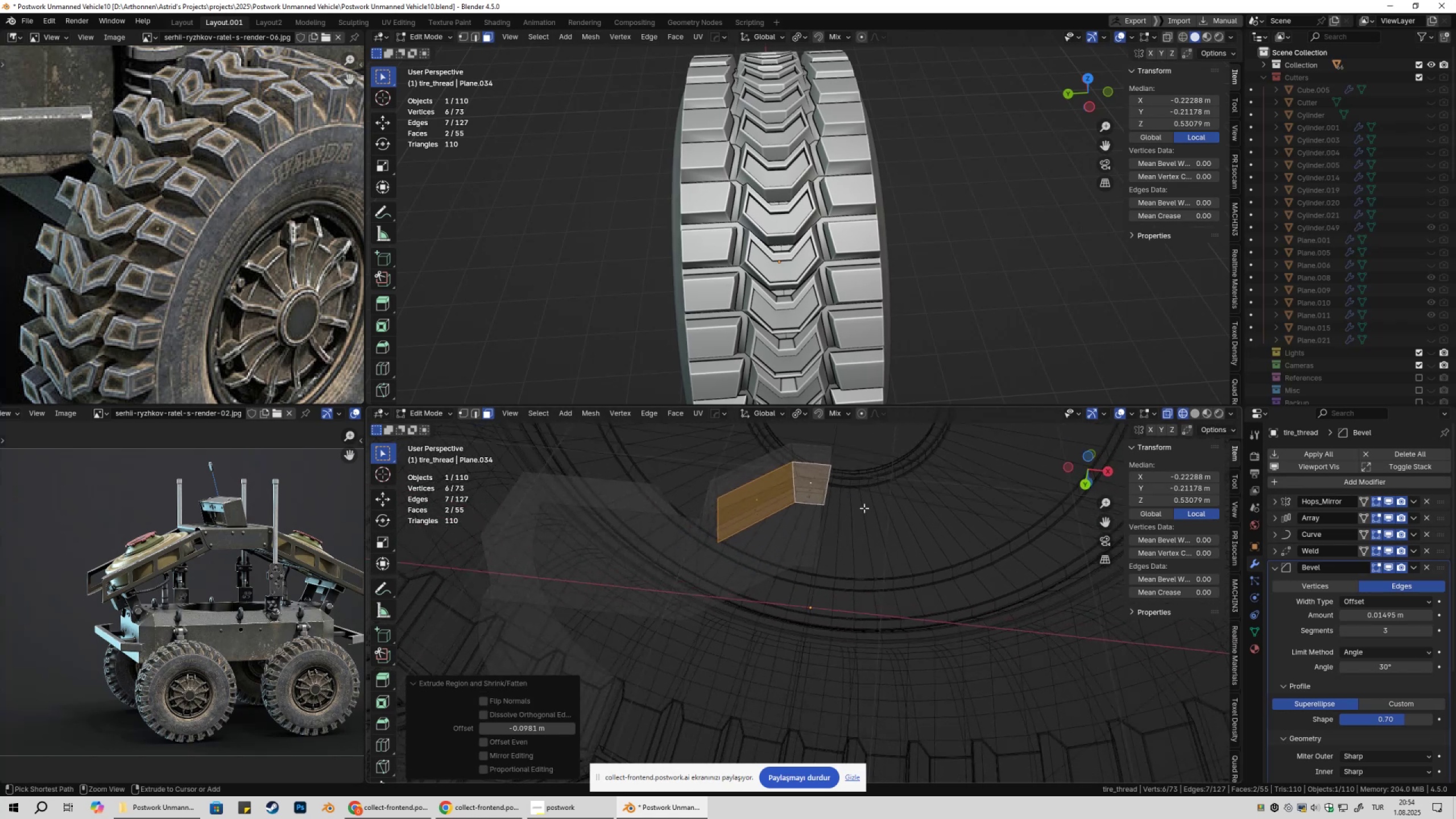 
key(Control+Z)
 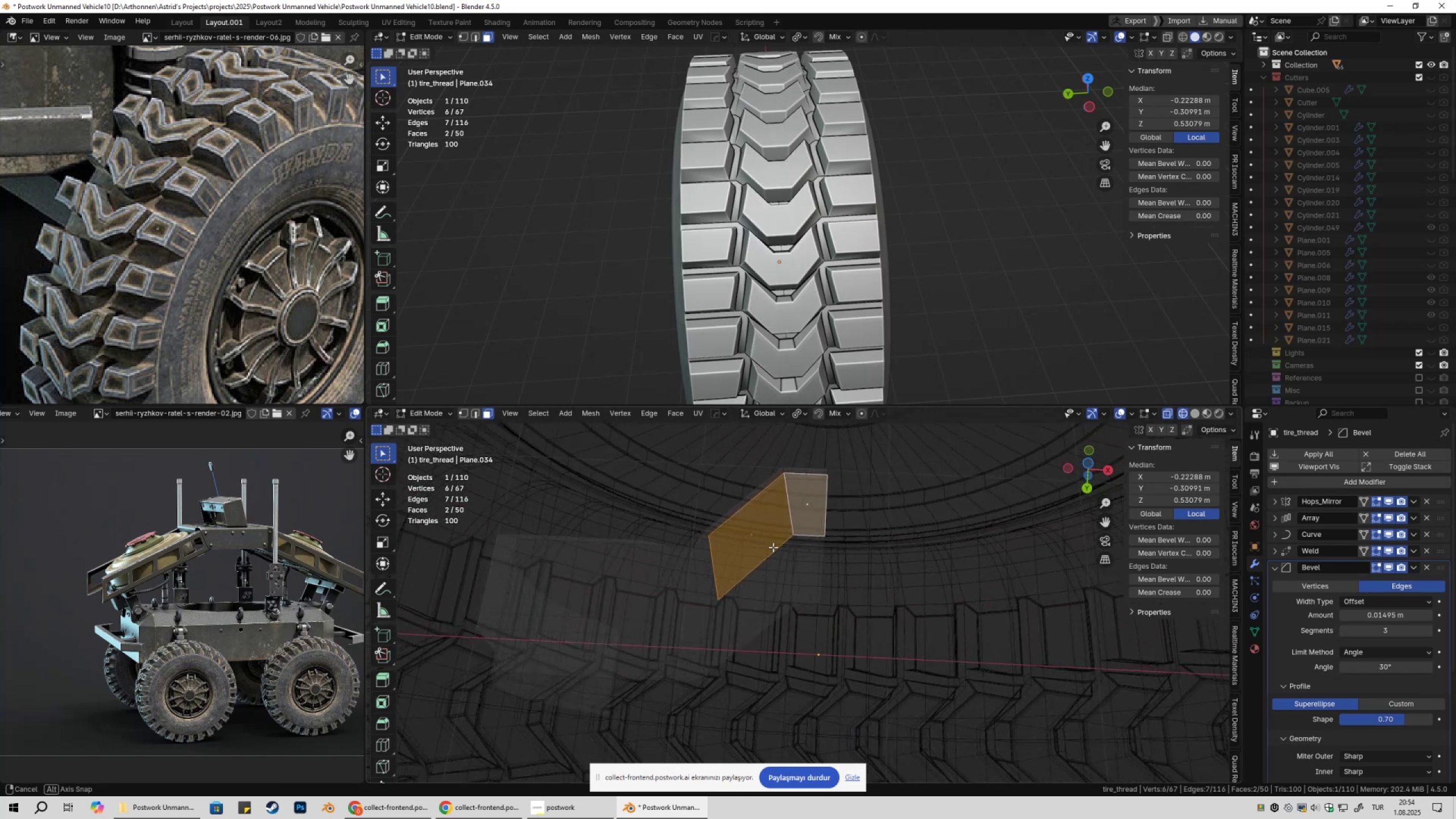 
key(Control+Z)
 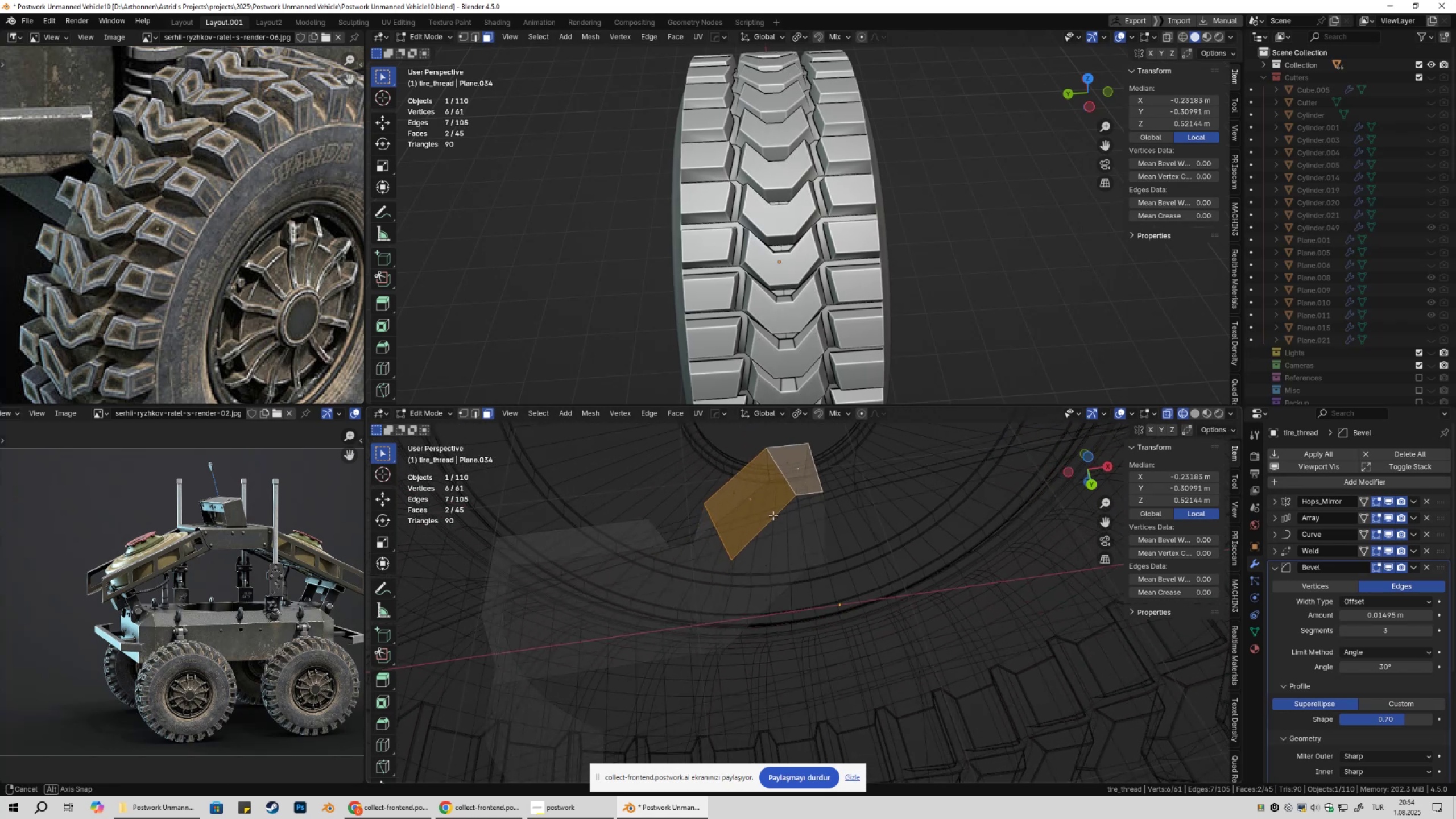 
hold_key(key=ShiftLeft, duration=0.54)
left_click([576, 548])
 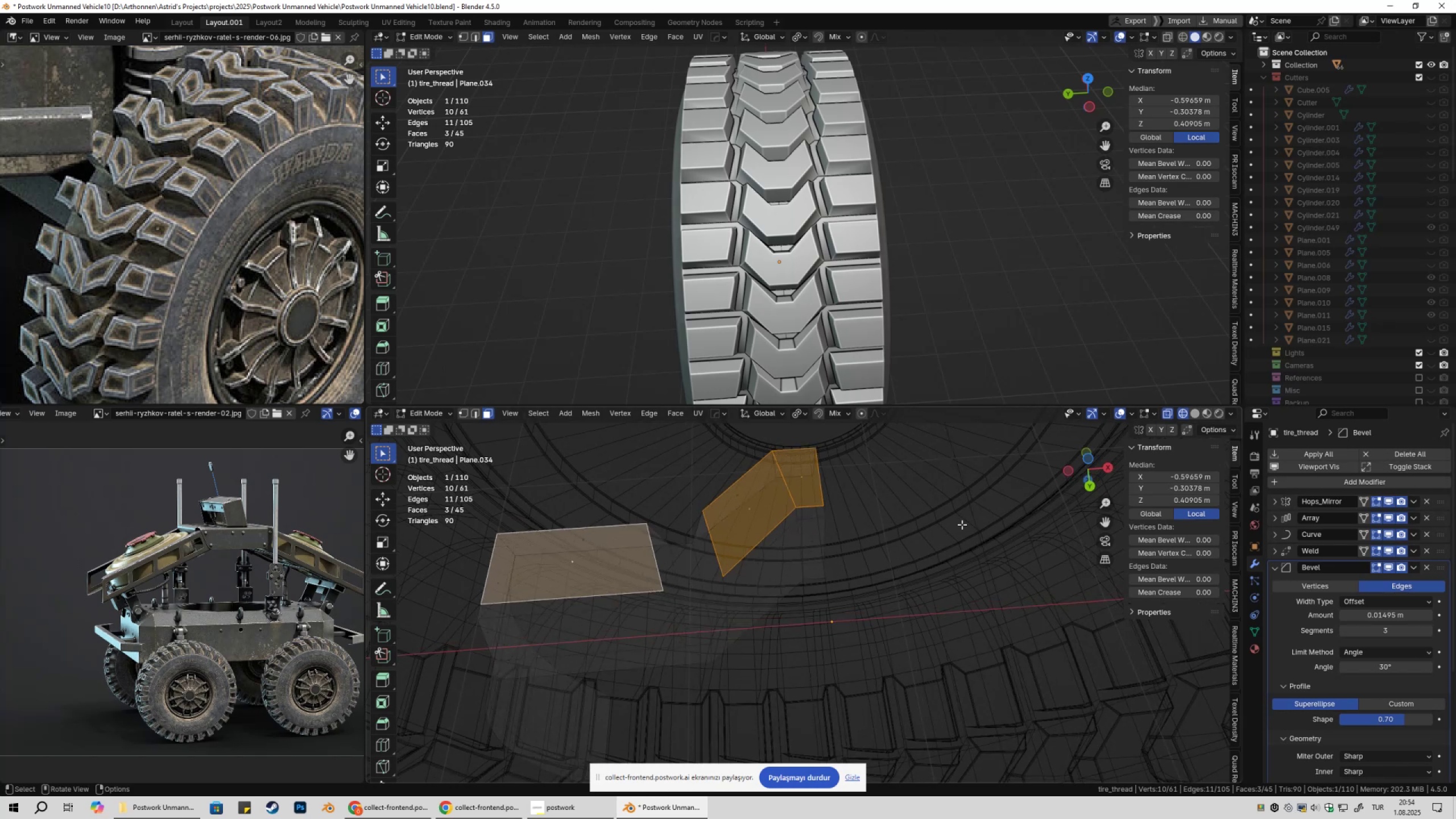 
type(ibb)
 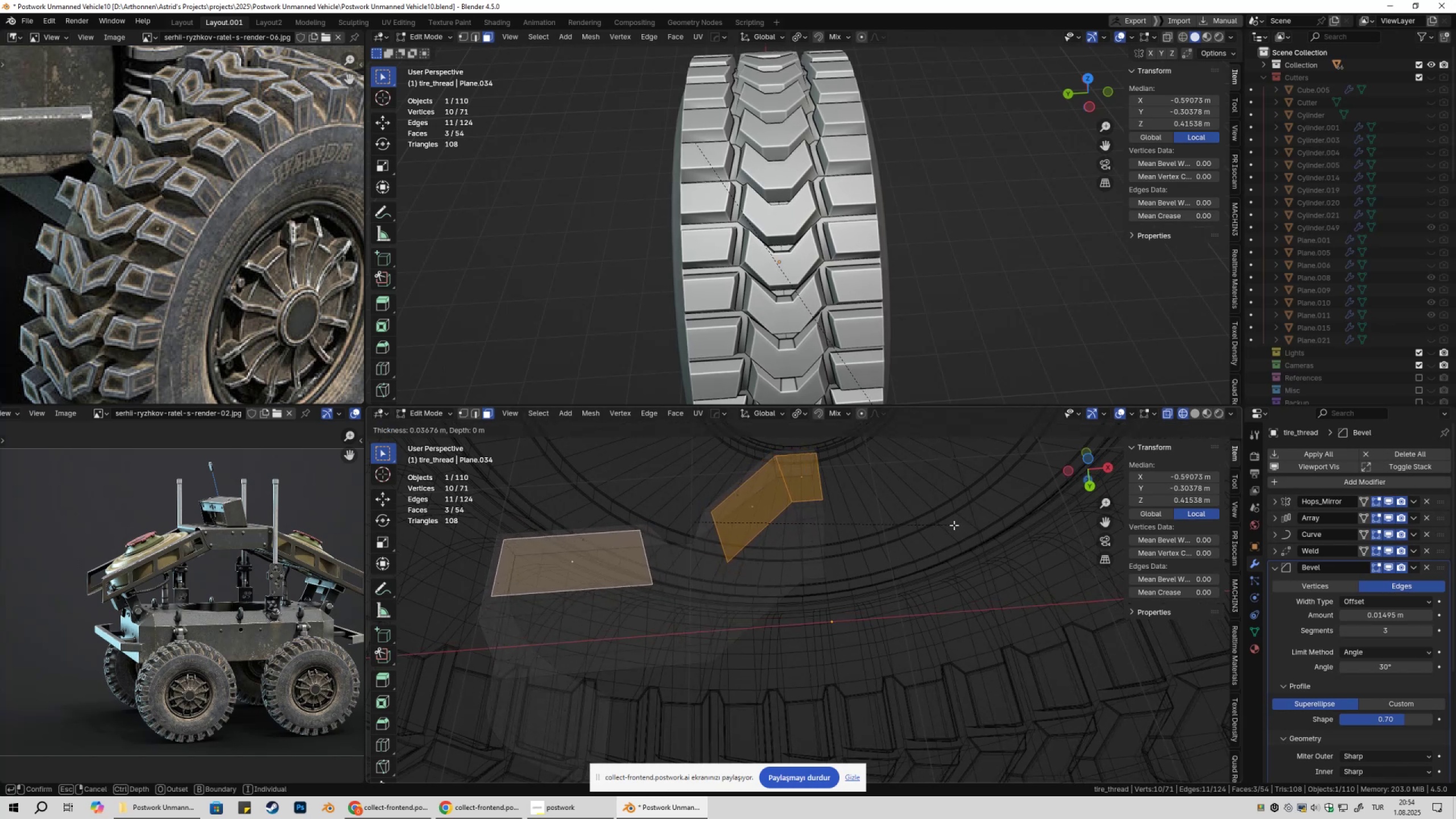 
hold_key(key=ShiftLeft, duration=0.92)
left_click([953, 525])
 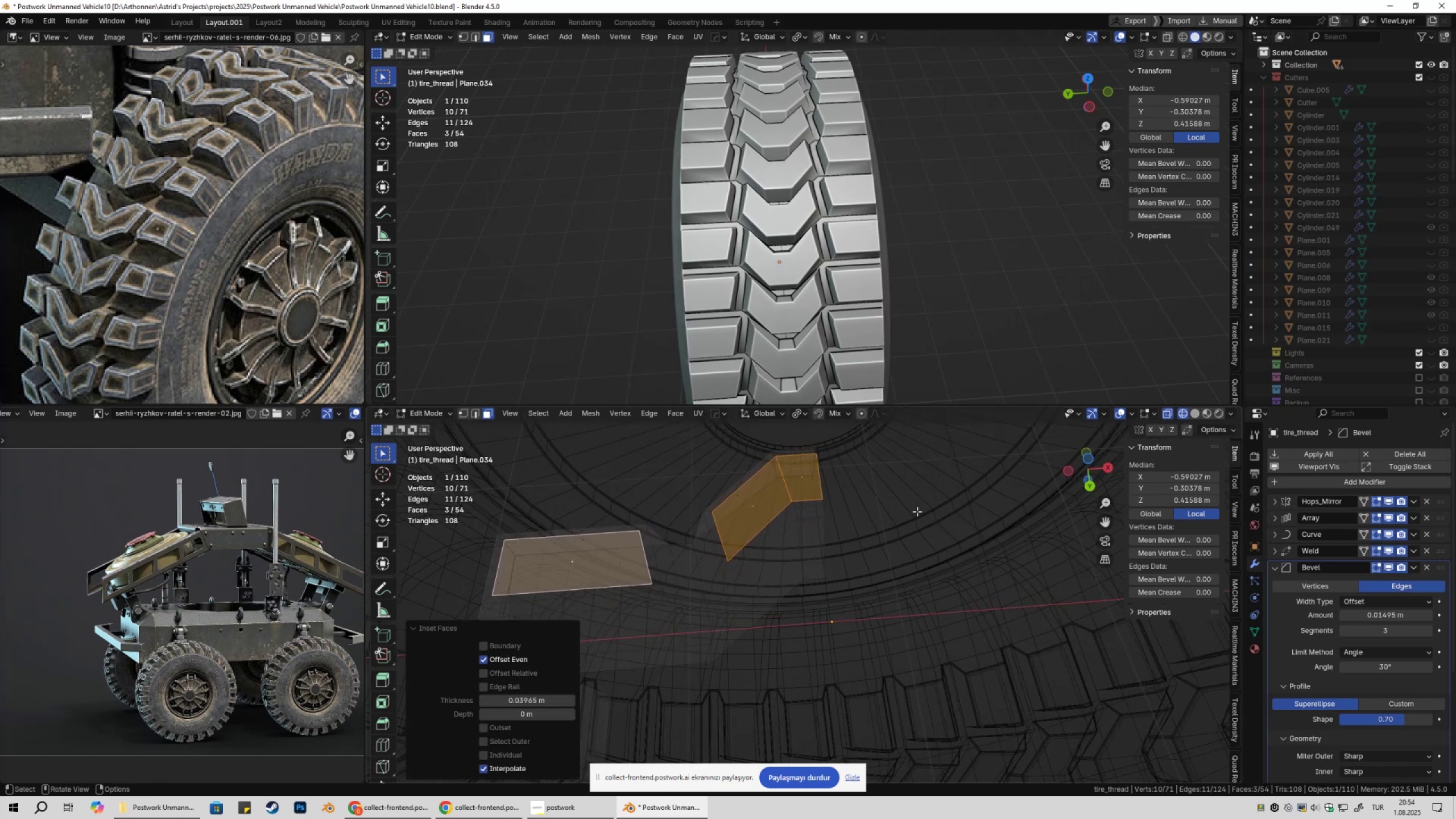 
key(E)
 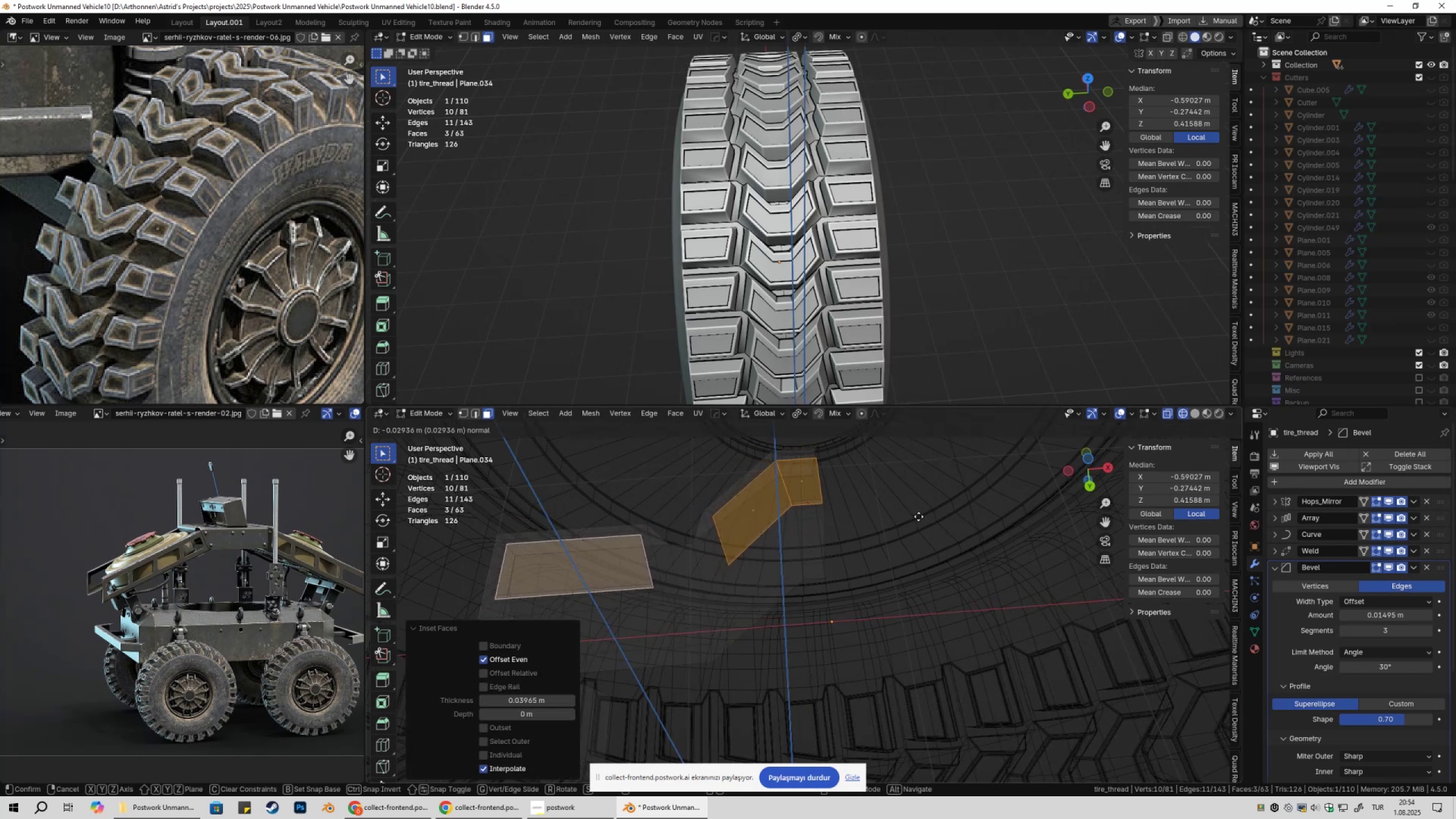 
hold_key(key=ShiftLeft, duration=1.53)
 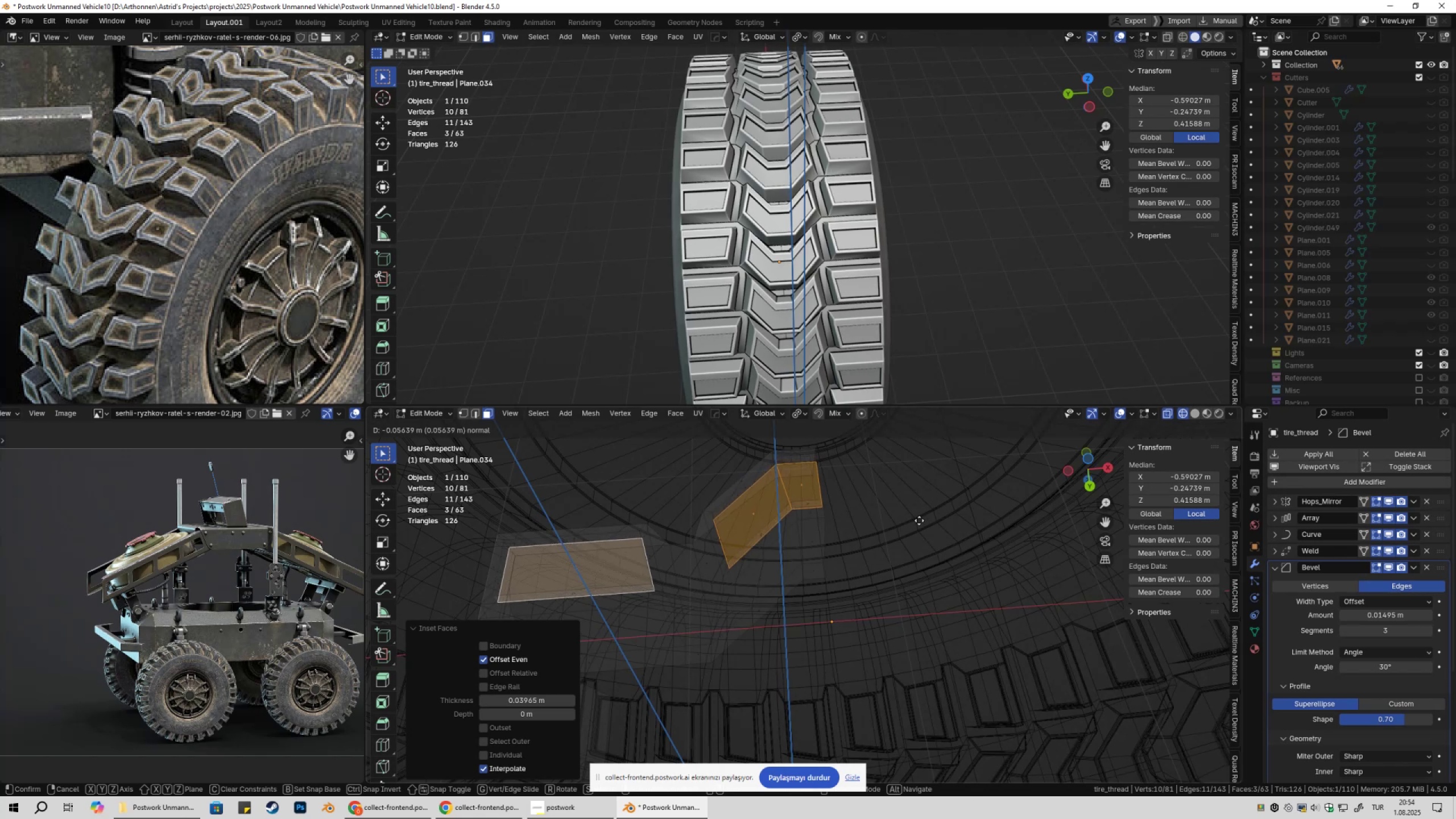 
hold_key(key=ShiftLeft, duration=1.27)
left_click([919, 520])
 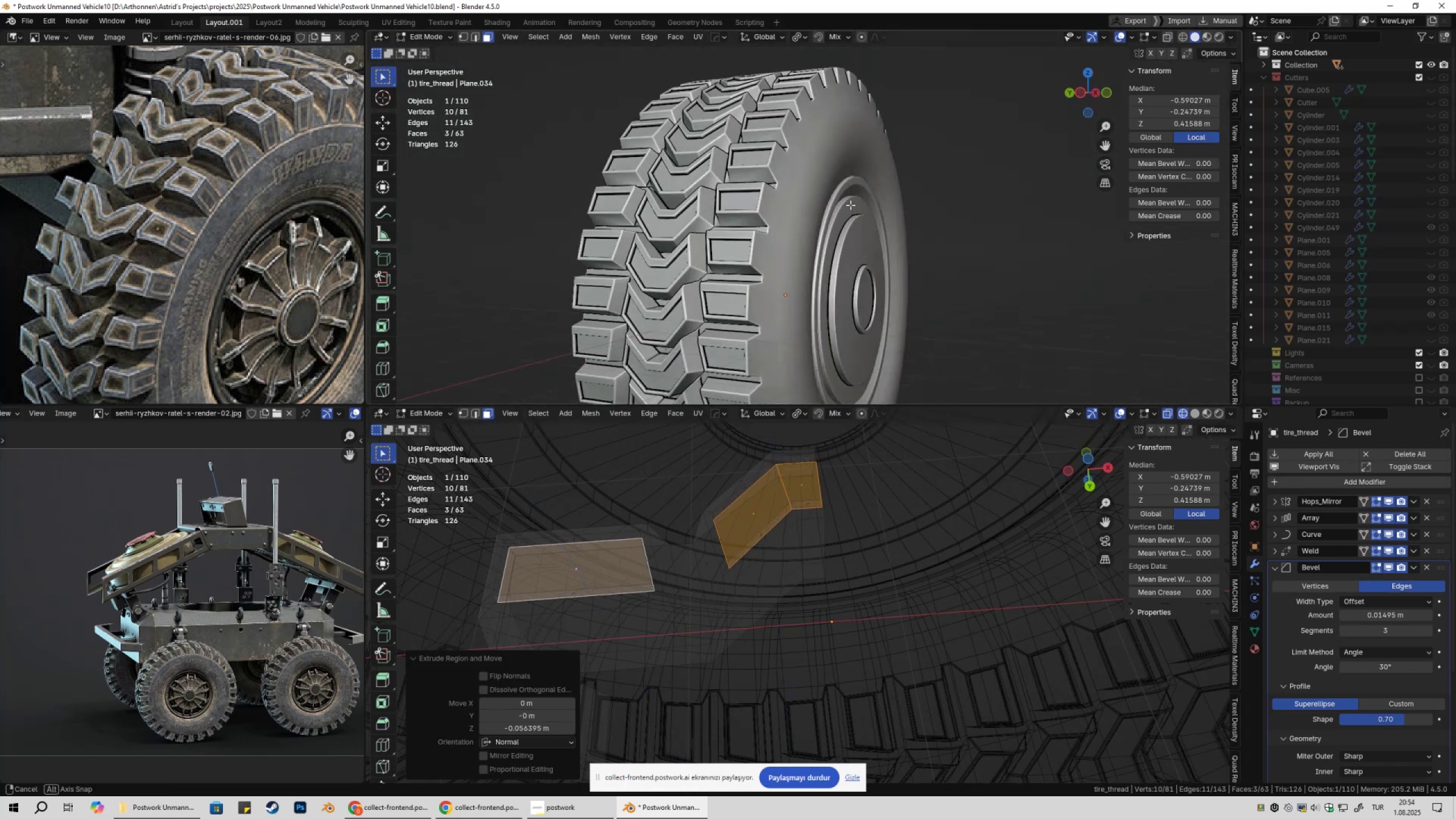 
key(Tab)
 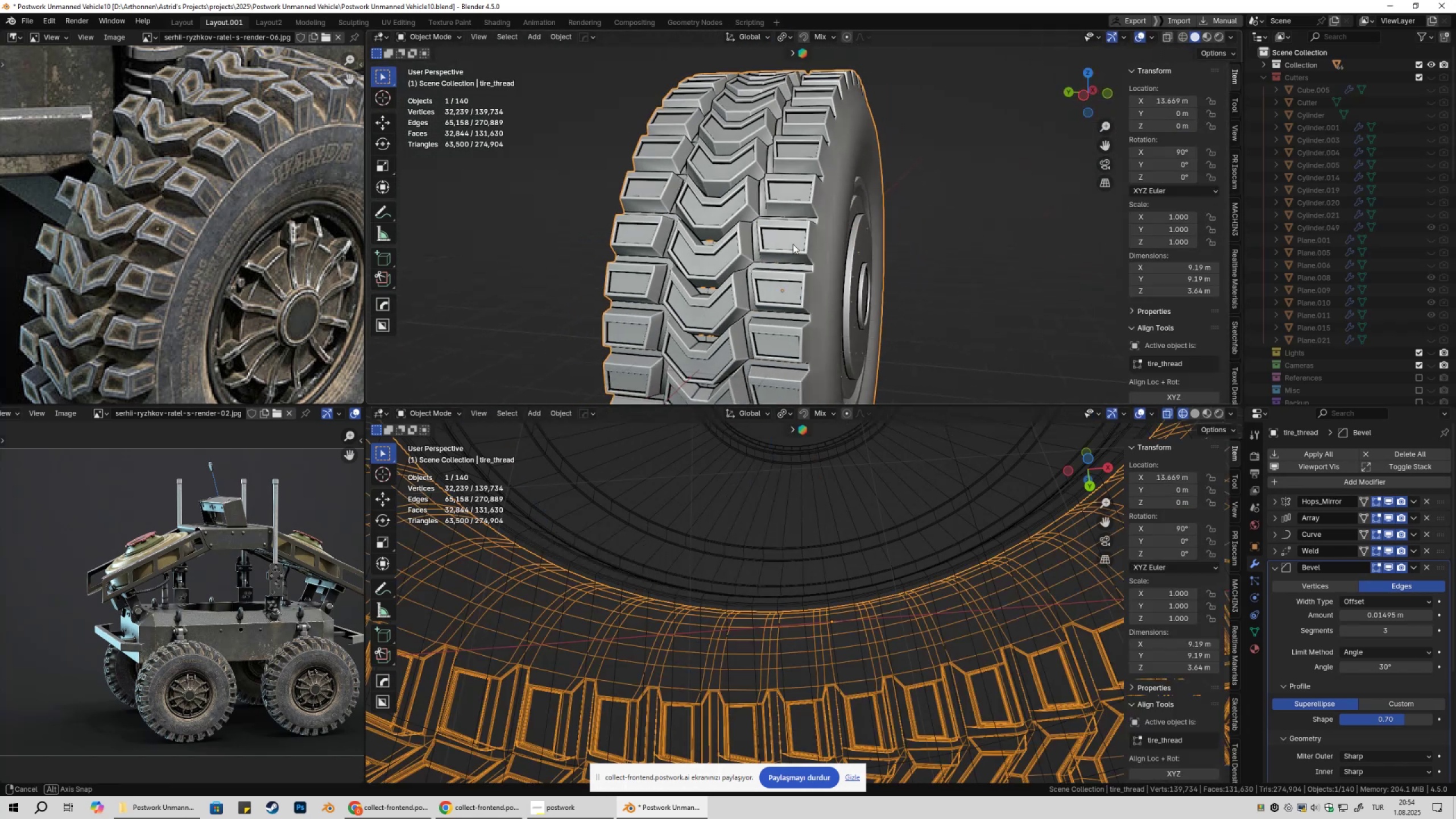 
scroll: coordinate [796, 259], scroll_direction: up, amount: 3.0
 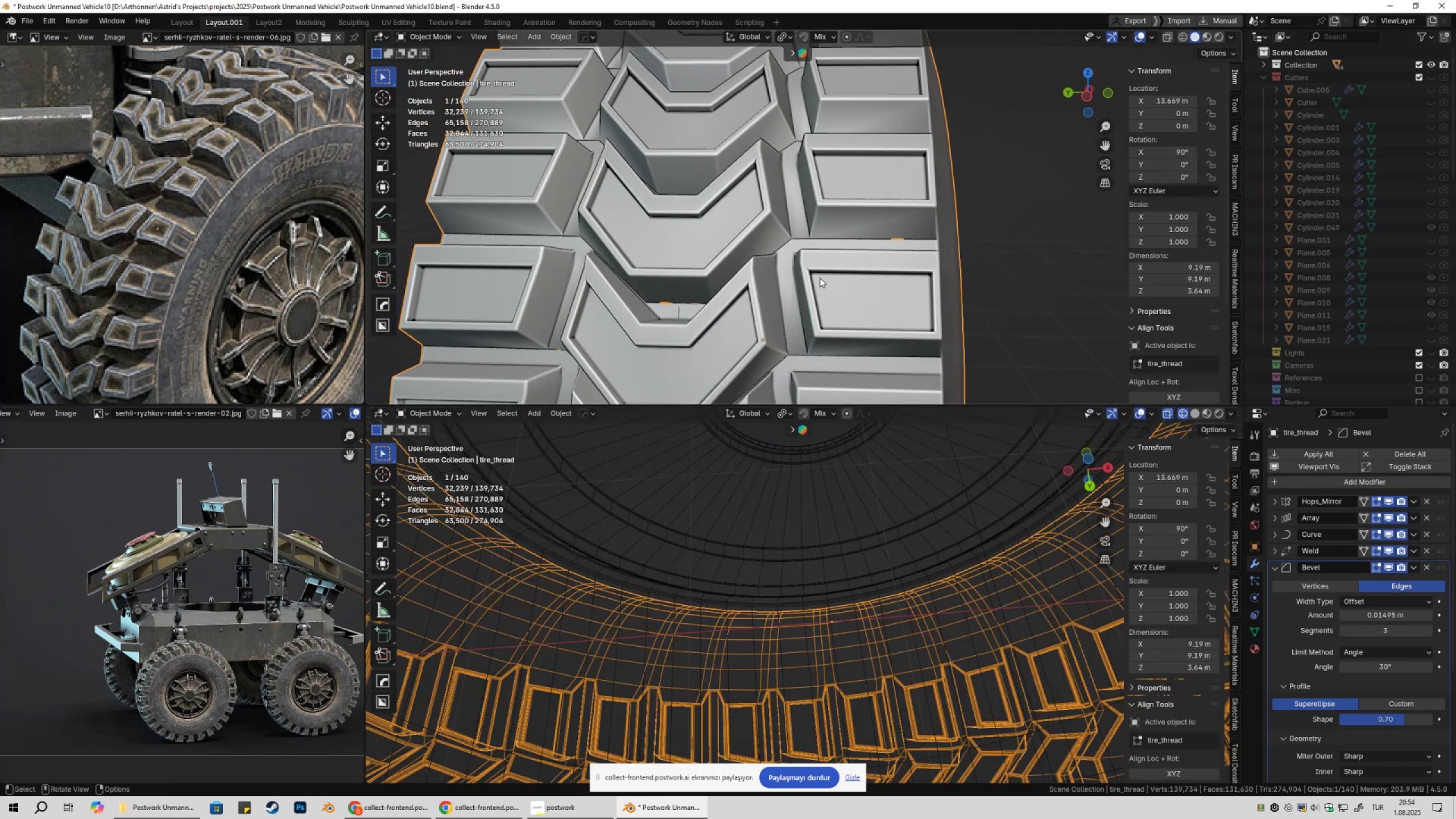 
key(Q)
 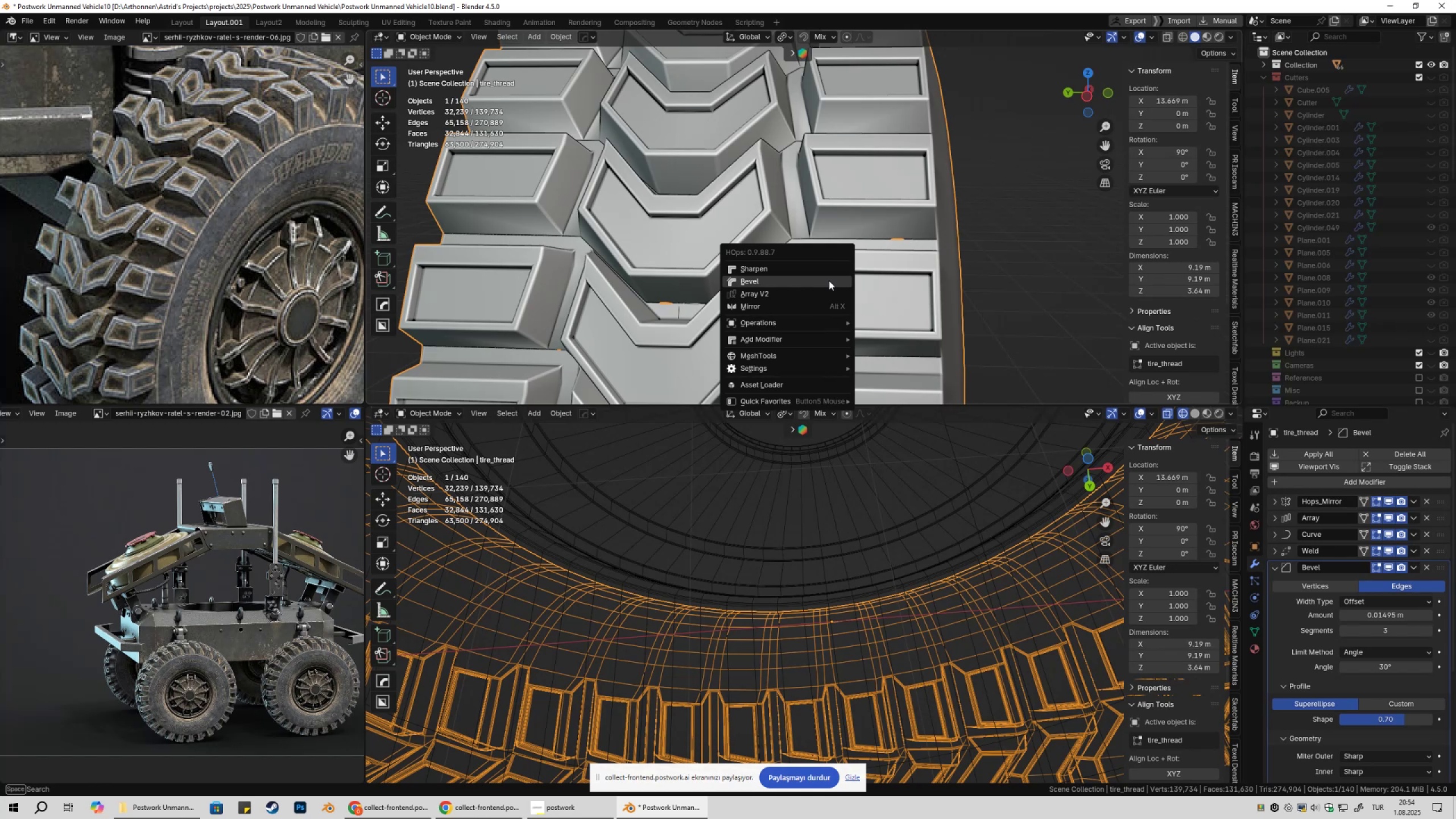 
left_click([829, 280])
 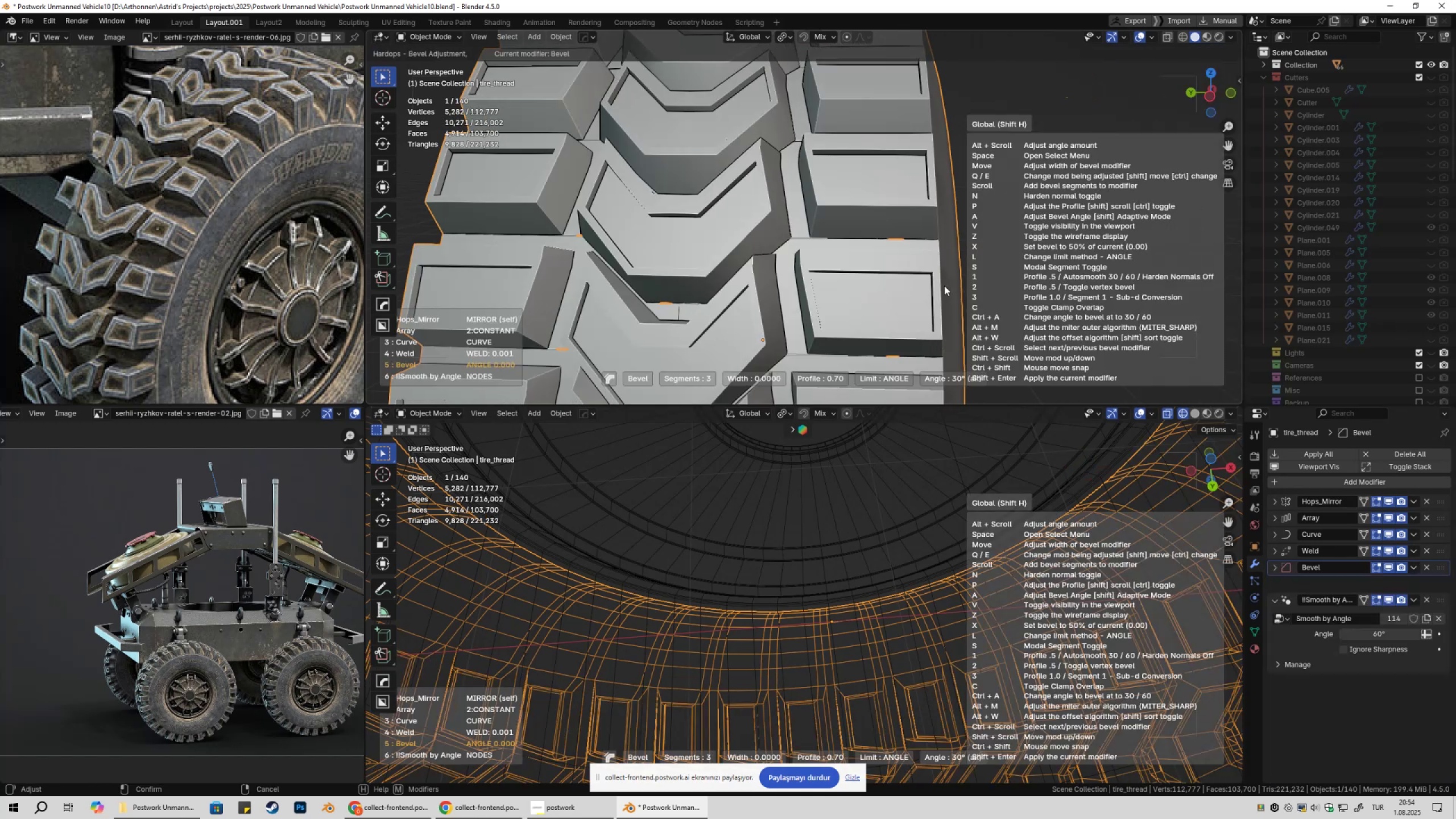 
hold_key(key=ShiftLeft, duration=1.53)
 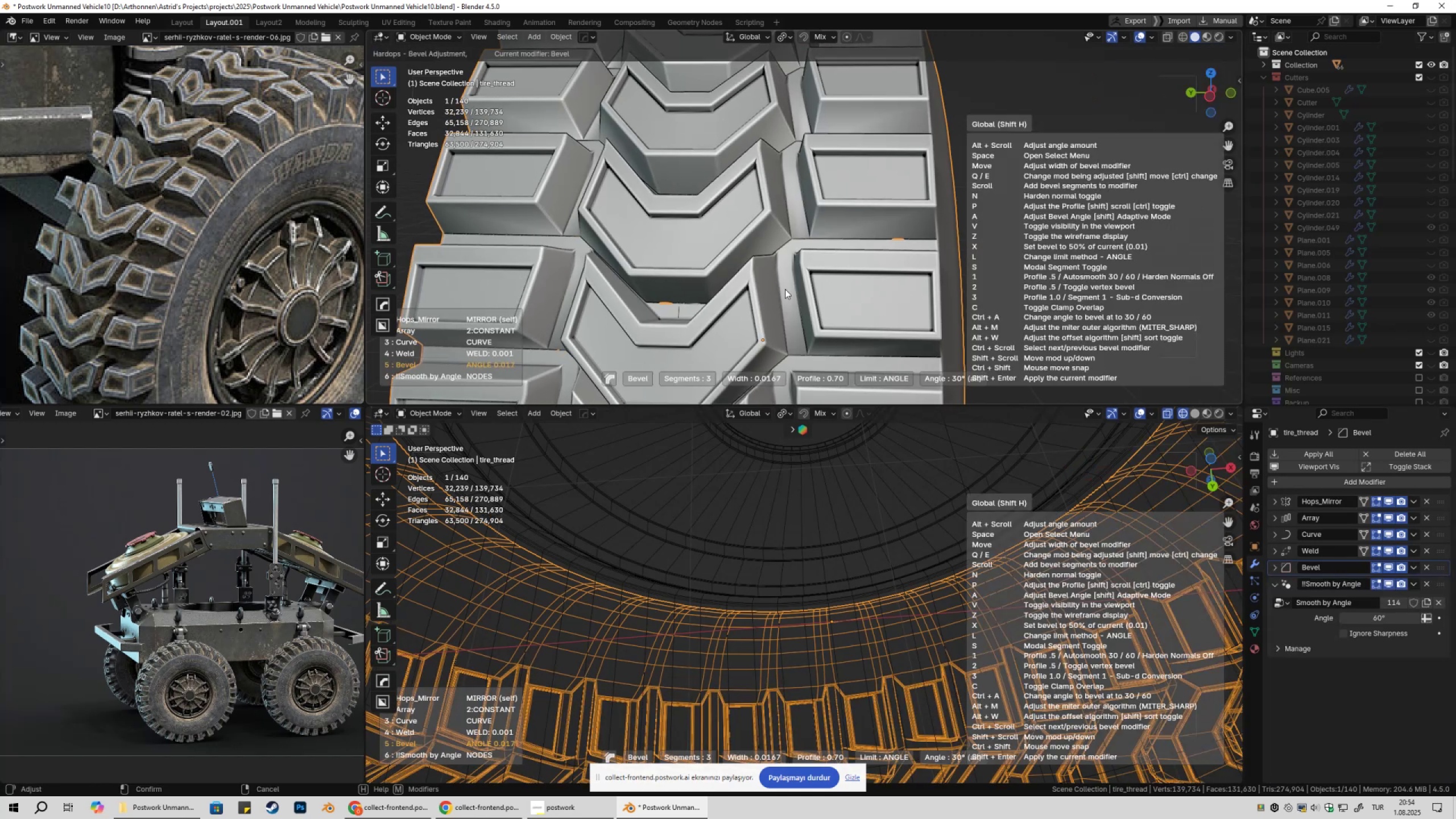 
hold_key(key=ShiftLeft, duration=1.52)
 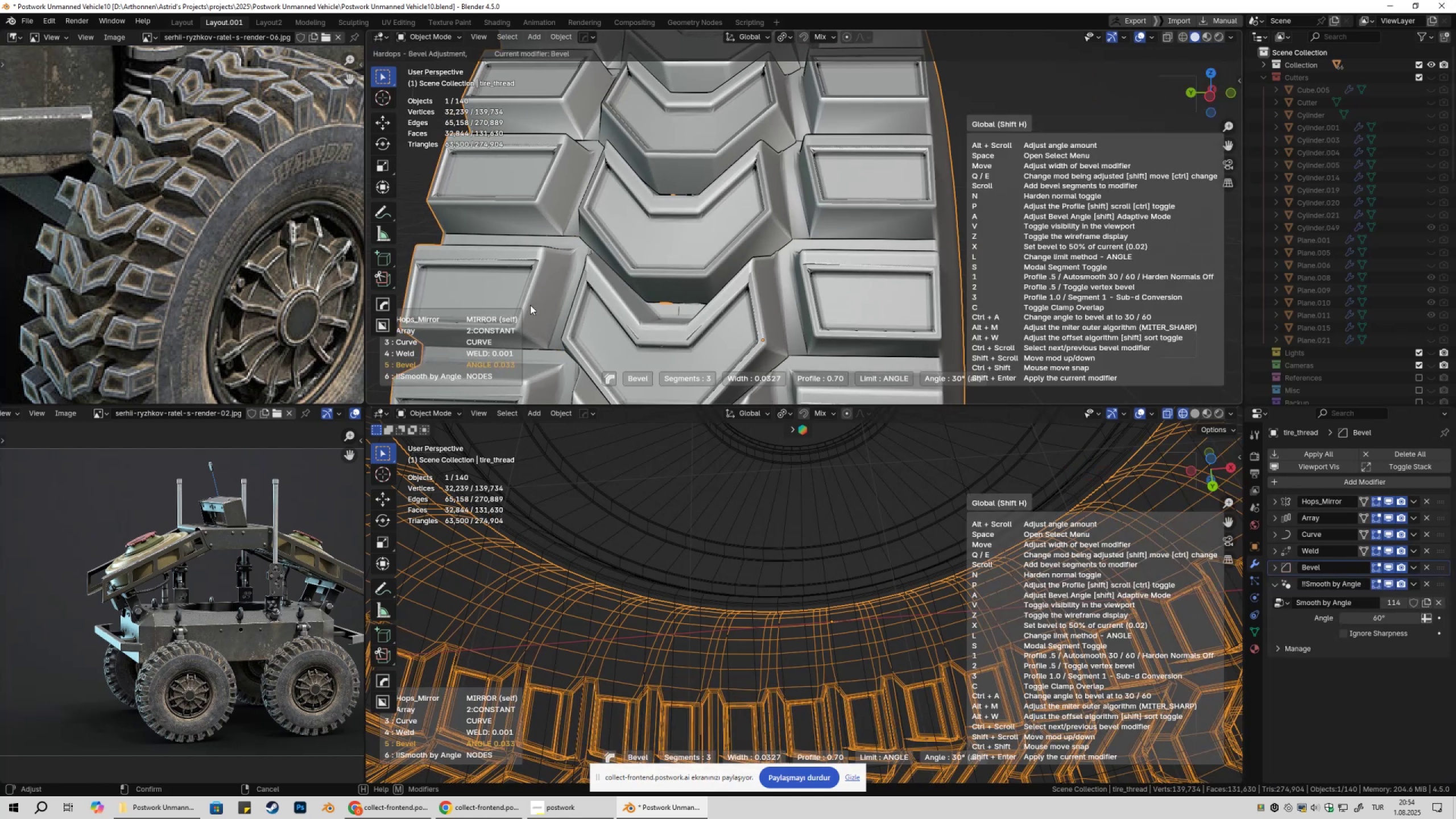 
hold_key(key=ShiftLeft, duration=1.1)
 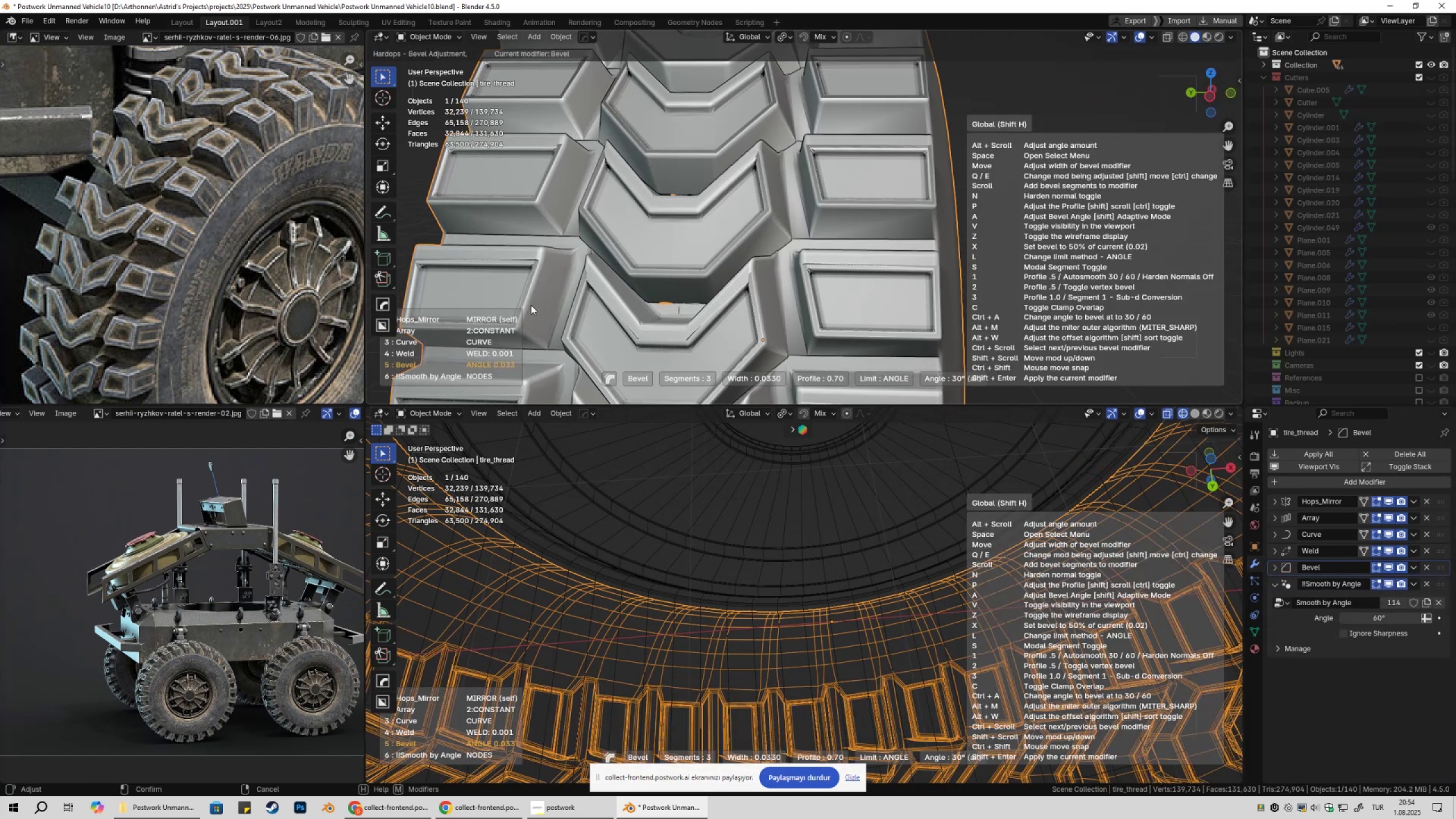 
key(Escape)
 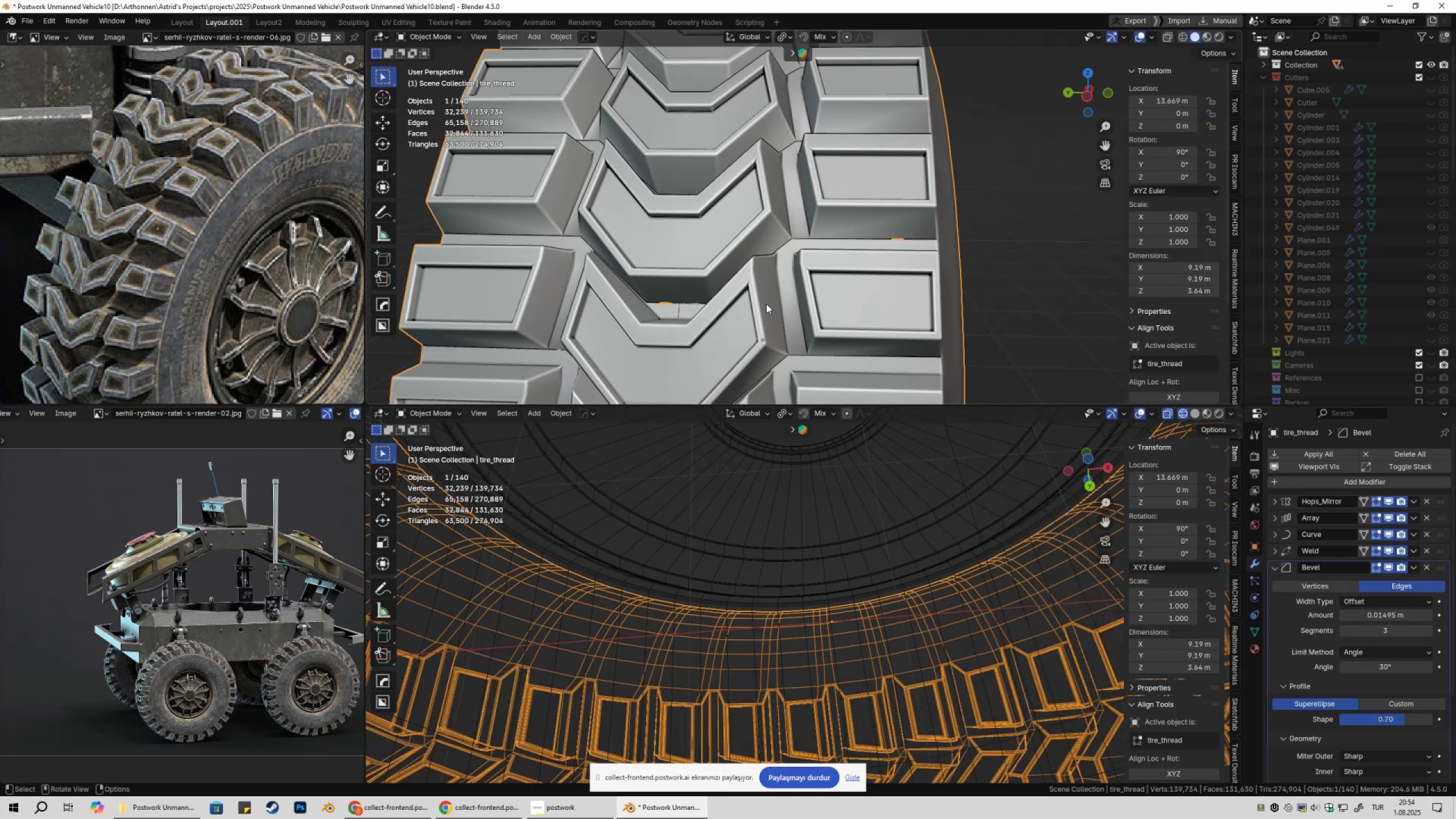 
scroll: coordinate [768, 309], scroll_direction: down, amount: 3.0
 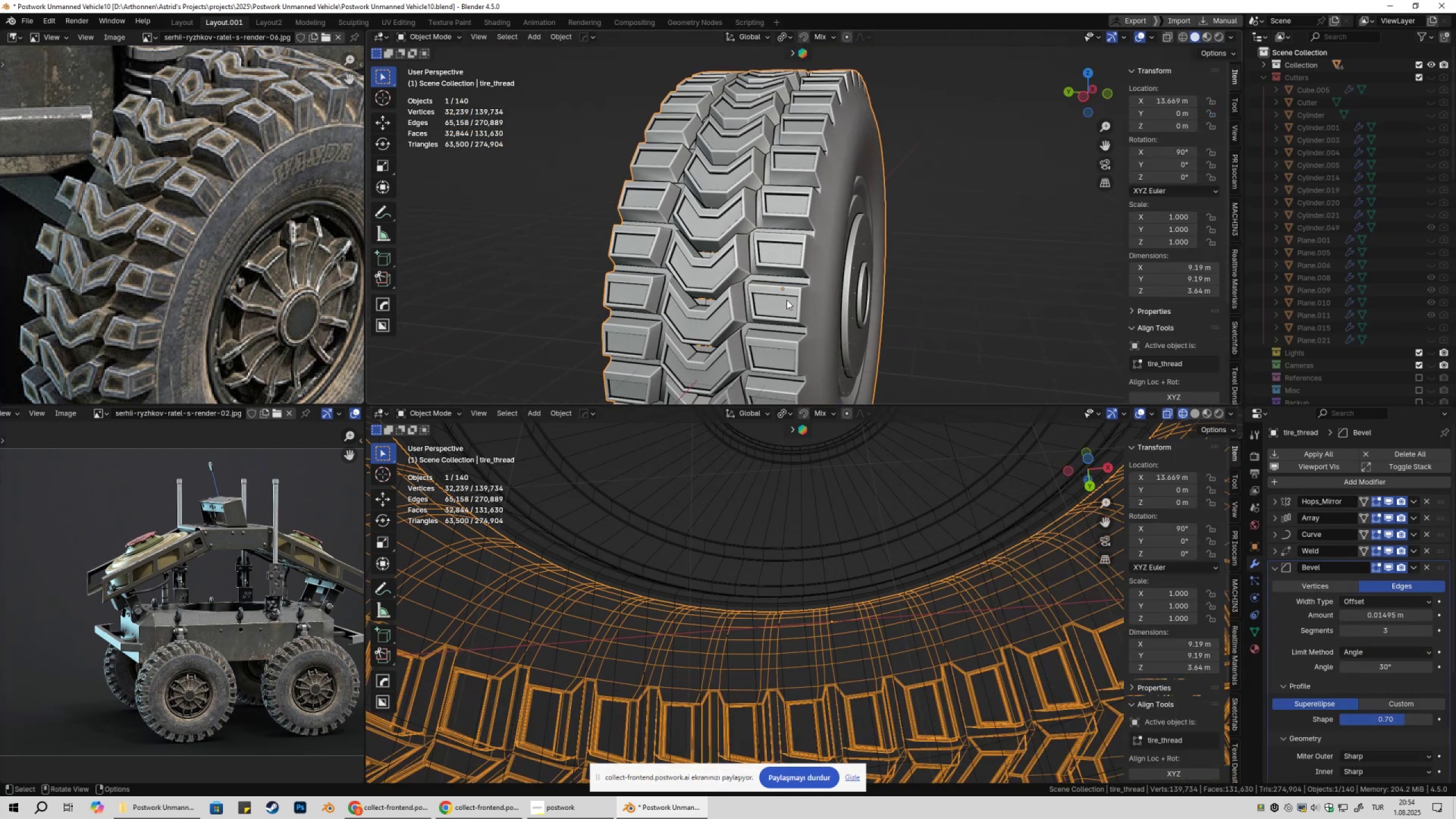 
scroll: coordinate [784, 297], scroll_direction: up, amount: 3.0
 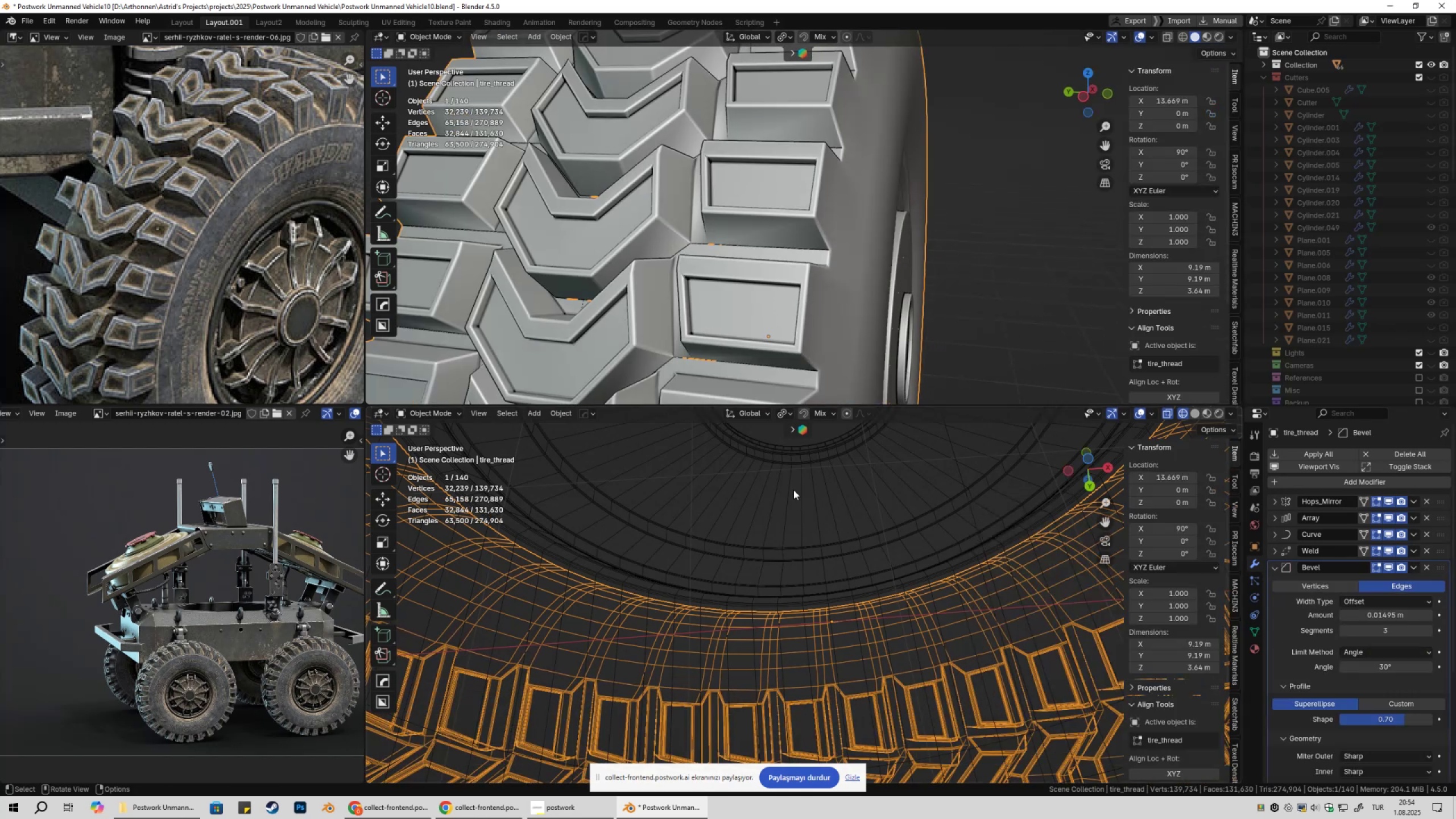 
key(Tab)
 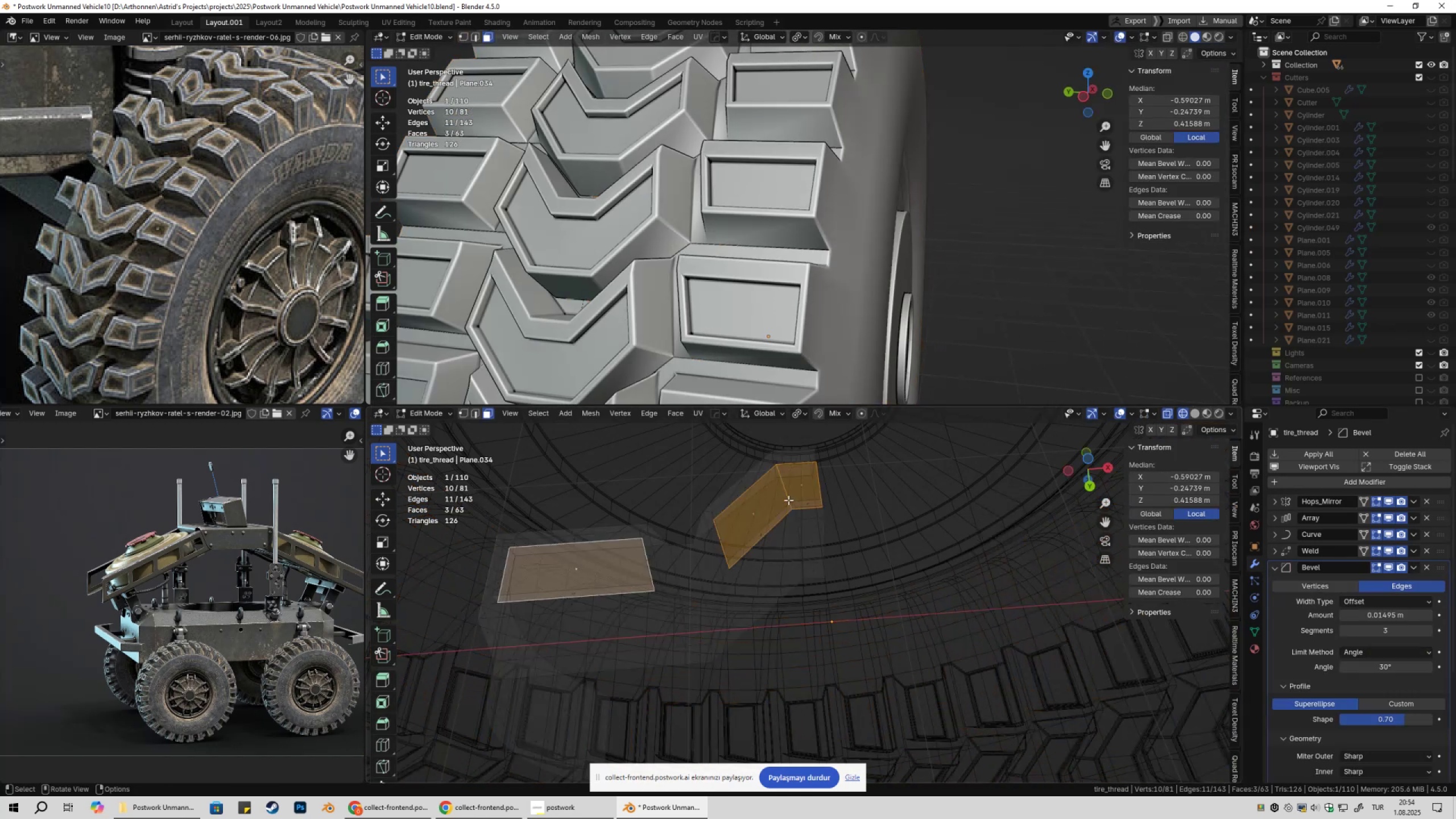 
hold_key(key=ShiftLeft, duration=0.65)
 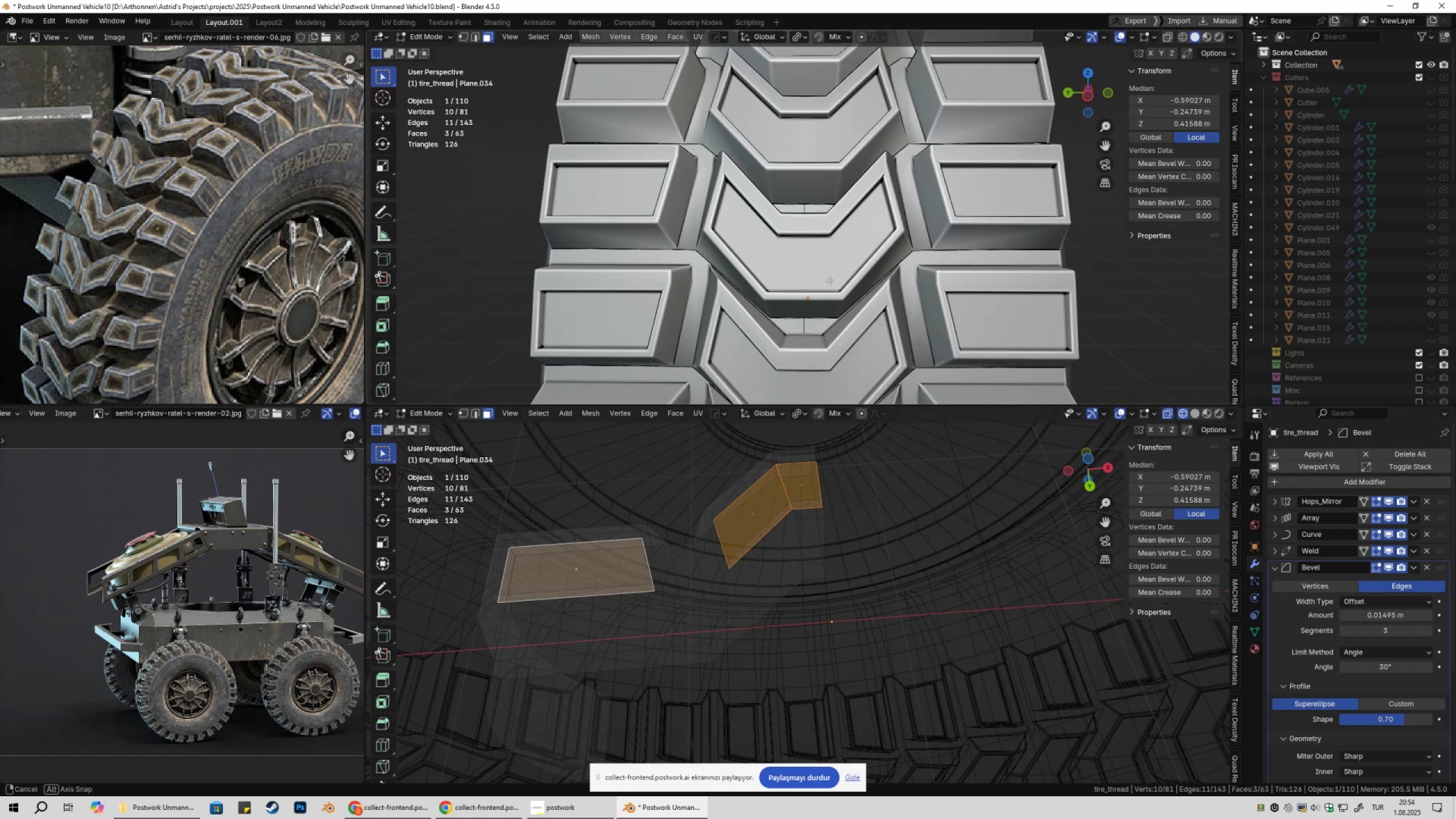 
key(Control+Z)
 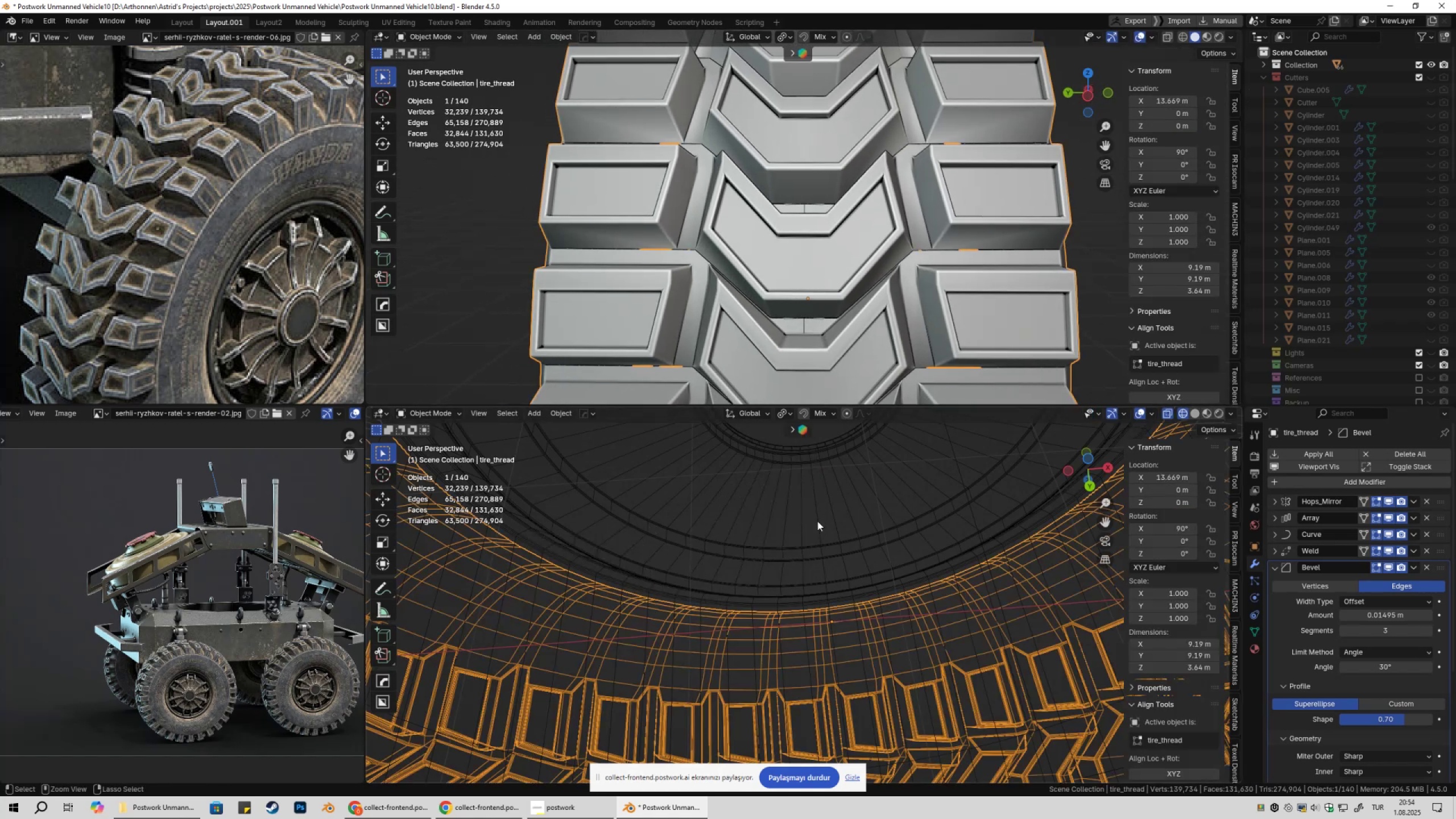 
key(Control+Z)
 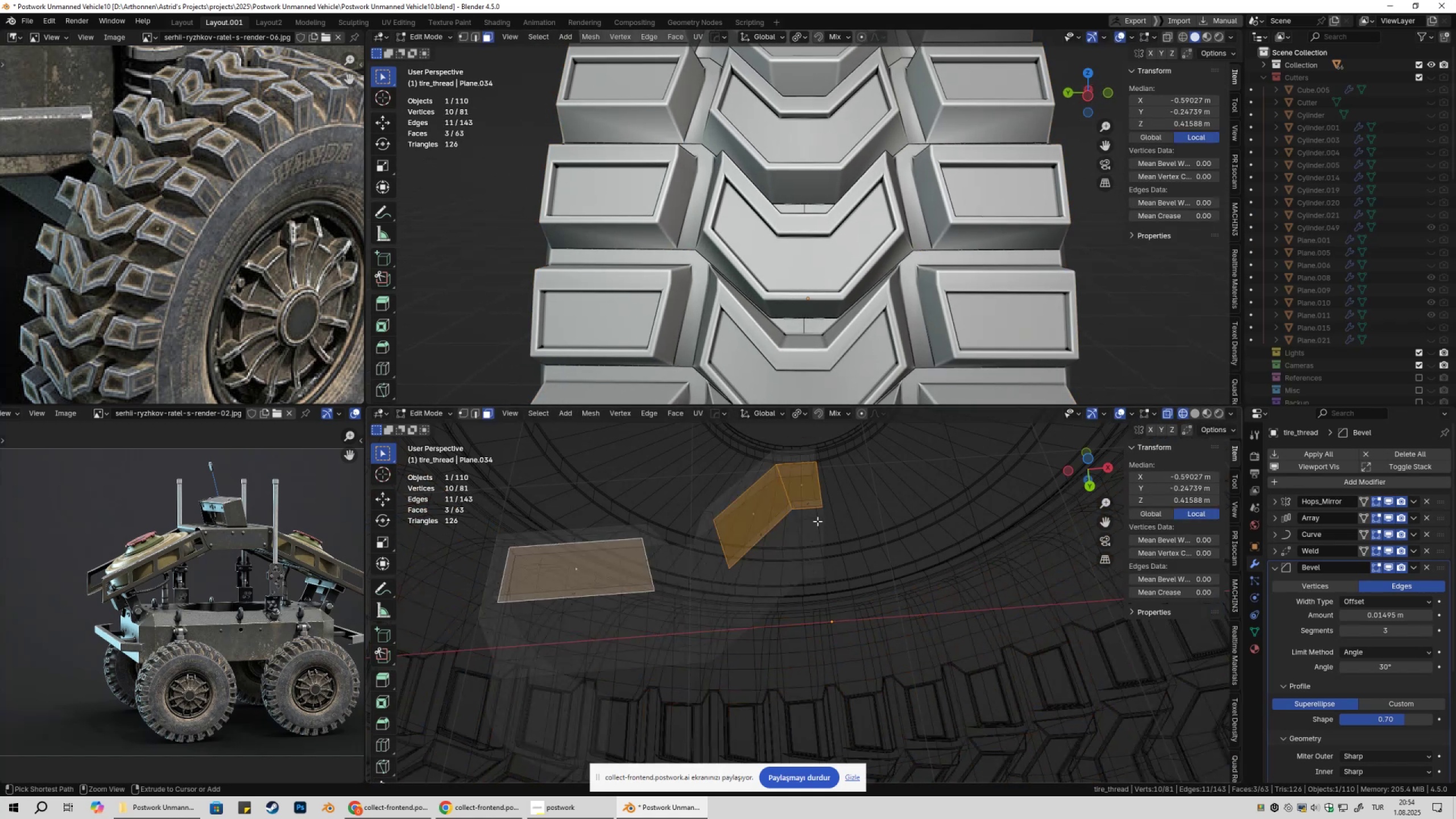 
key(Control+Z)
 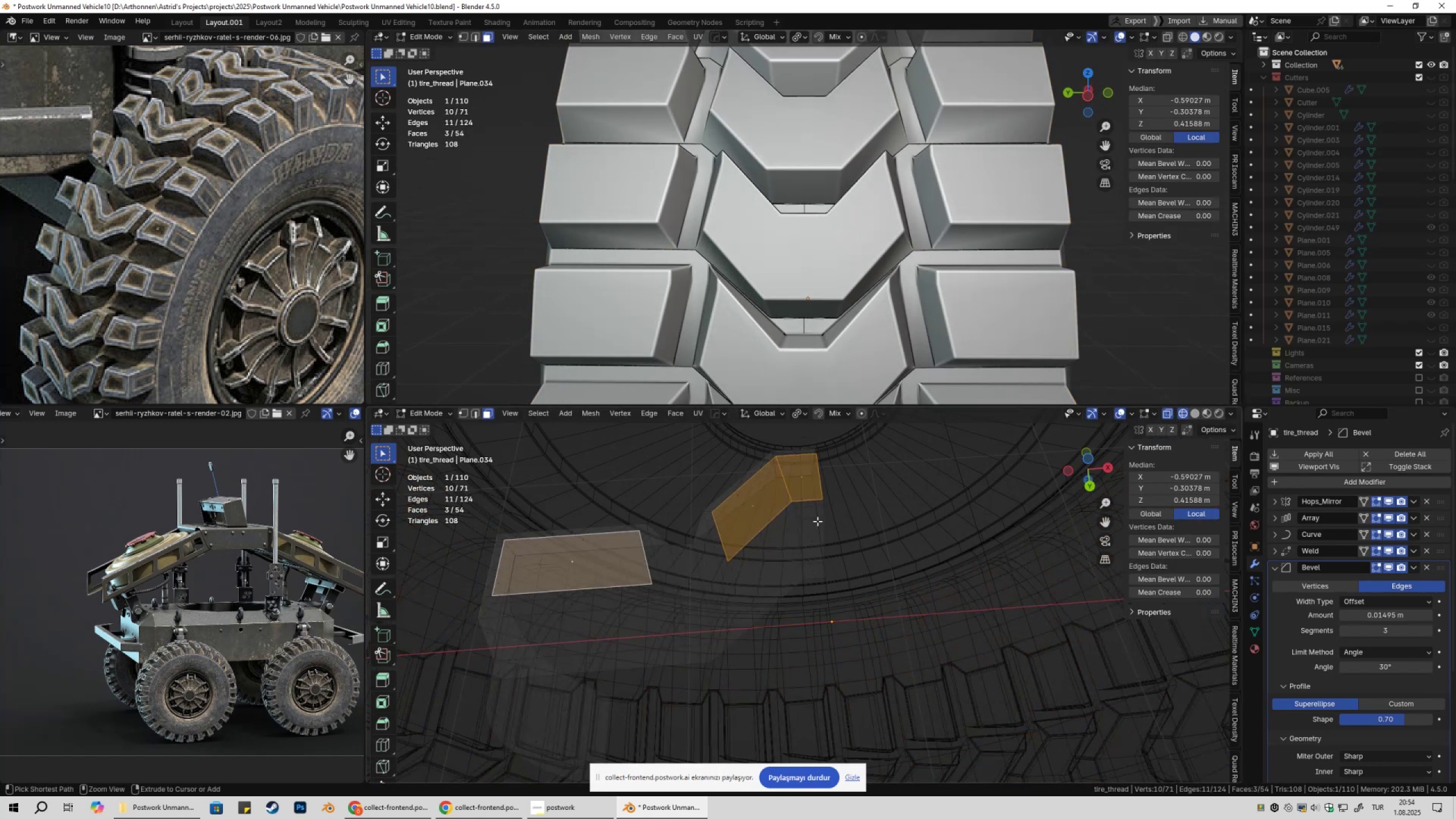 
key(Control+Z)
 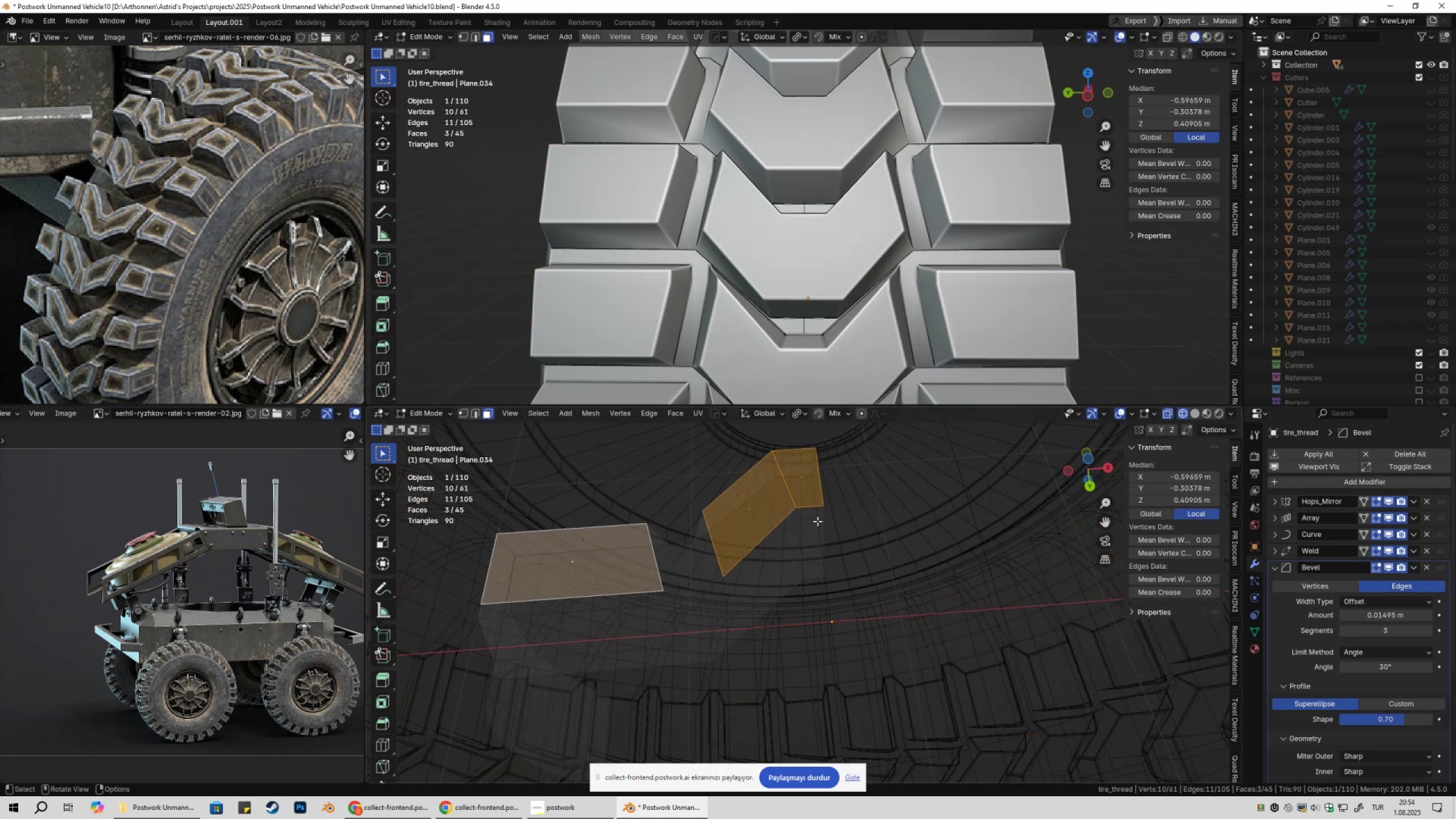 
hold_key(key=ShiftLeft, duration=0.38)
 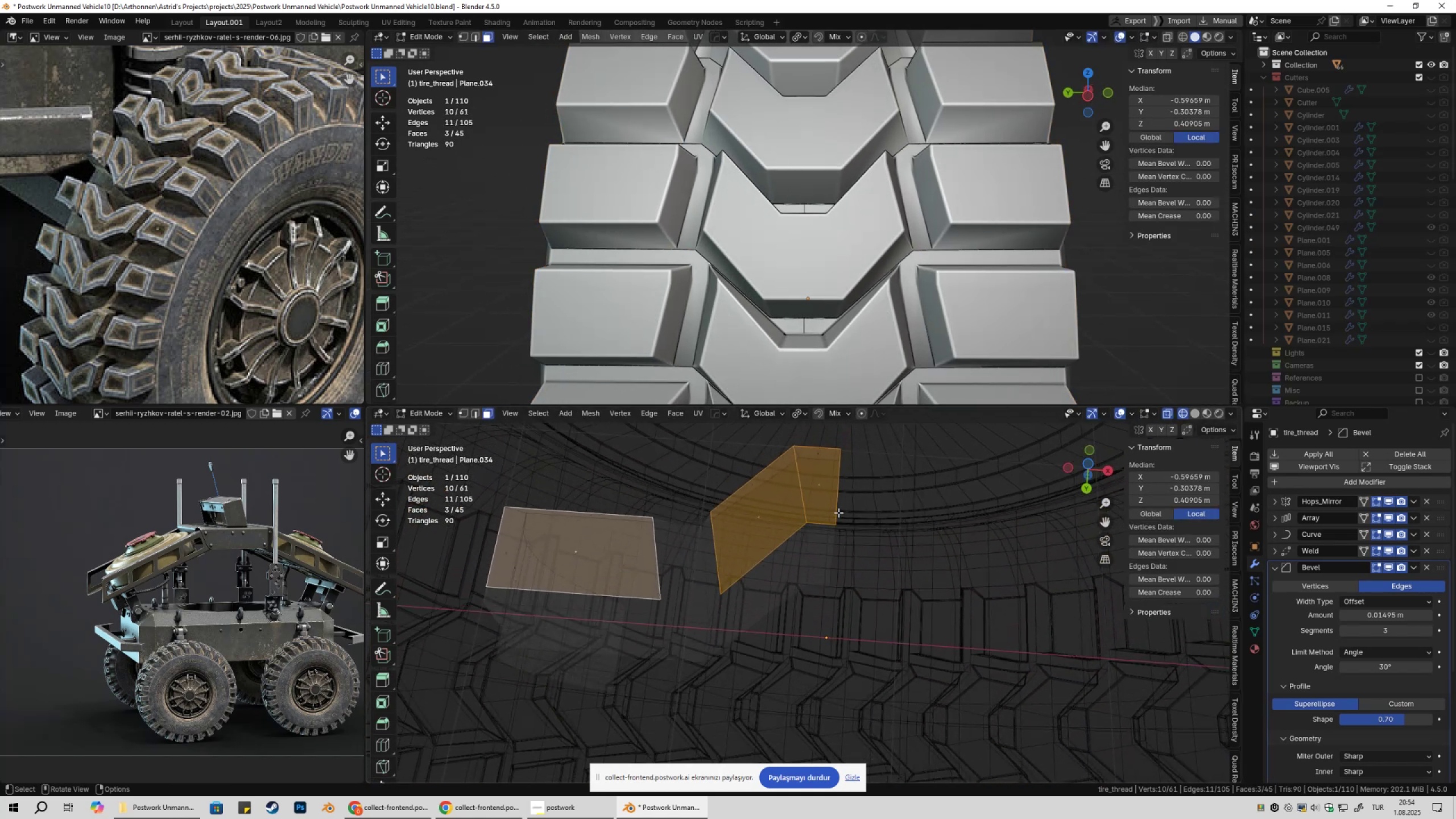 
key(Numpad1)
 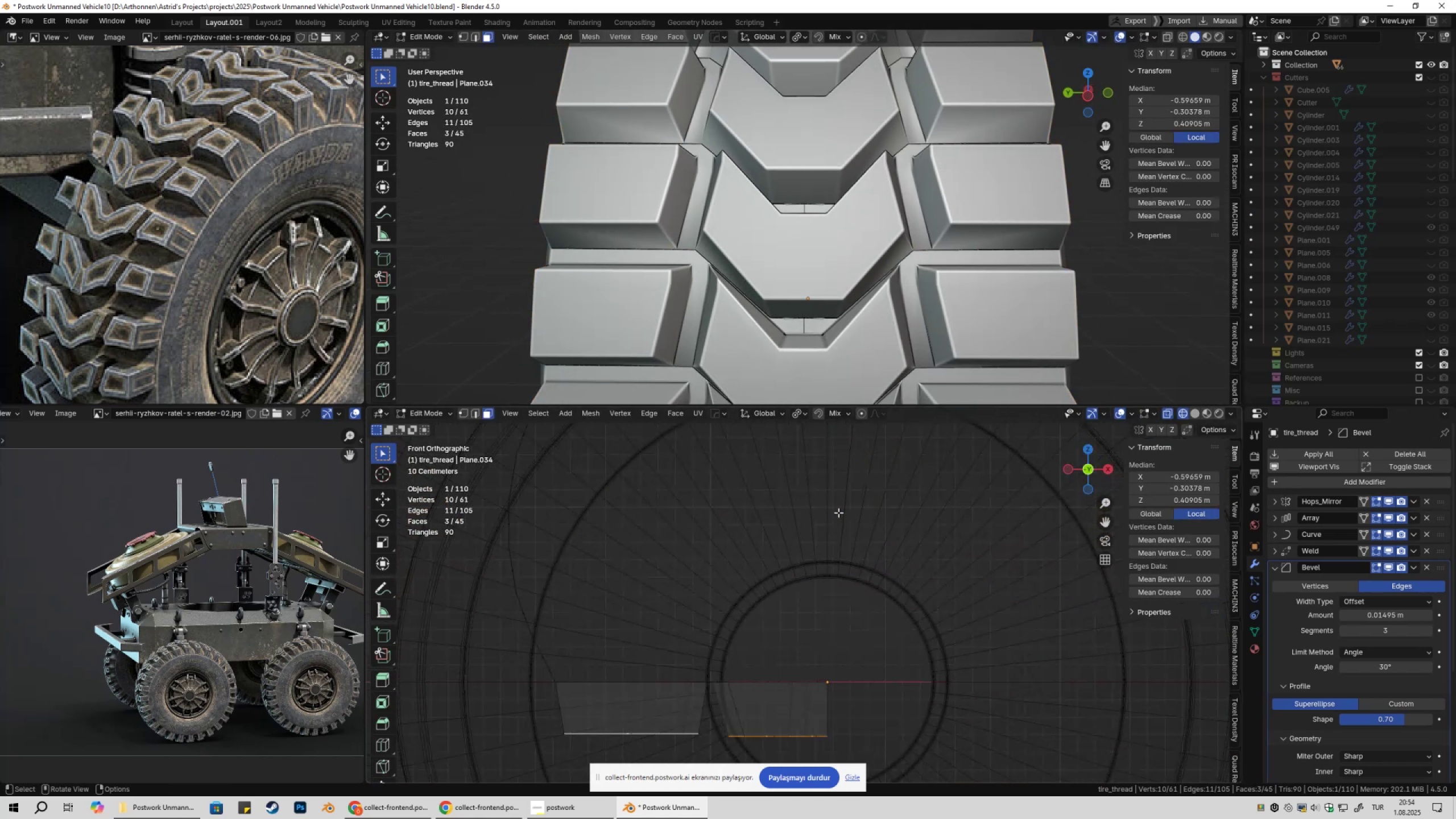 
key(Numpad9)
 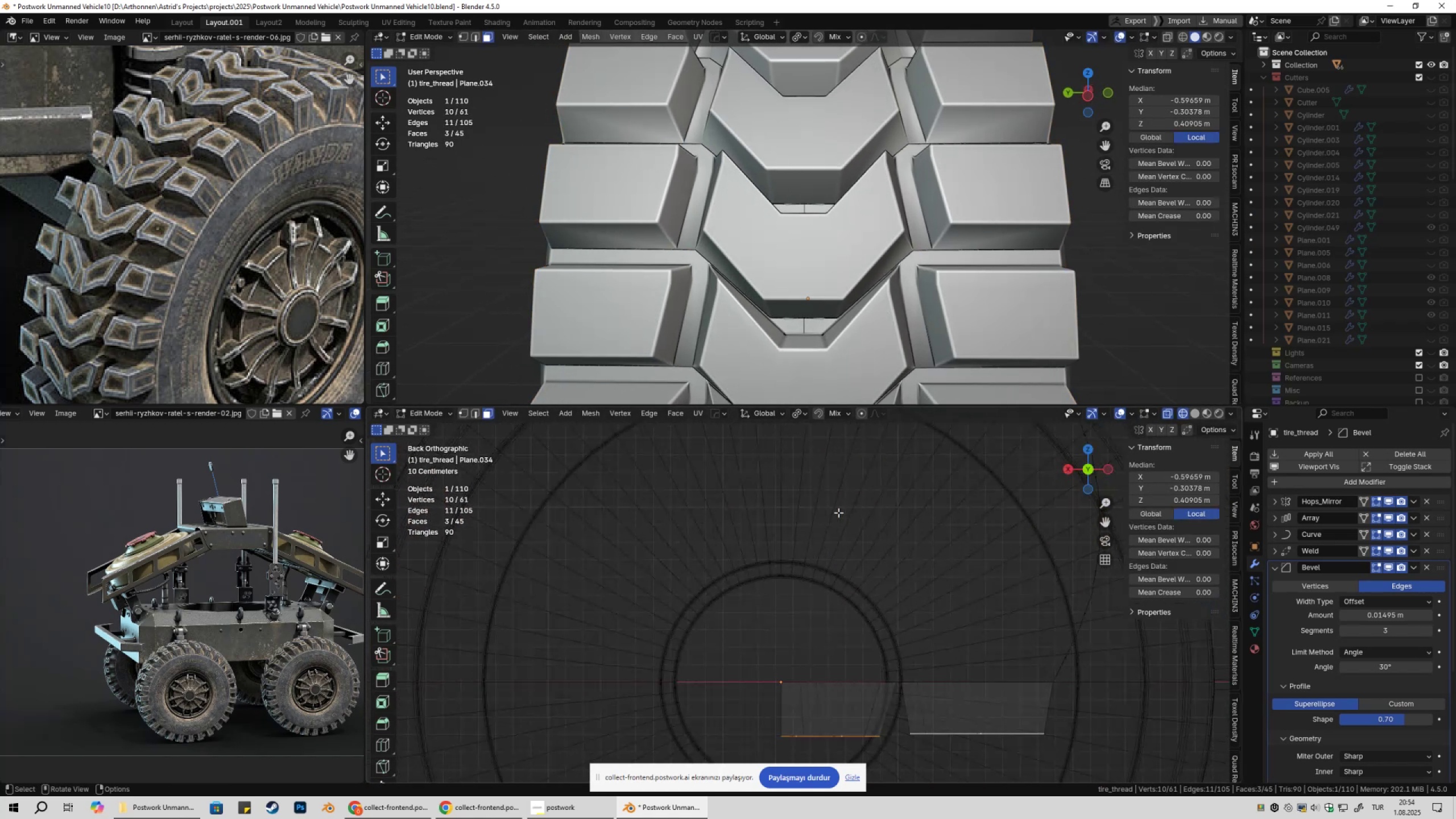 
hold_key(key=ShiftLeft, duration=0.5)
 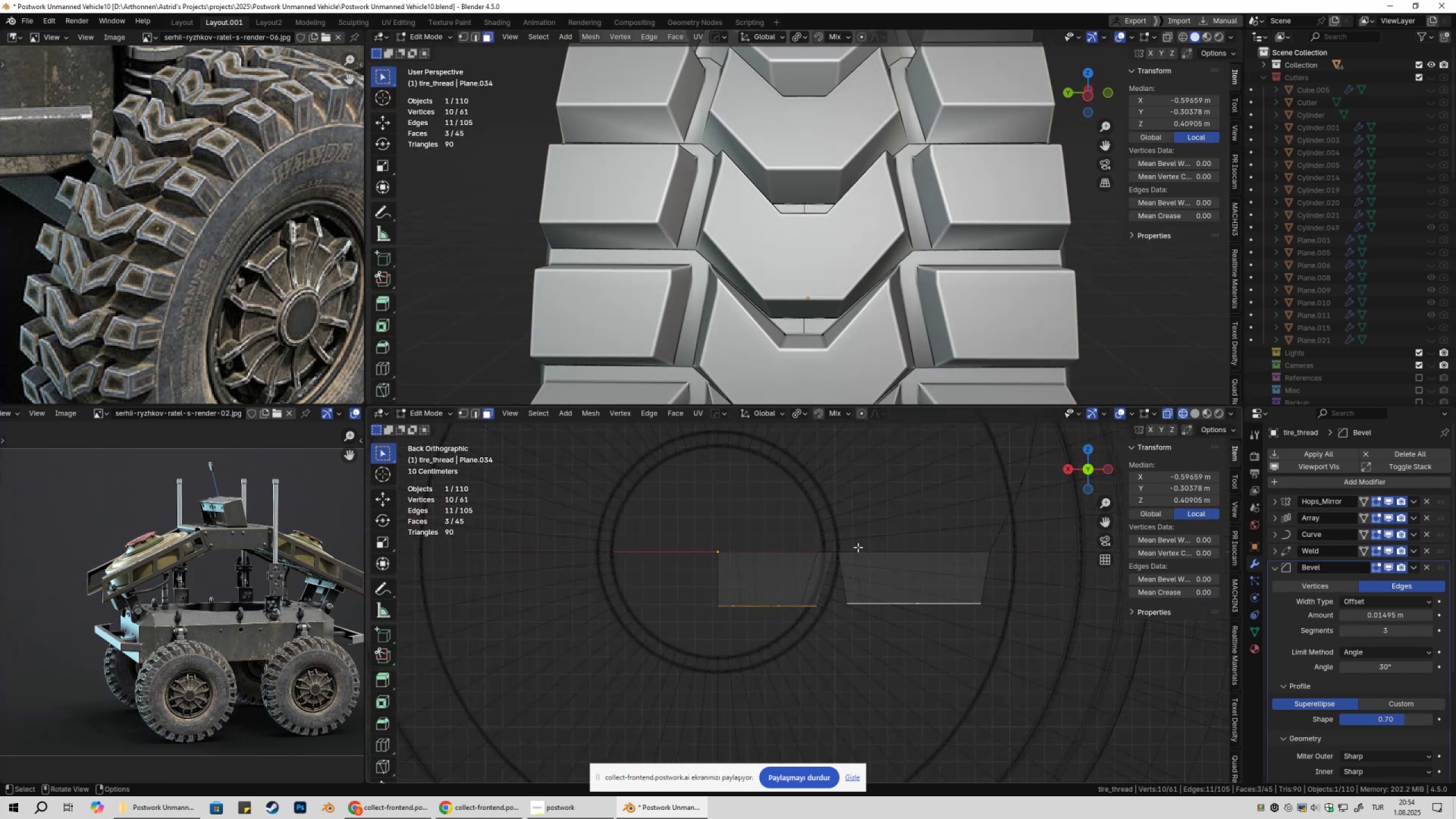 
key(Numpad1)
 